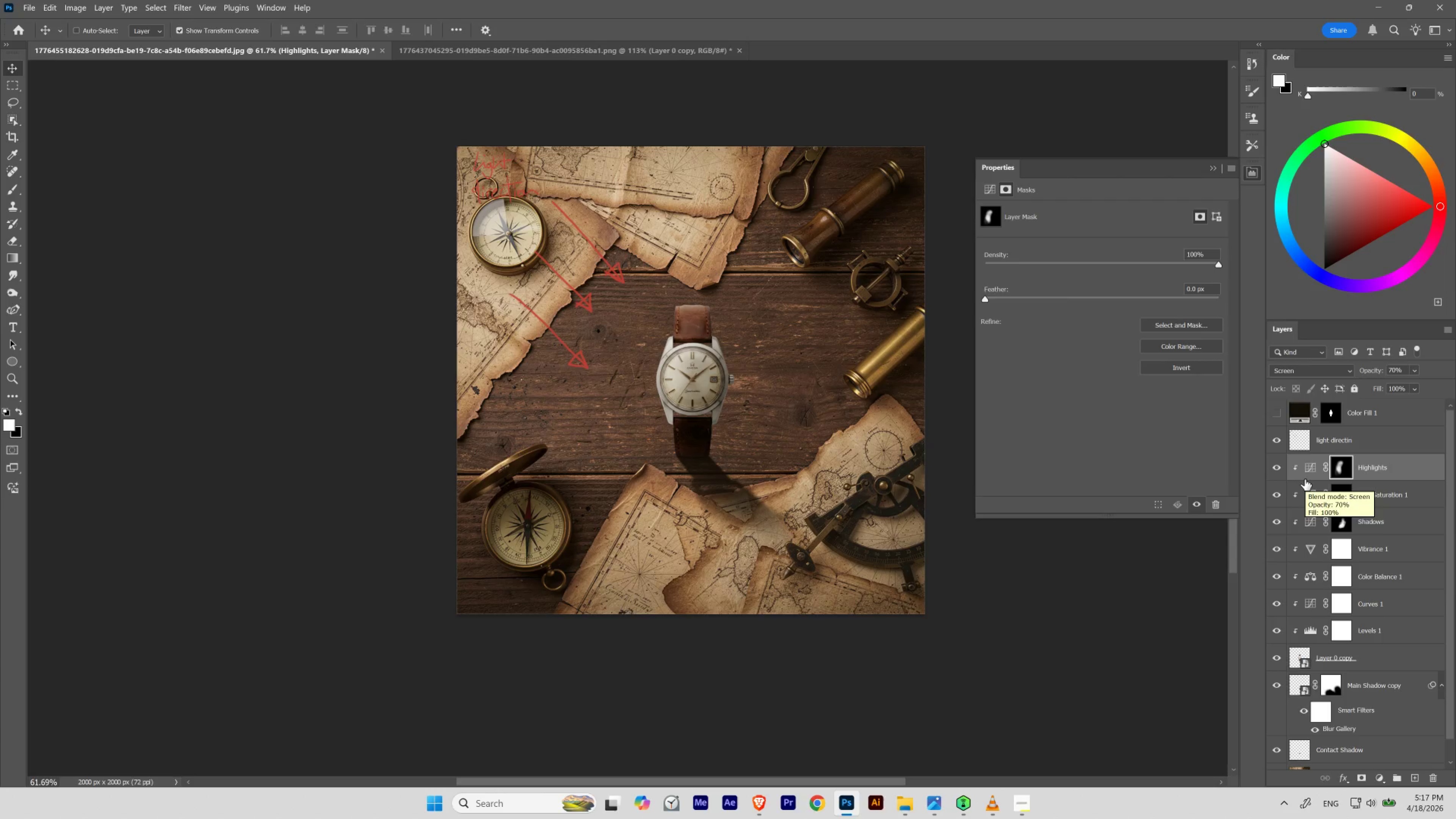 
key(Numpad6)
 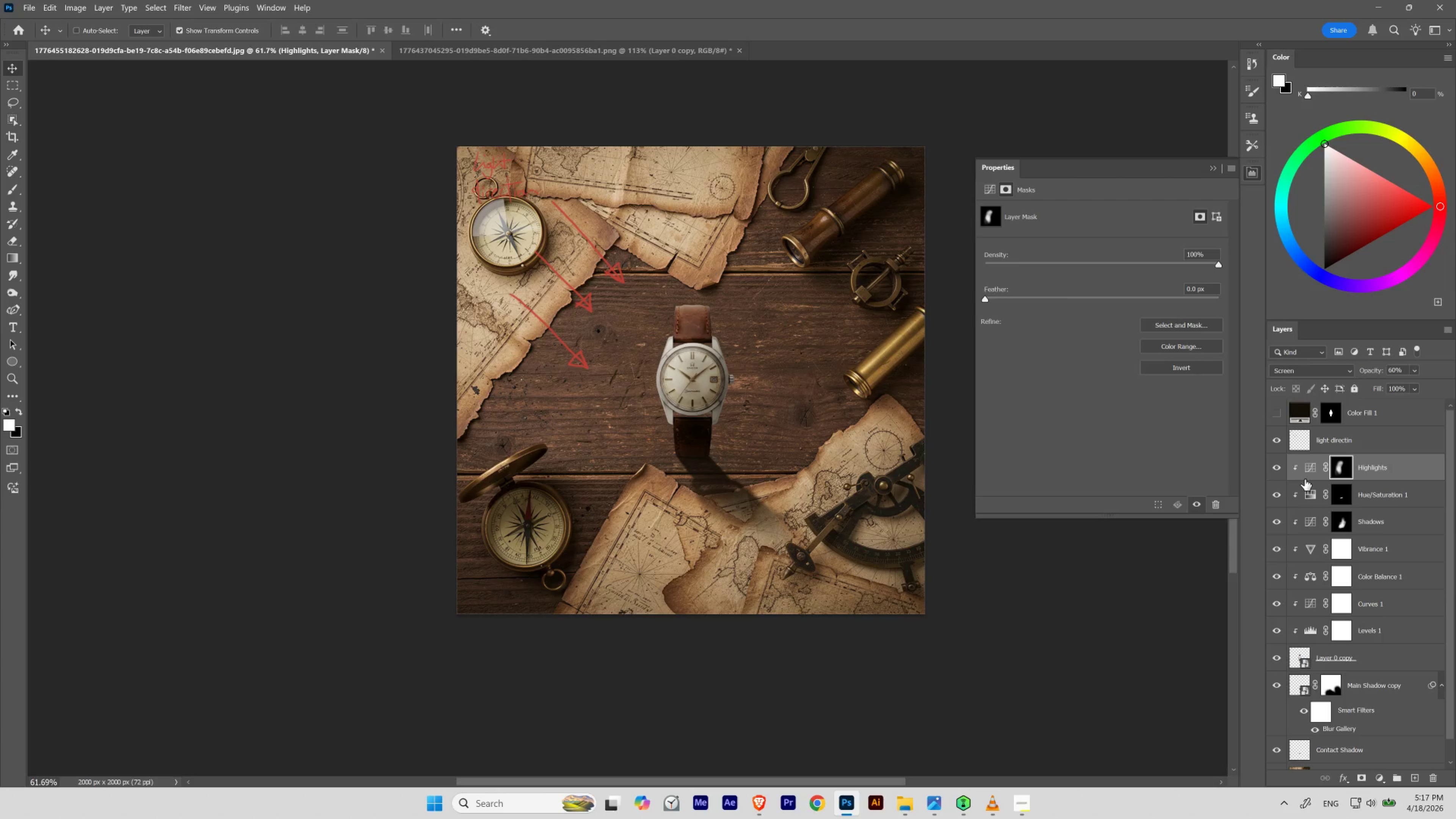 
key(Numpad6)
 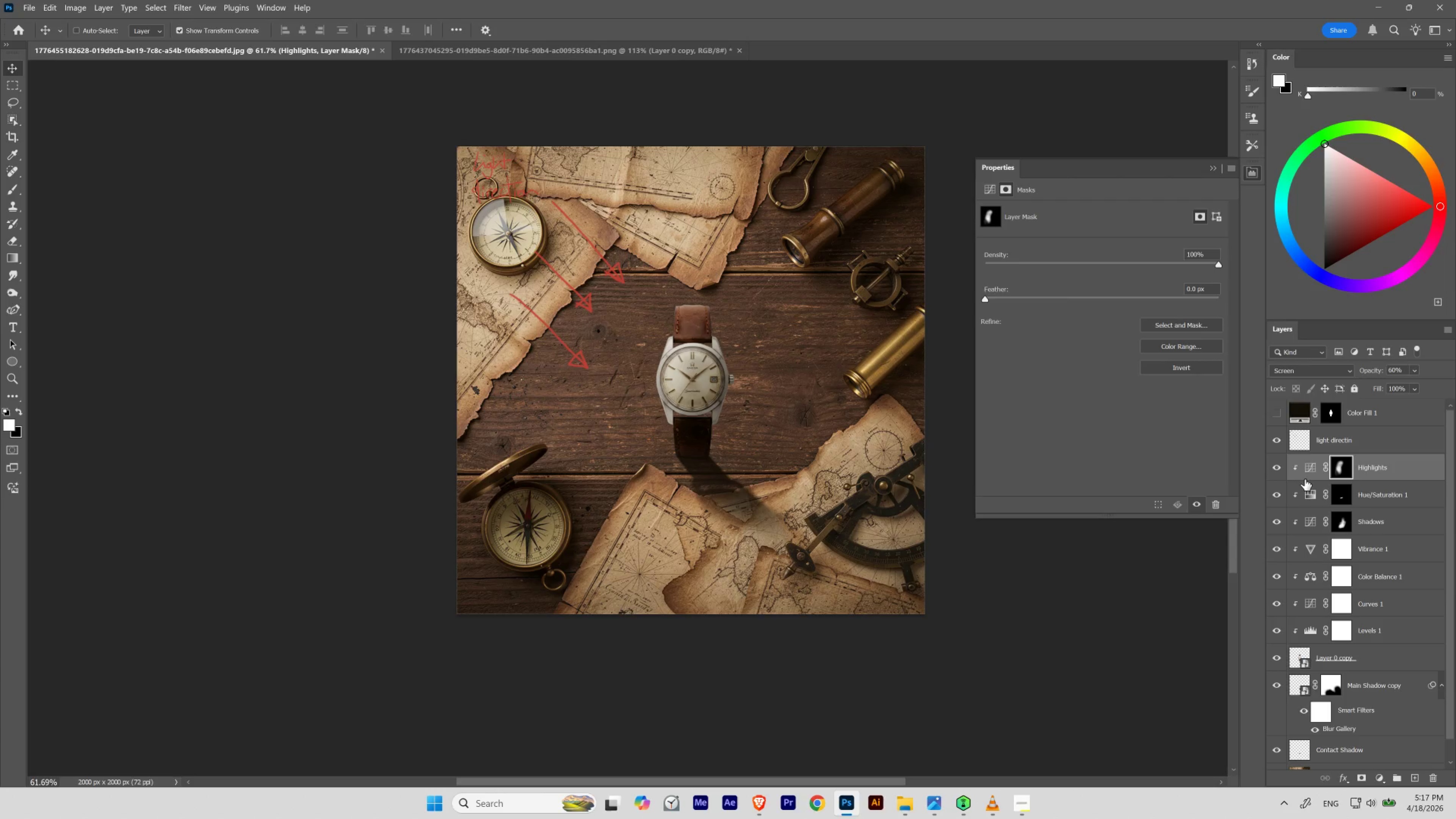 
key(Numpad5)
 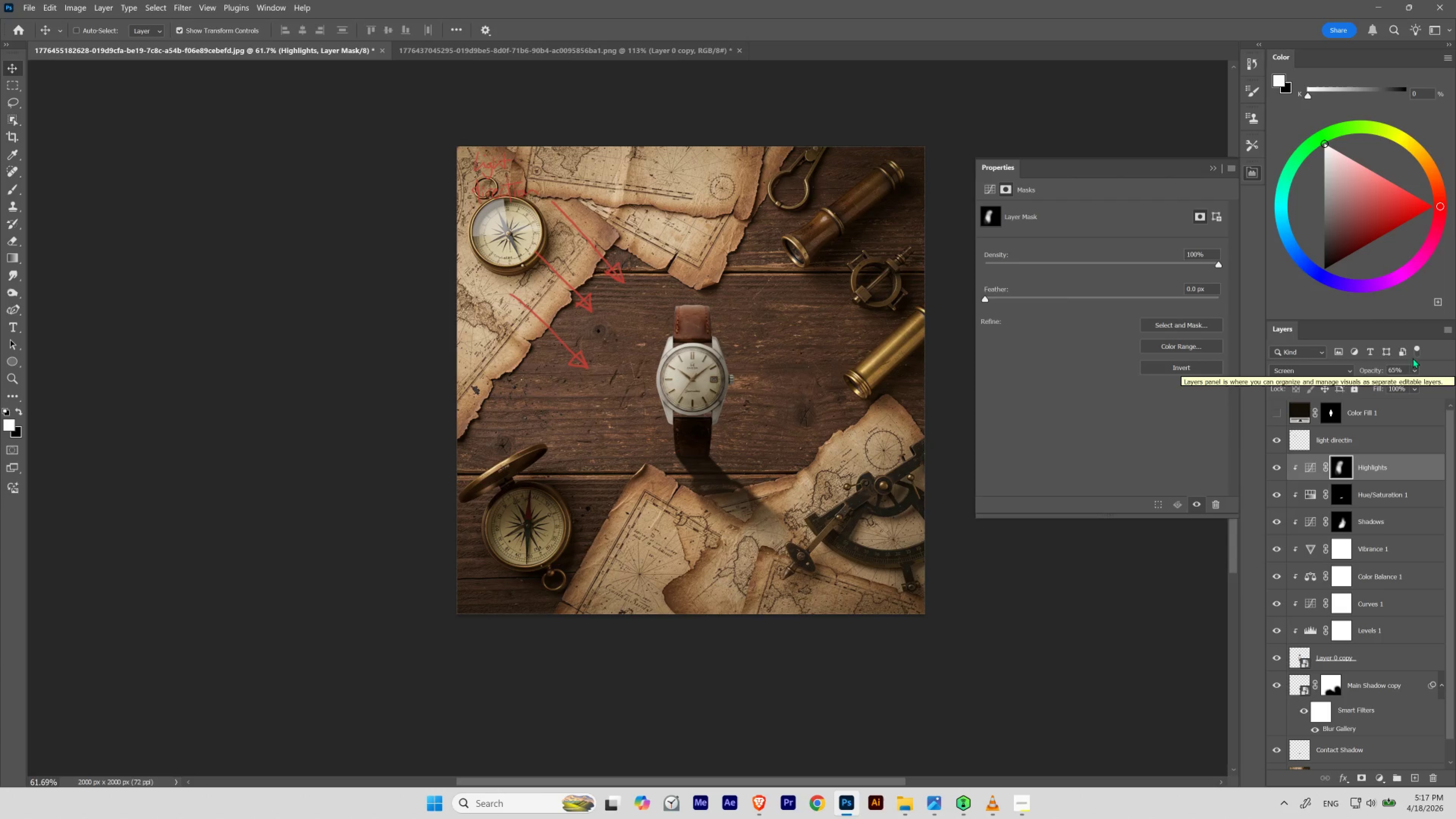 
left_click([1277, 468])
 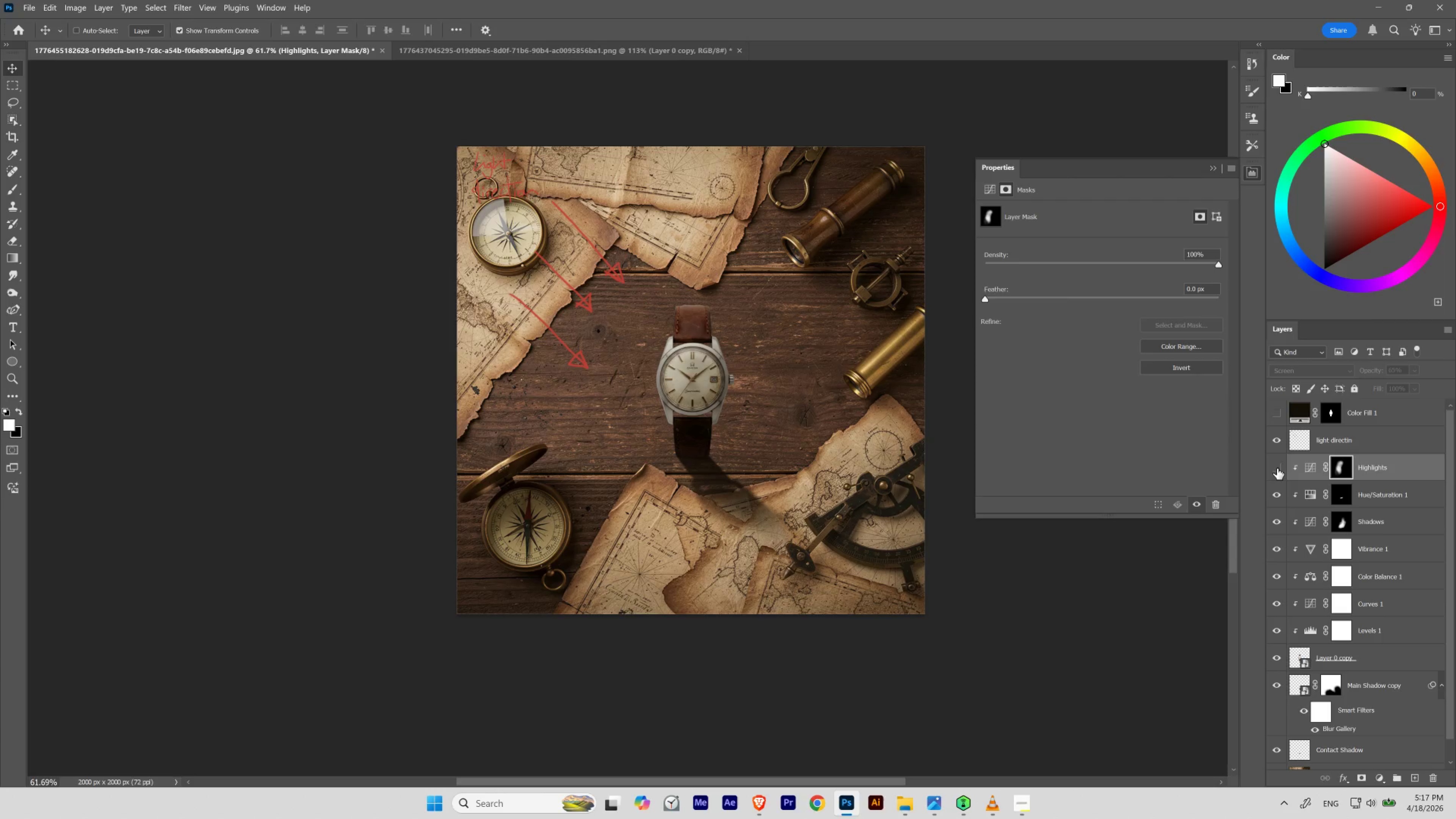 
left_click([1277, 468])
 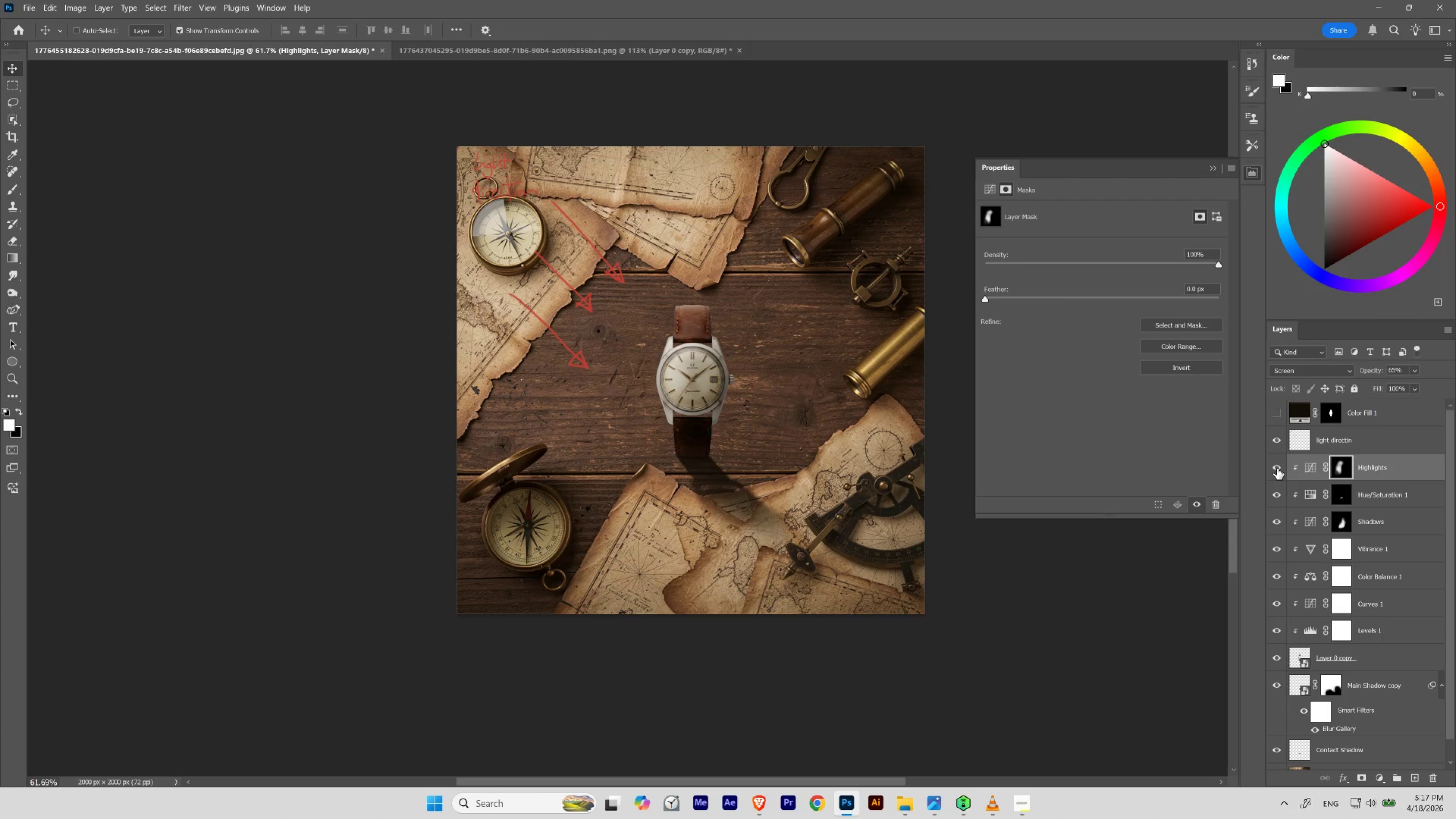 
left_click([1277, 468])
 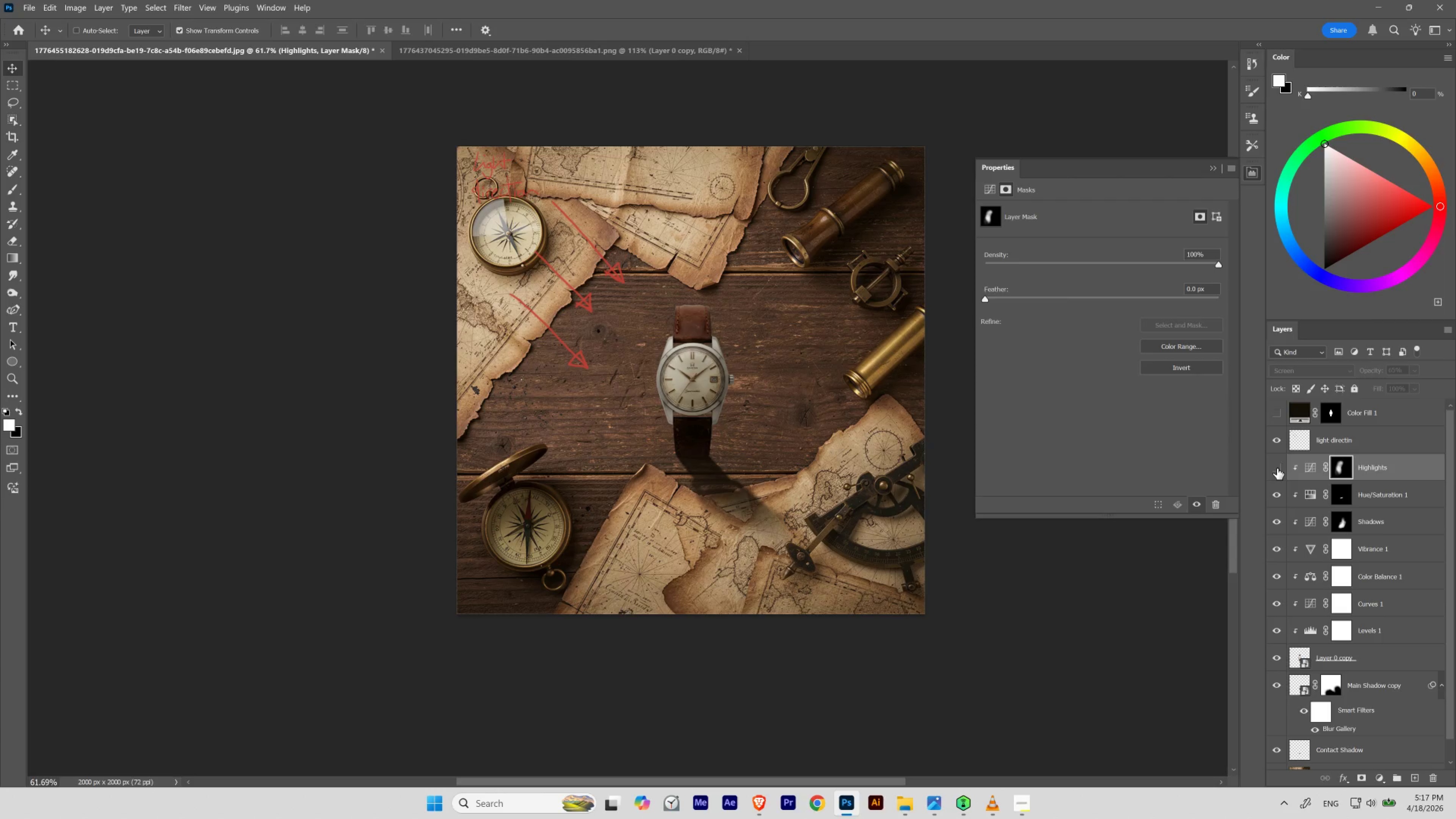 
left_click([1277, 468])
 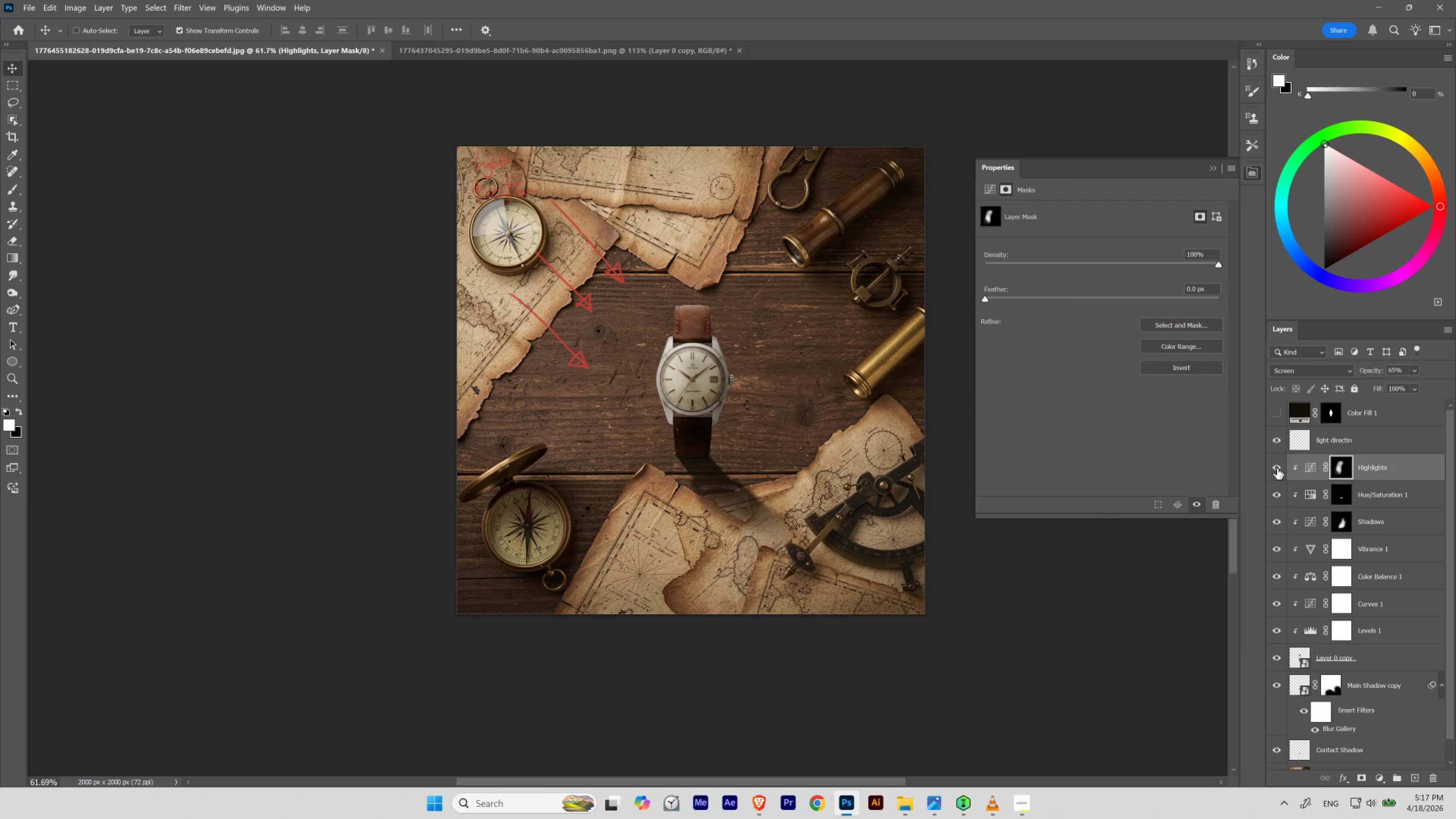 
left_click([1277, 468])
 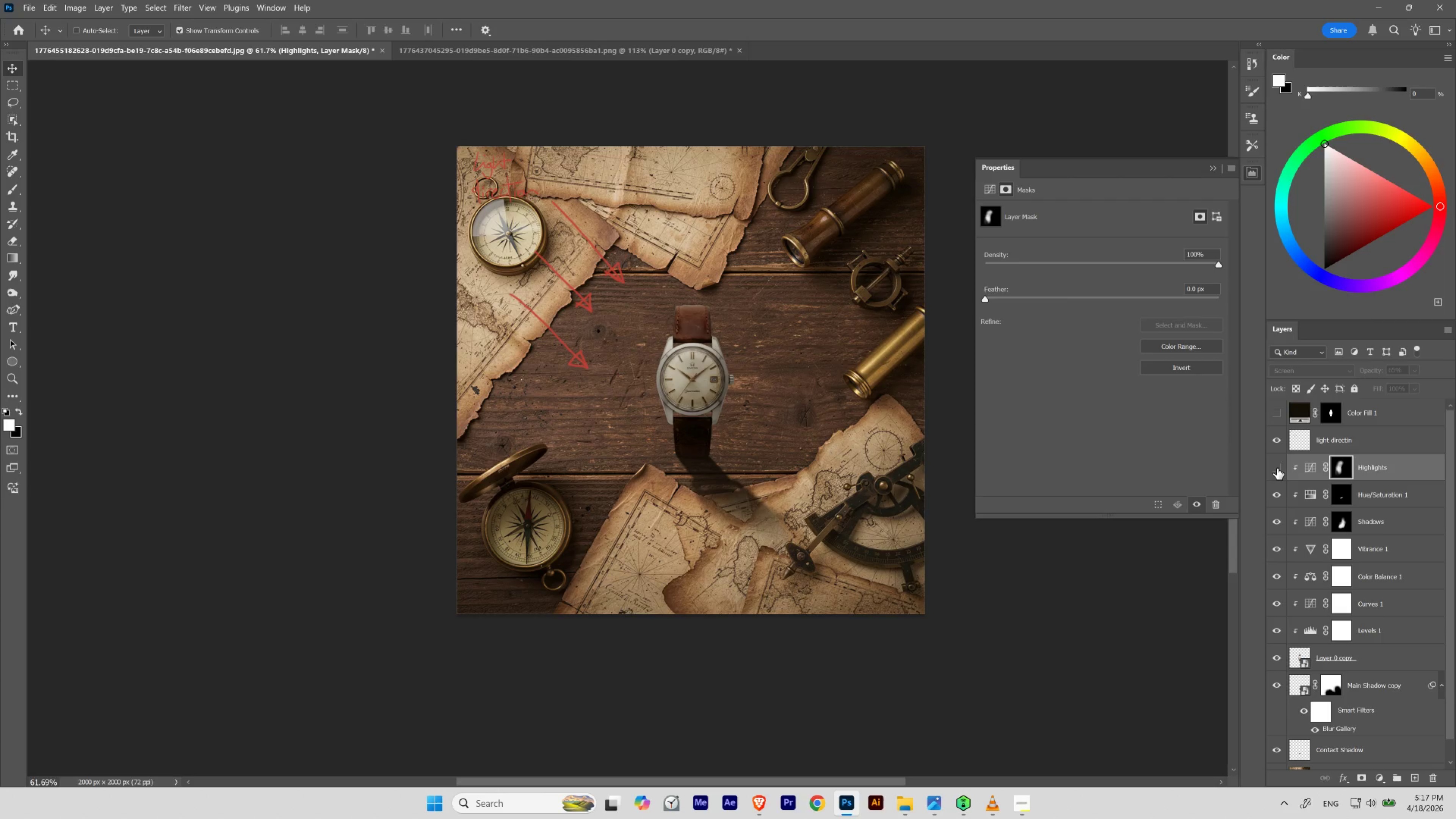 
left_click([1277, 468])
 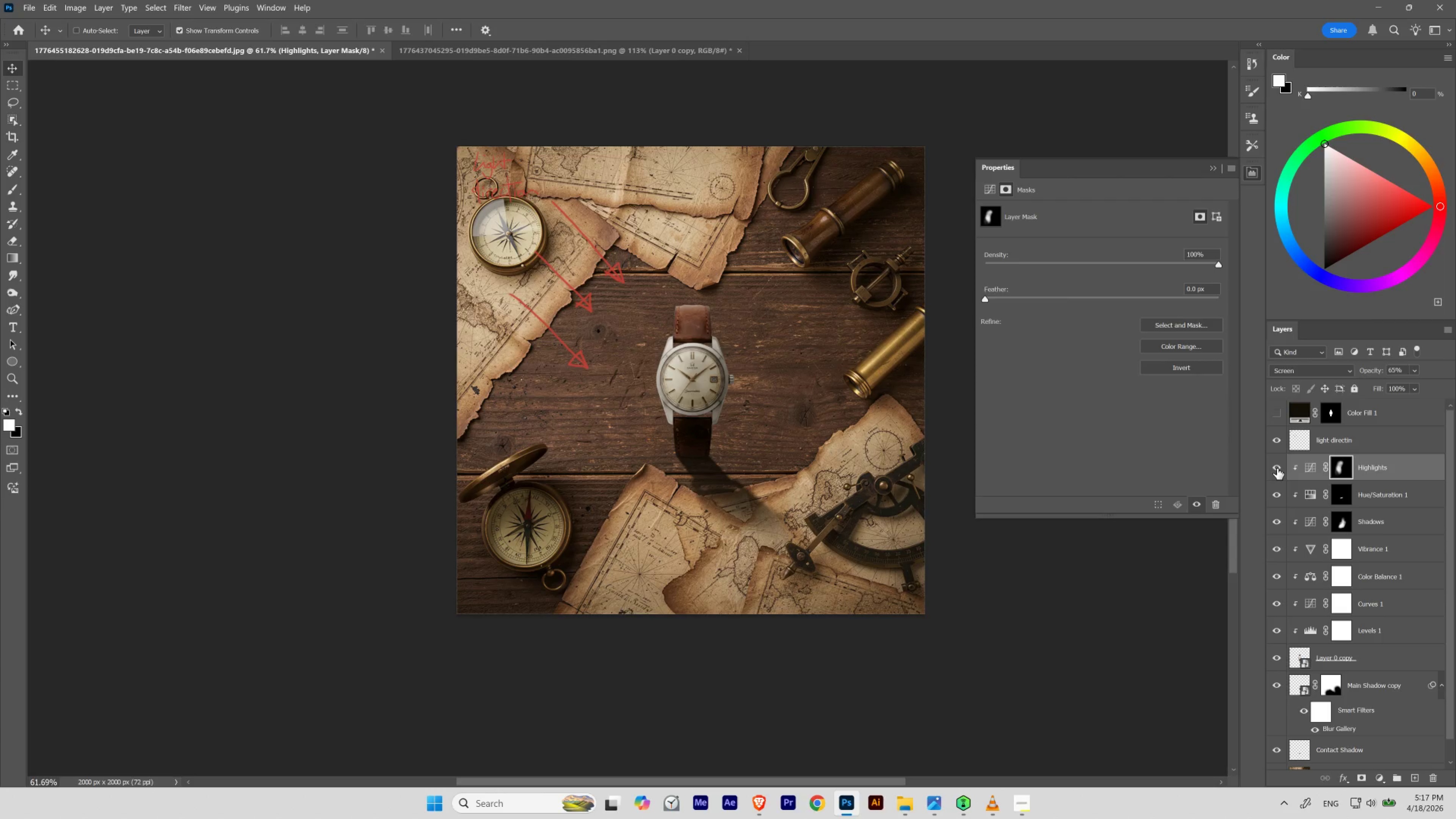 
left_click([1277, 468])
 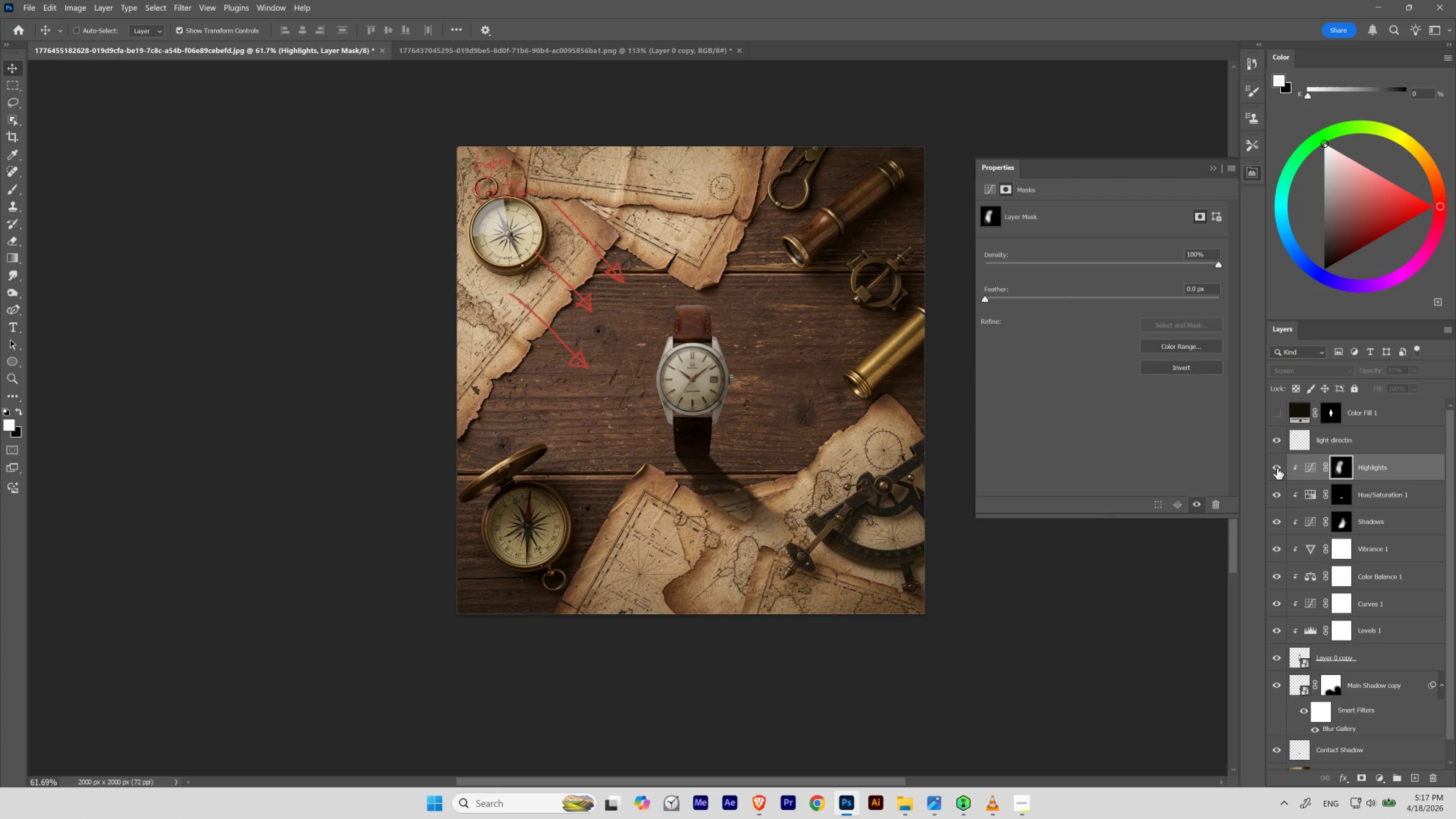 
left_click([1277, 468])
 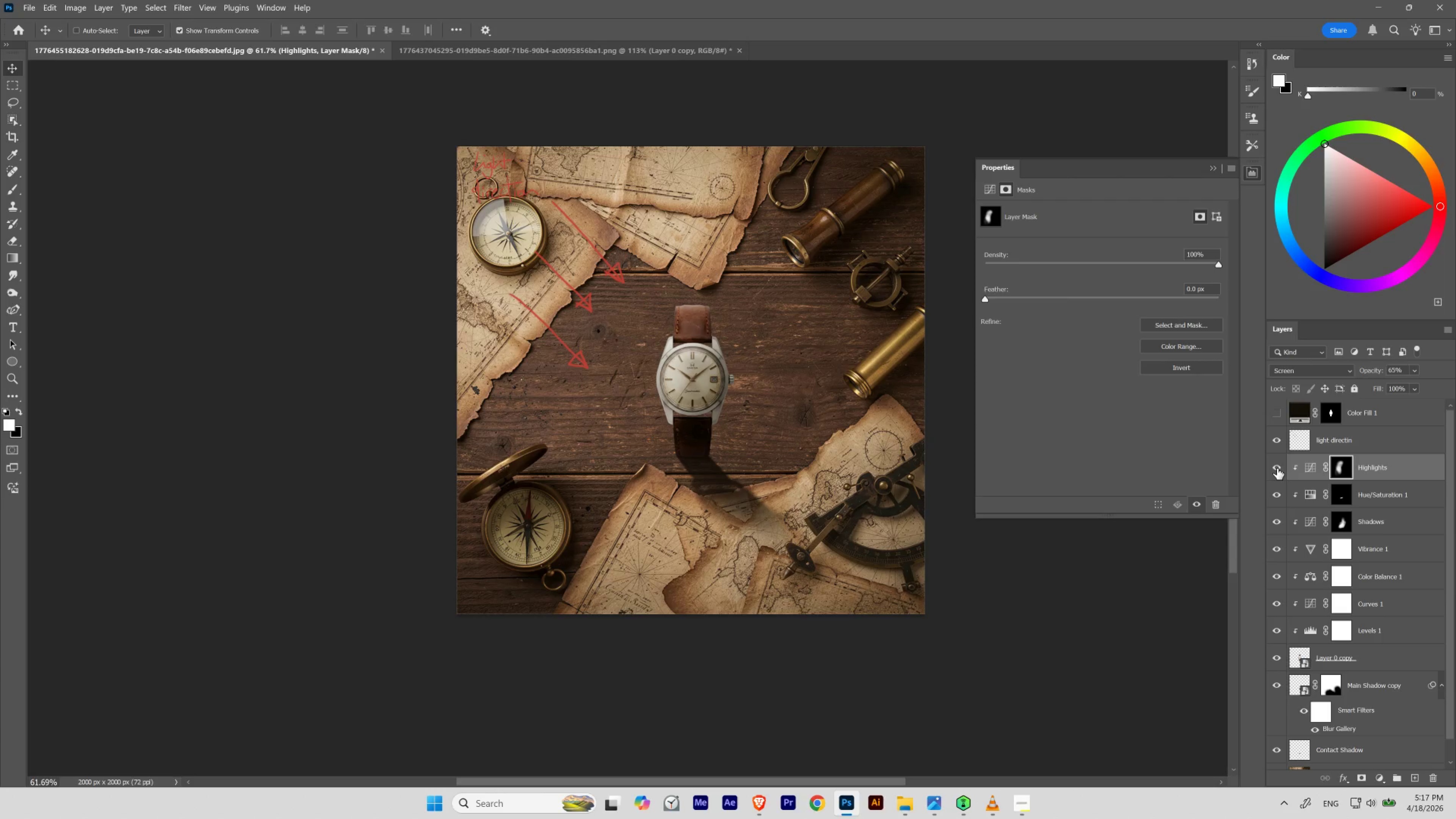 
wait(5.53)
 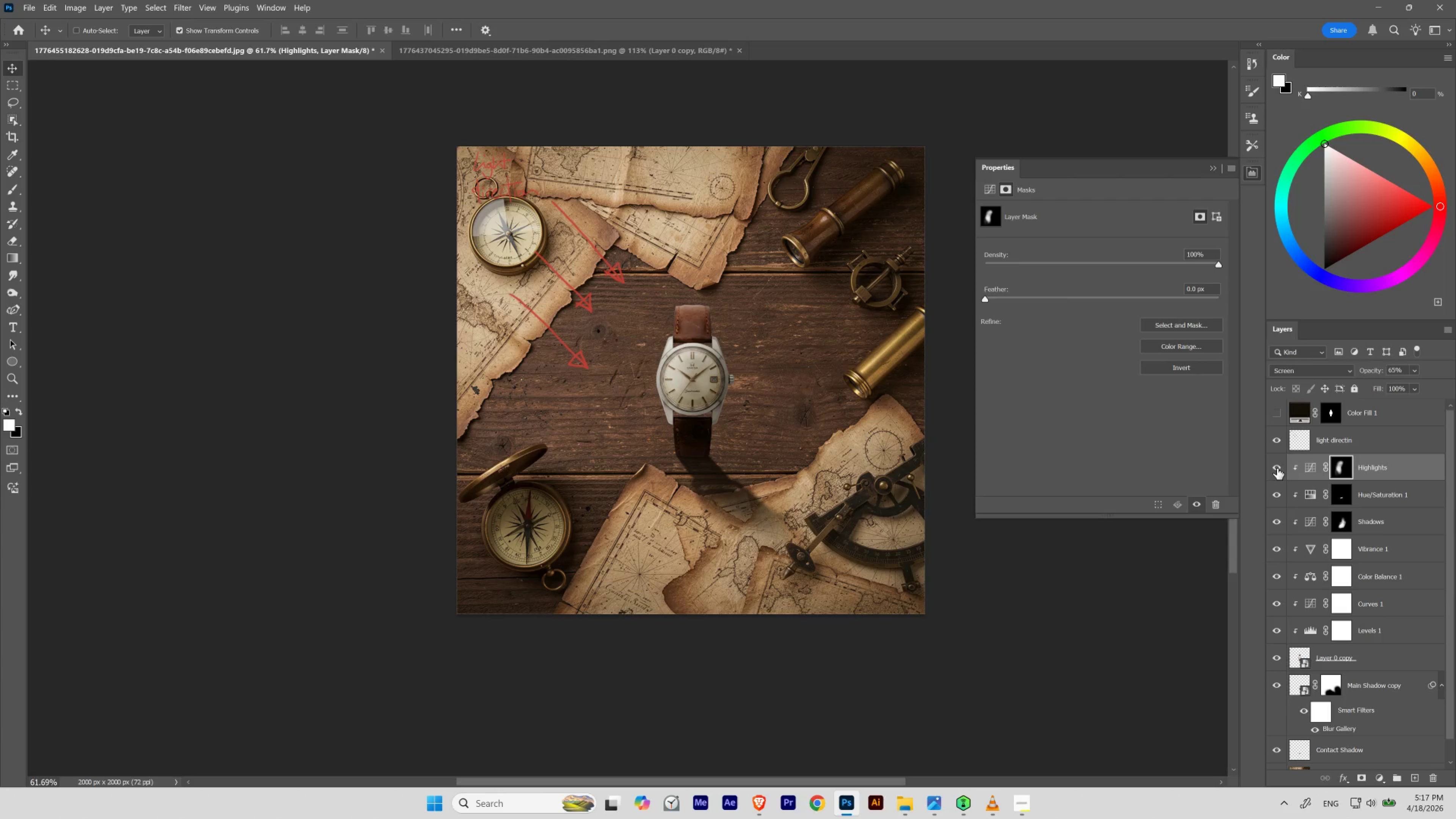 
left_click([1277, 468])
 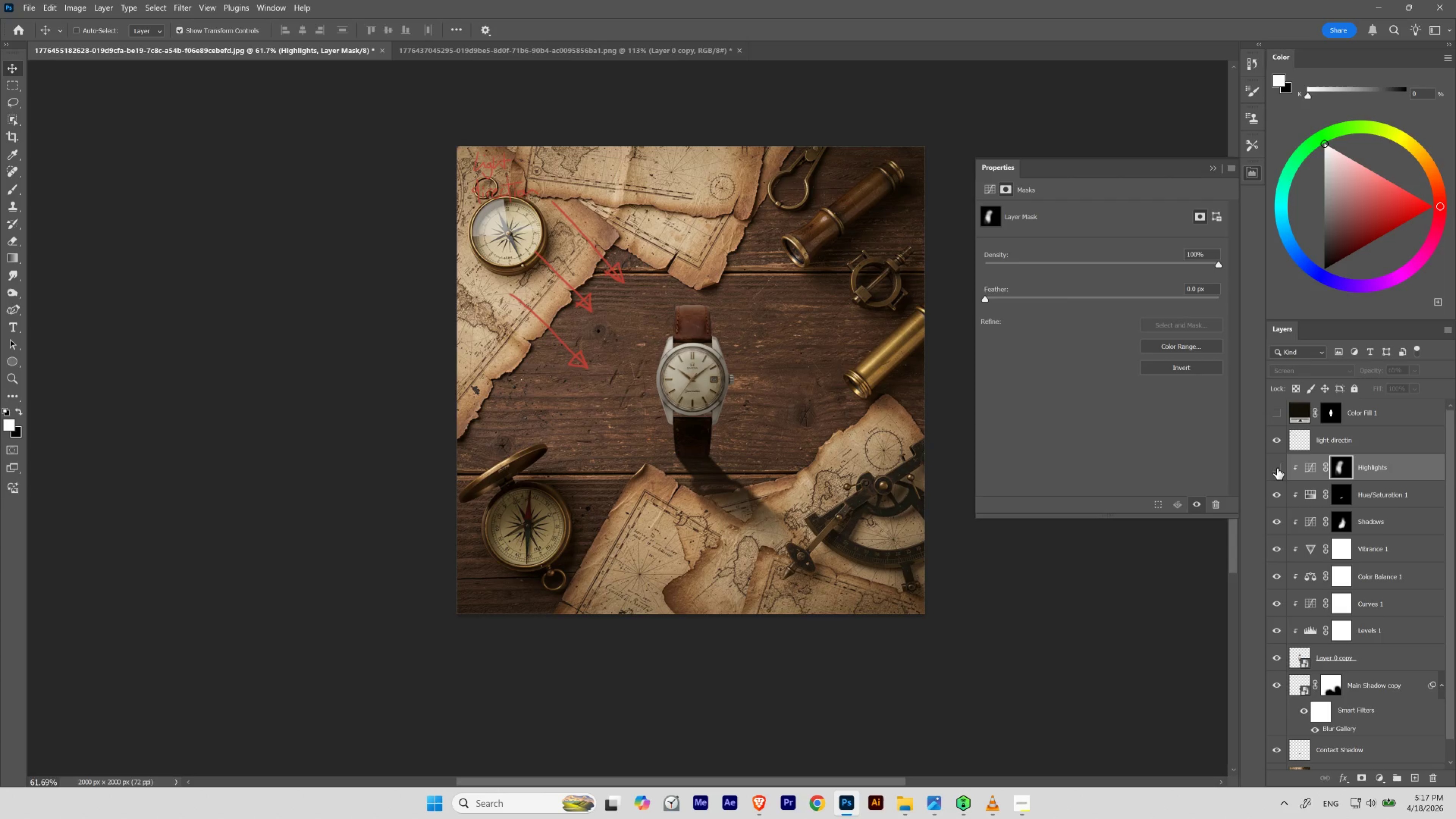 
left_click([1277, 468])
 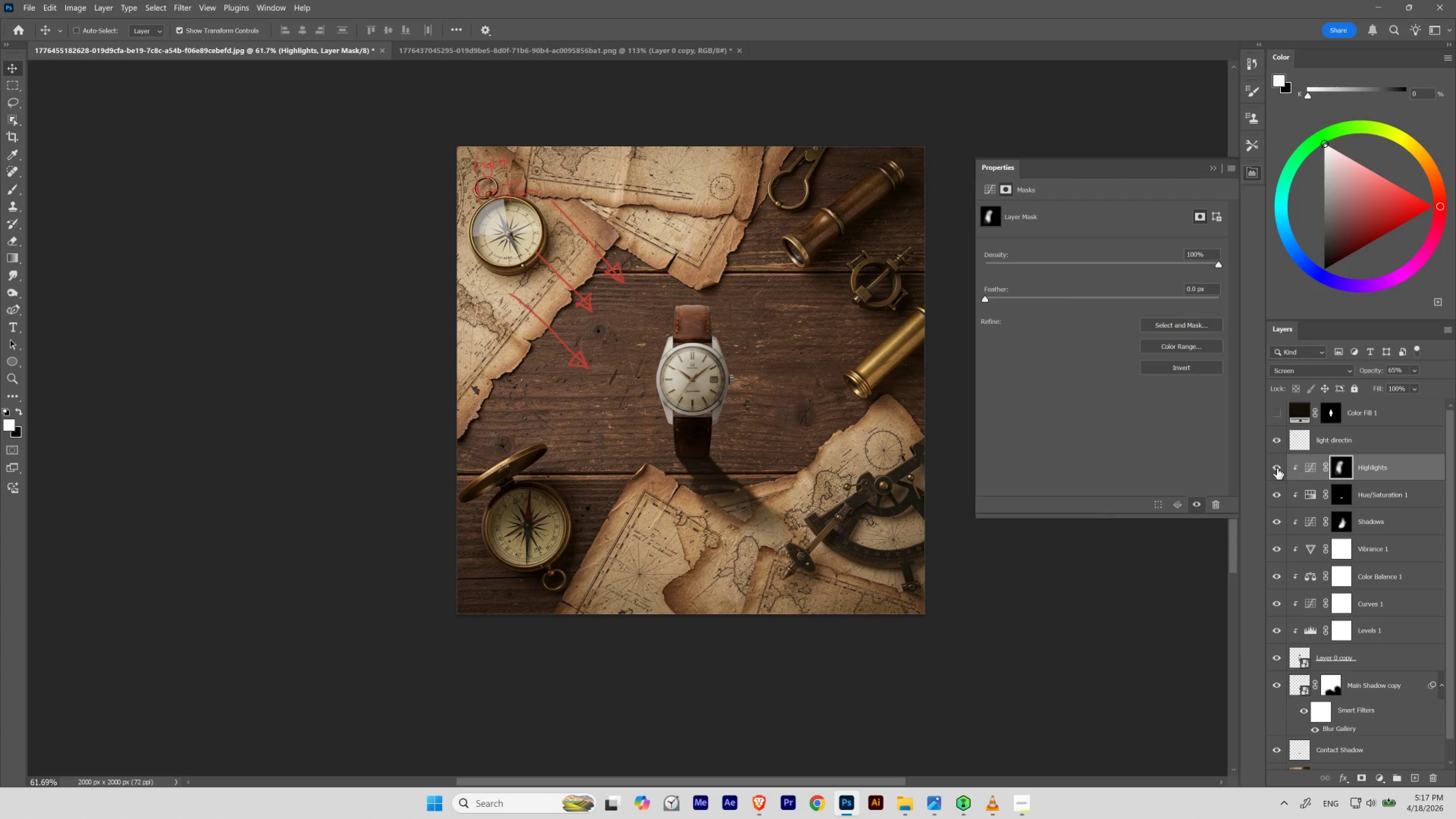 
left_click([1277, 468])
 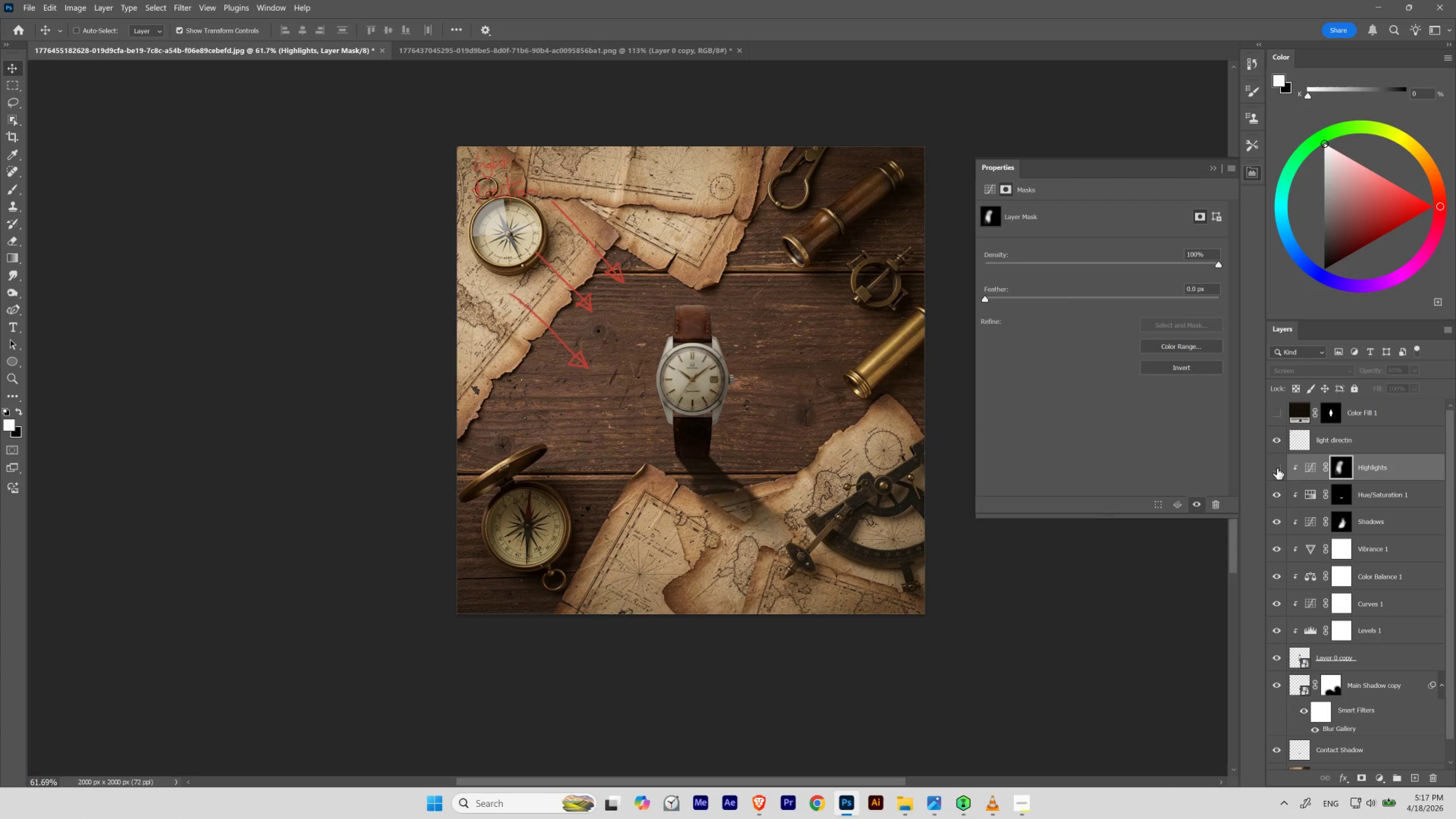 
left_click([1277, 468])
 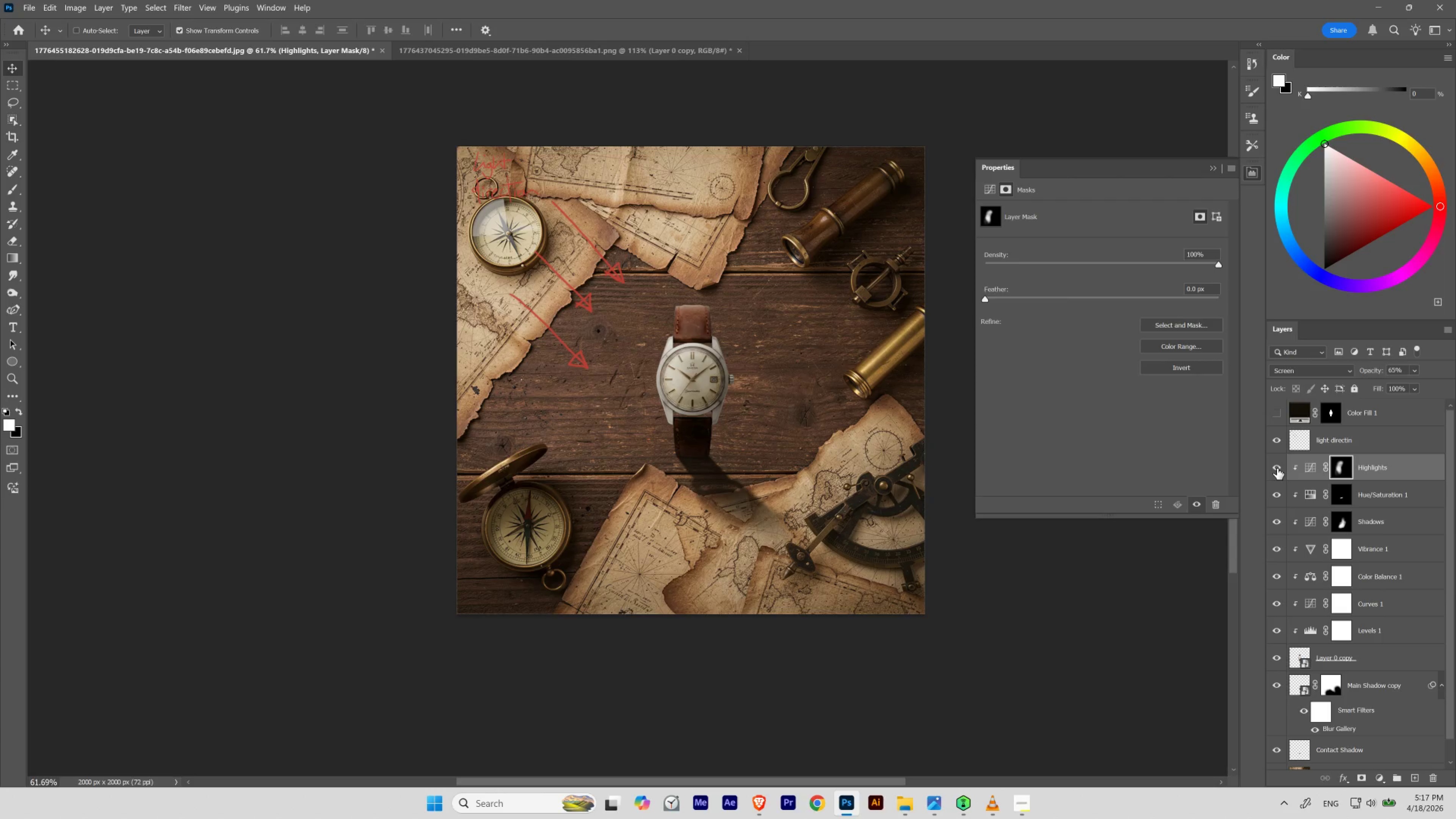 
left_click([1277, 468])
 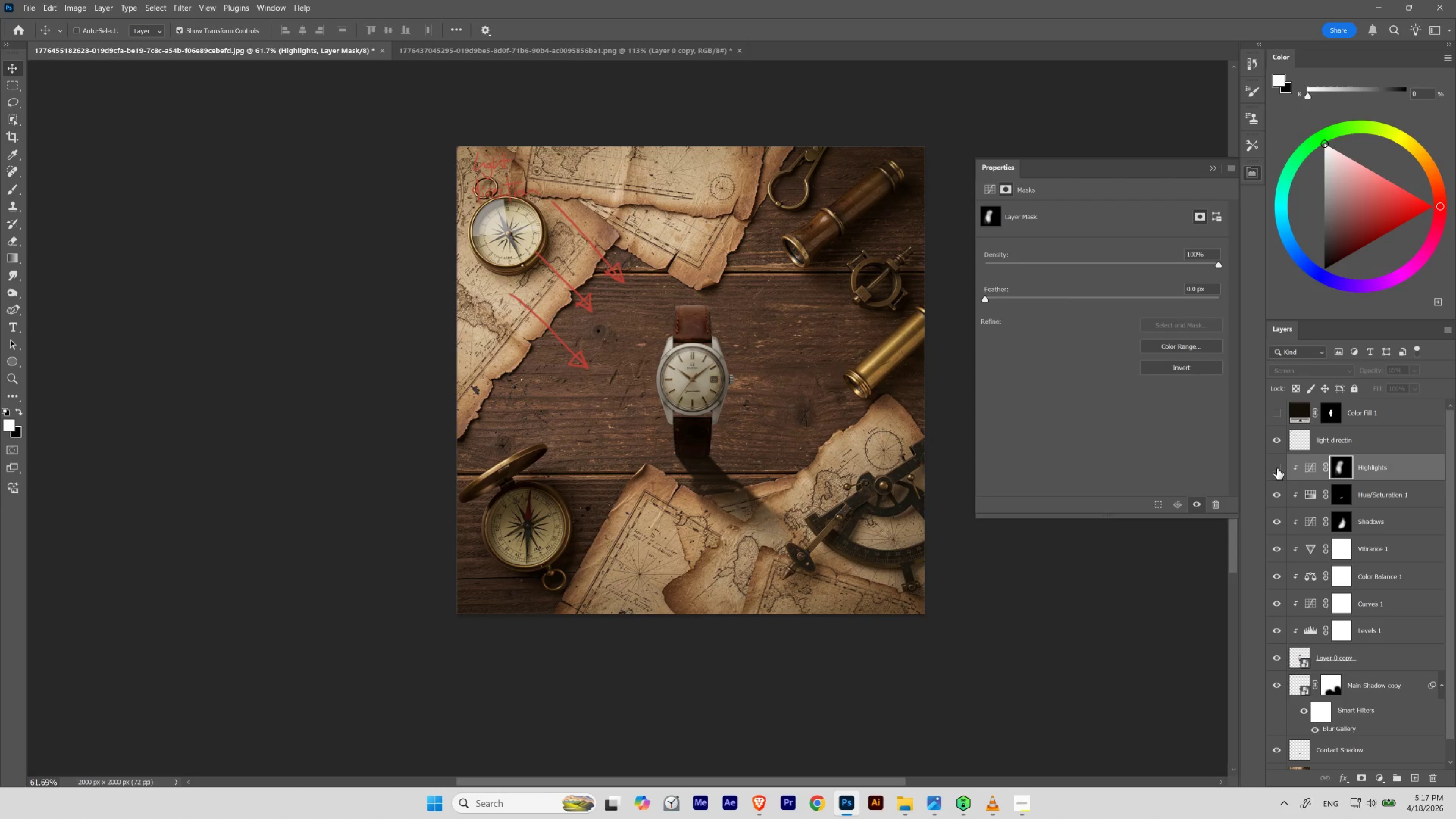 
left_click([1277, 468])
 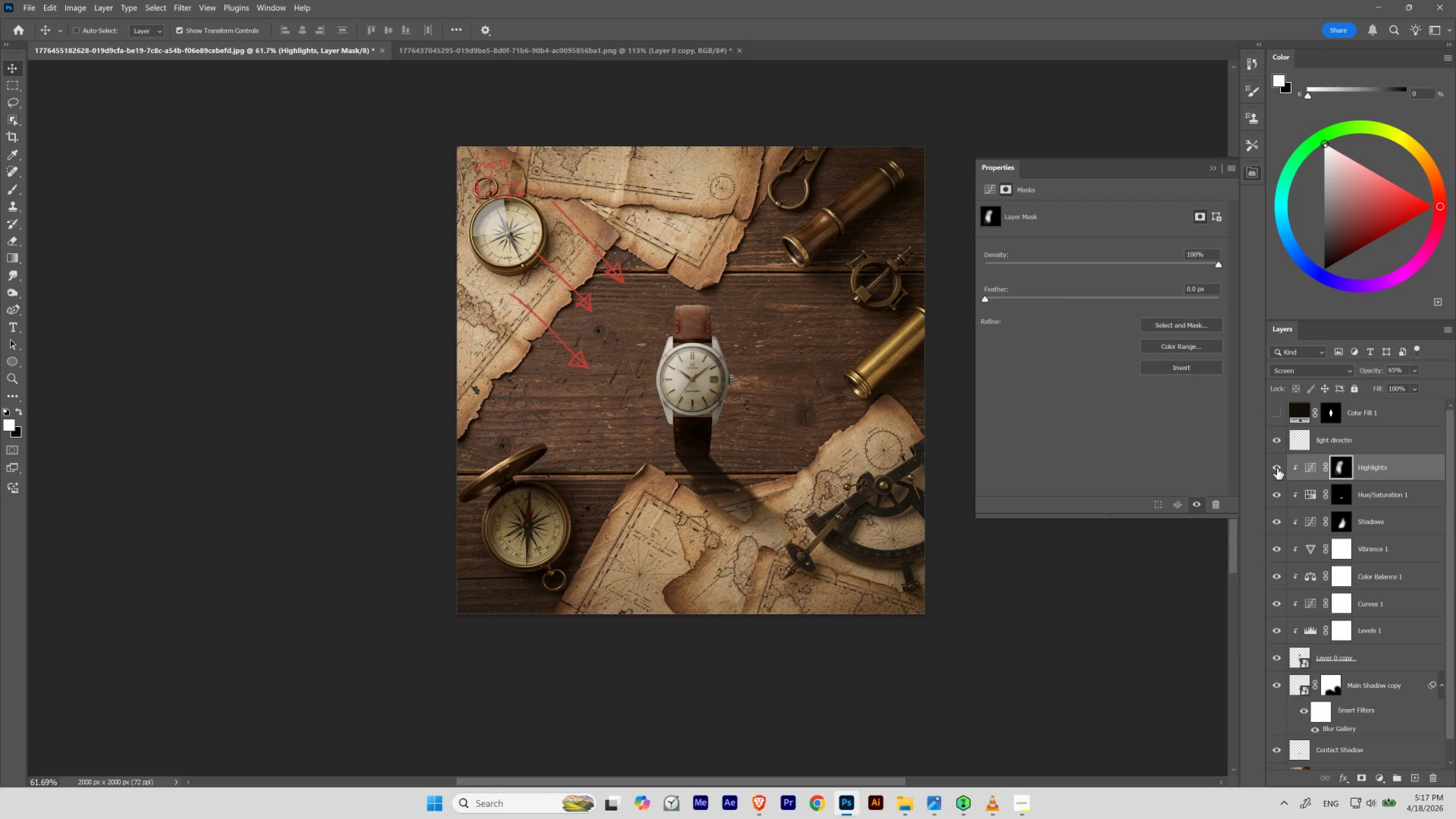 
left_click([1343, 470])
 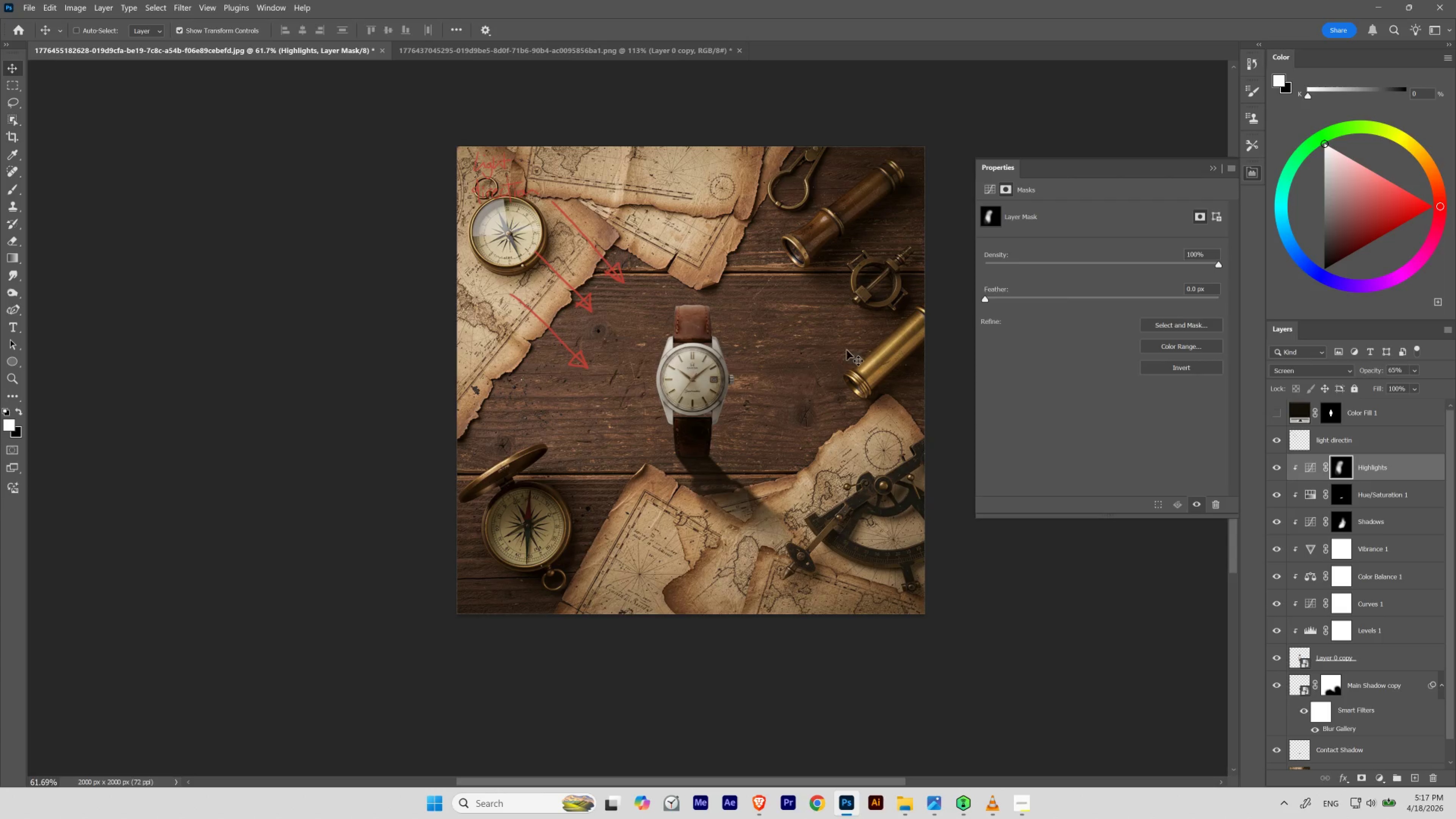 
hold_key(key=ControlLeft, duration=0.84)
 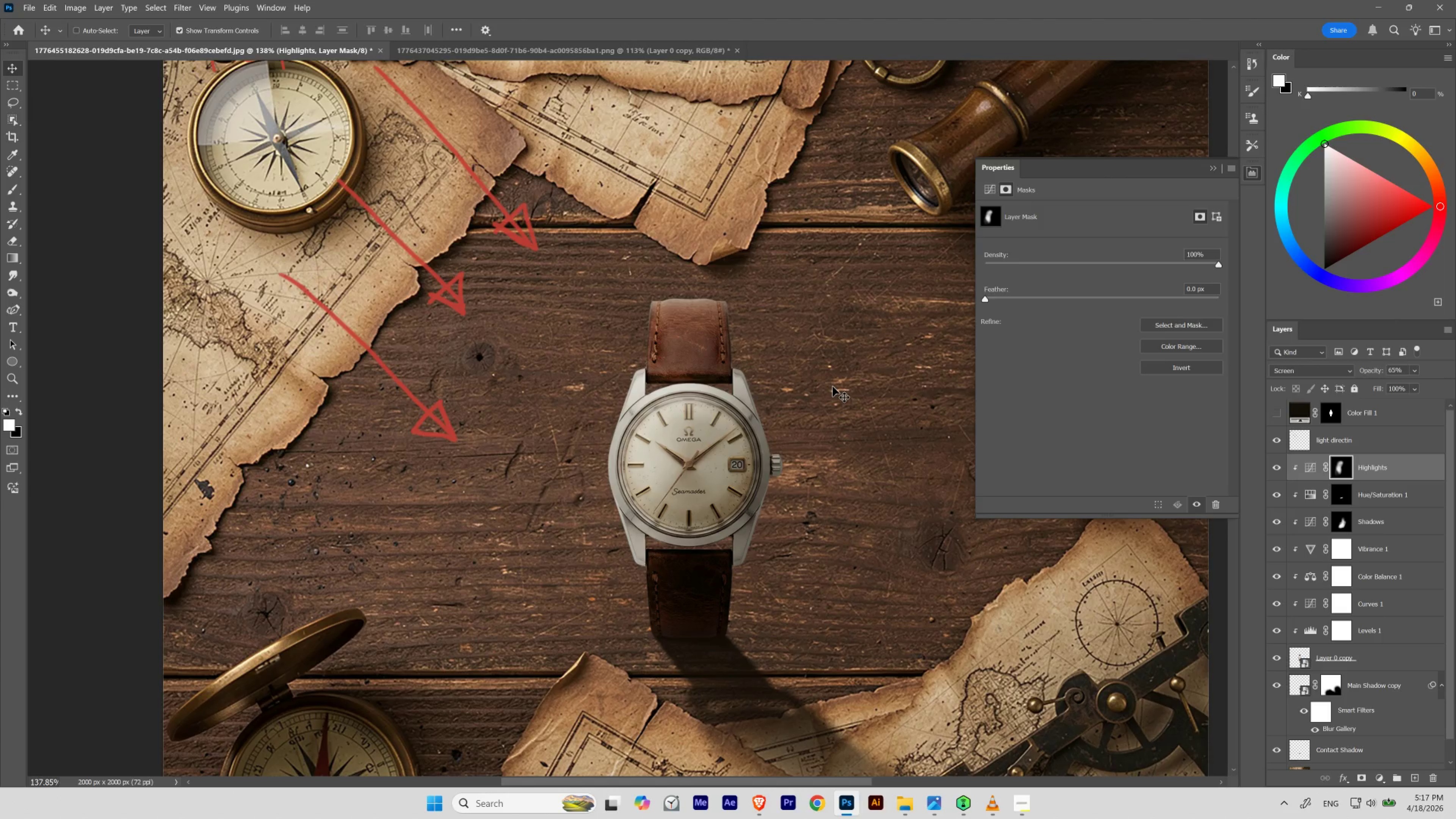 
hold_key(key=Space, duration=0.86)
 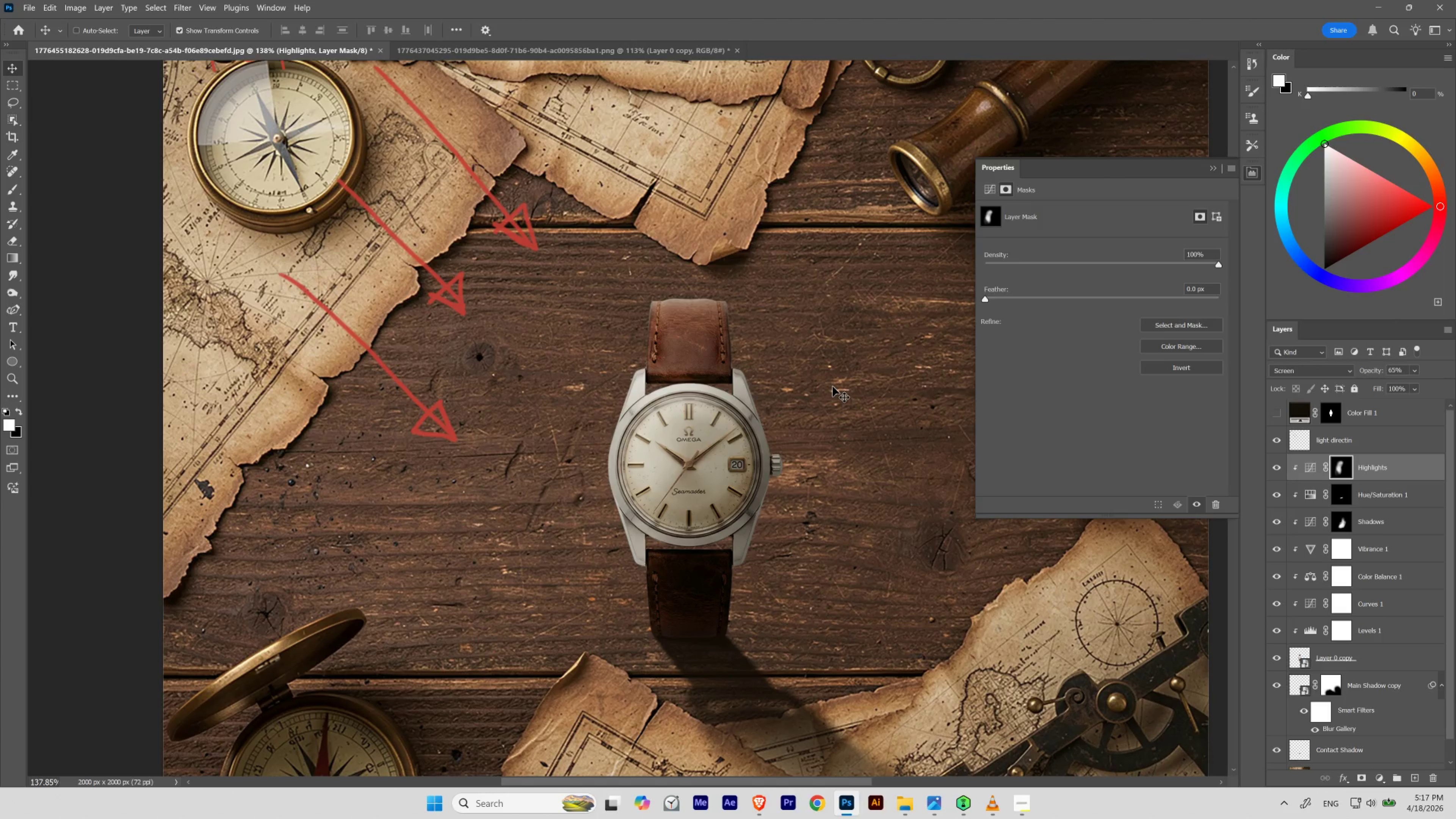 
left_click_drag(start_coordinate=[694, 310], to_coordinate=[721, 325])
 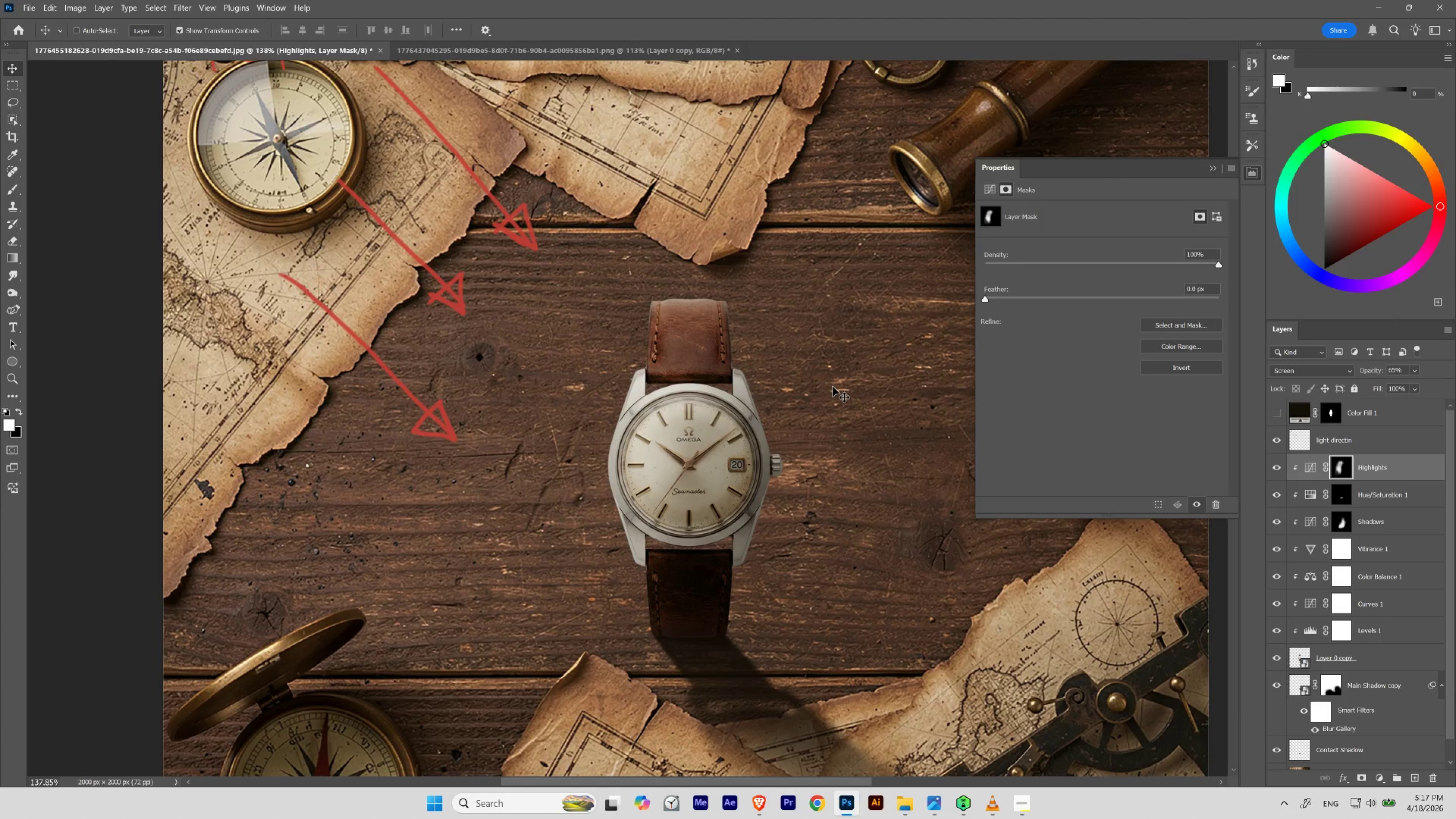 
key(Control+B)
 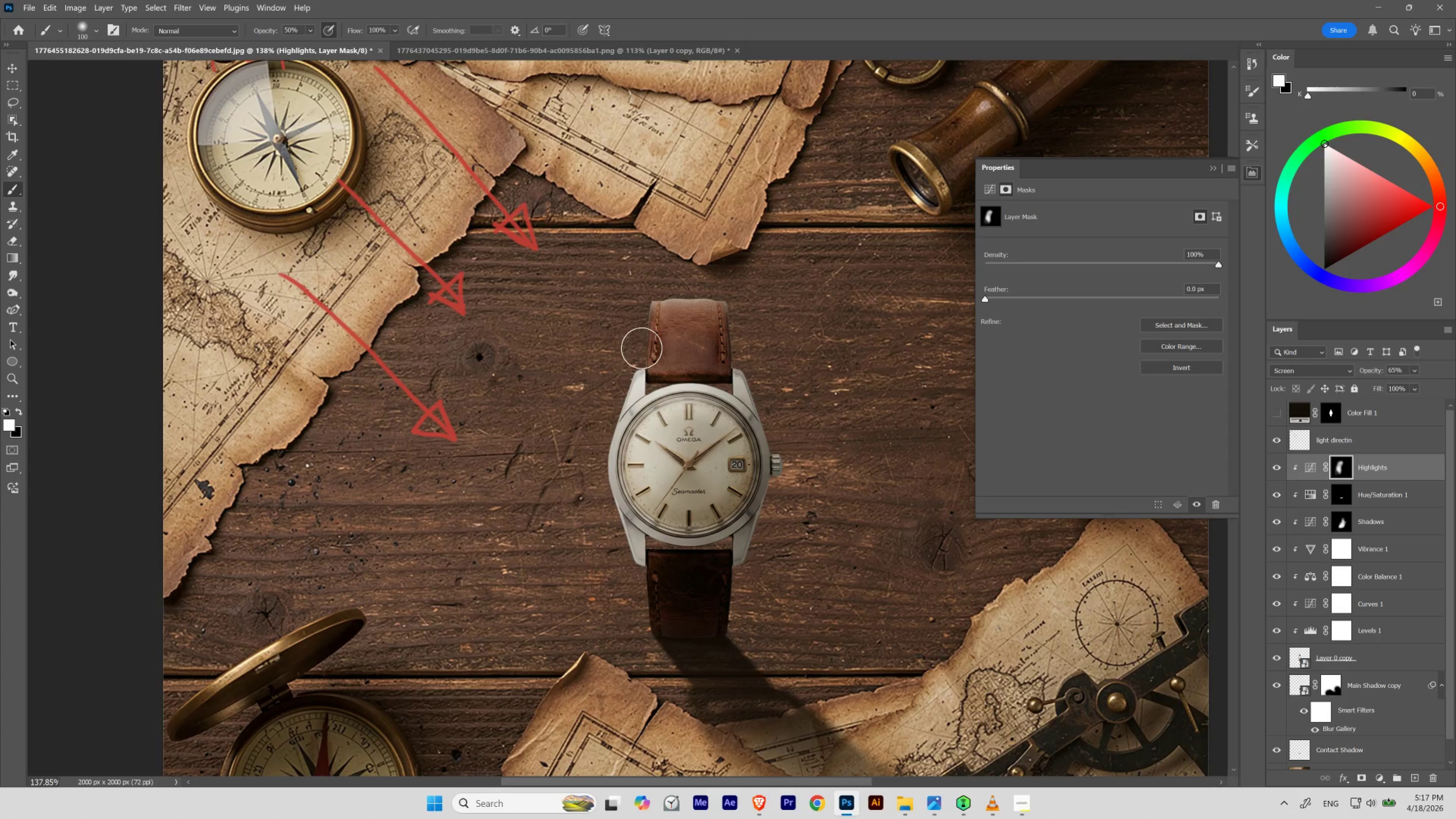 
key(BracketLeft)
 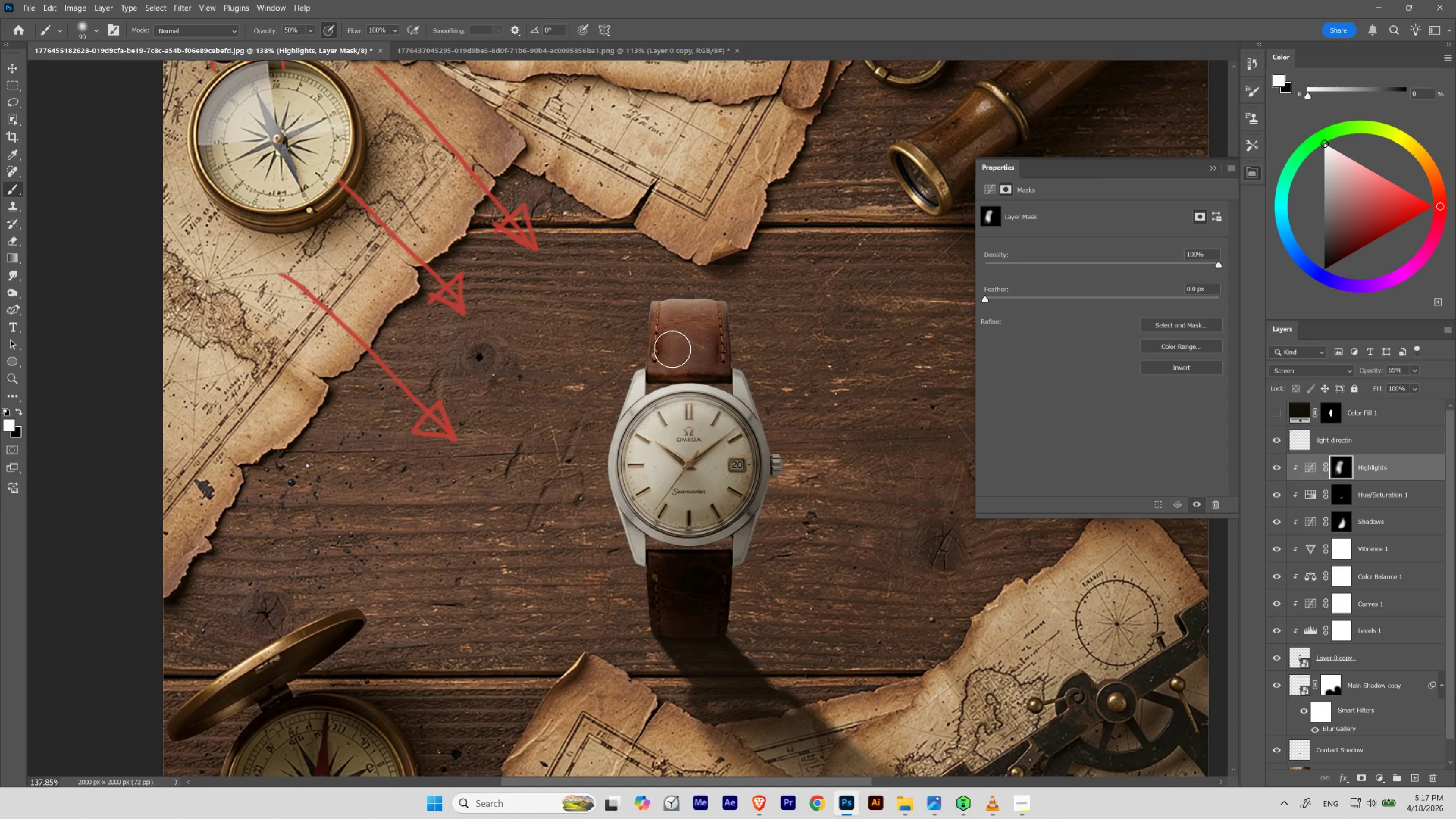 
key(BracketLeft)
 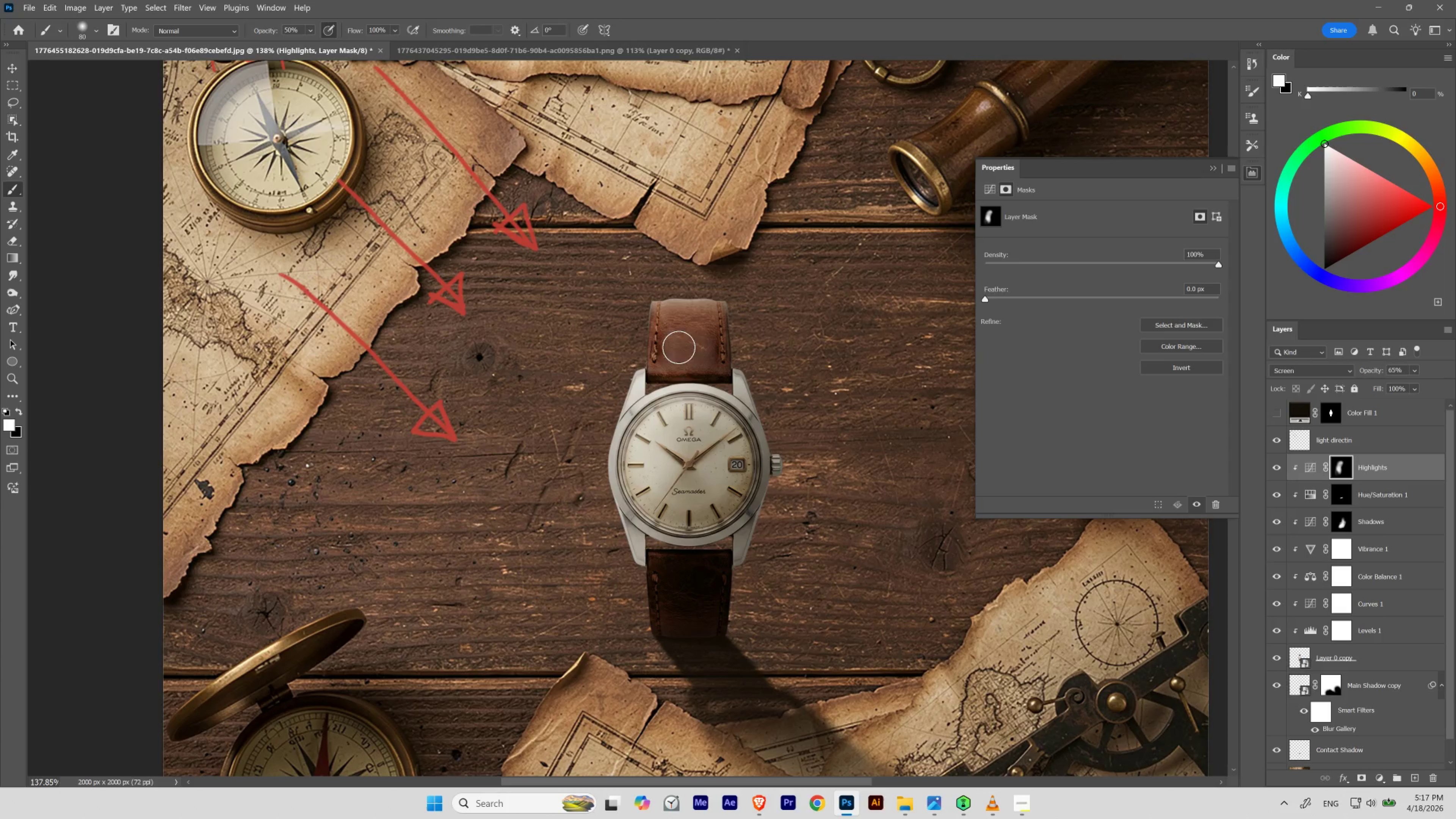 
key(BracketLeft)
 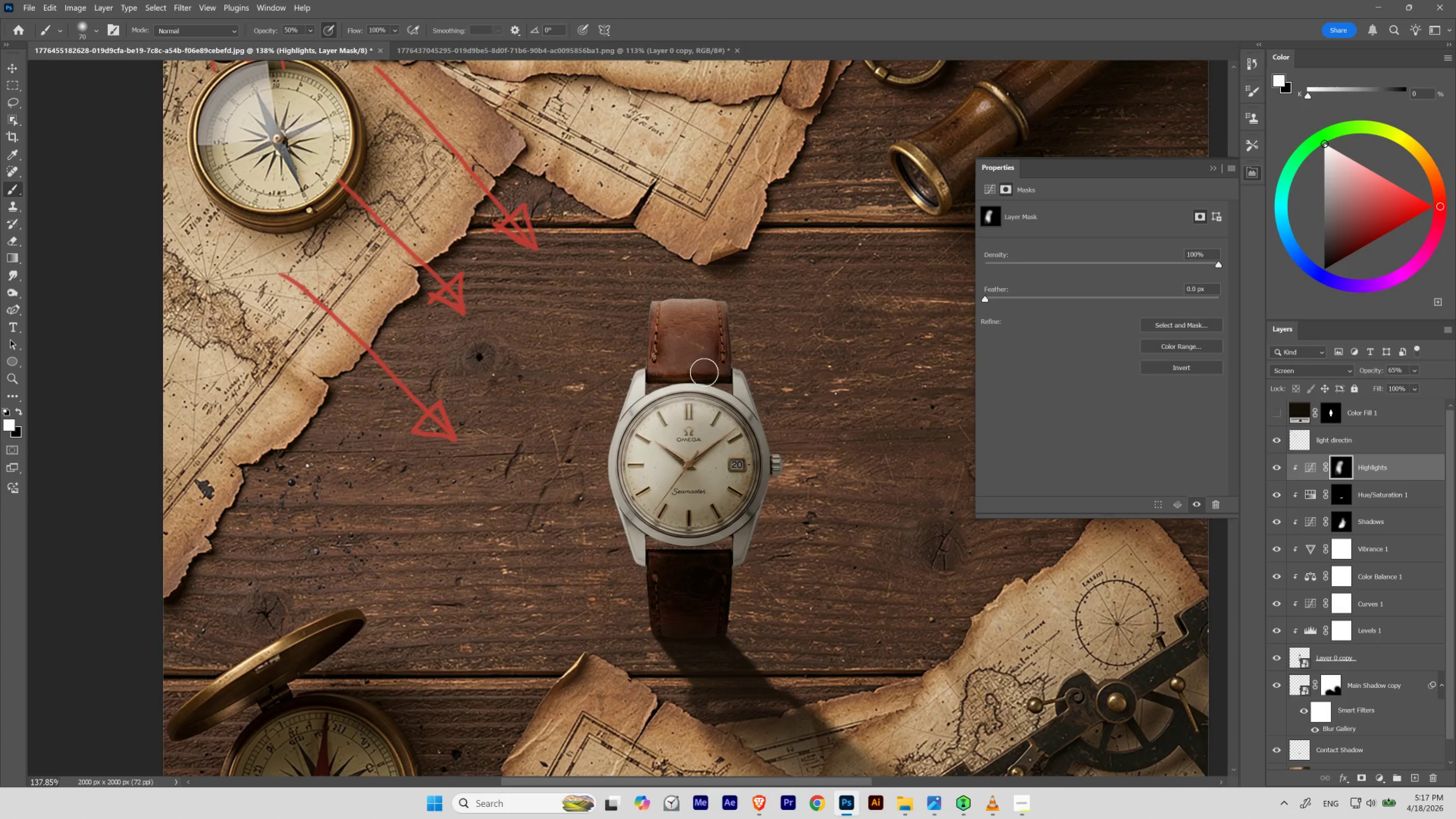 
key(X)
 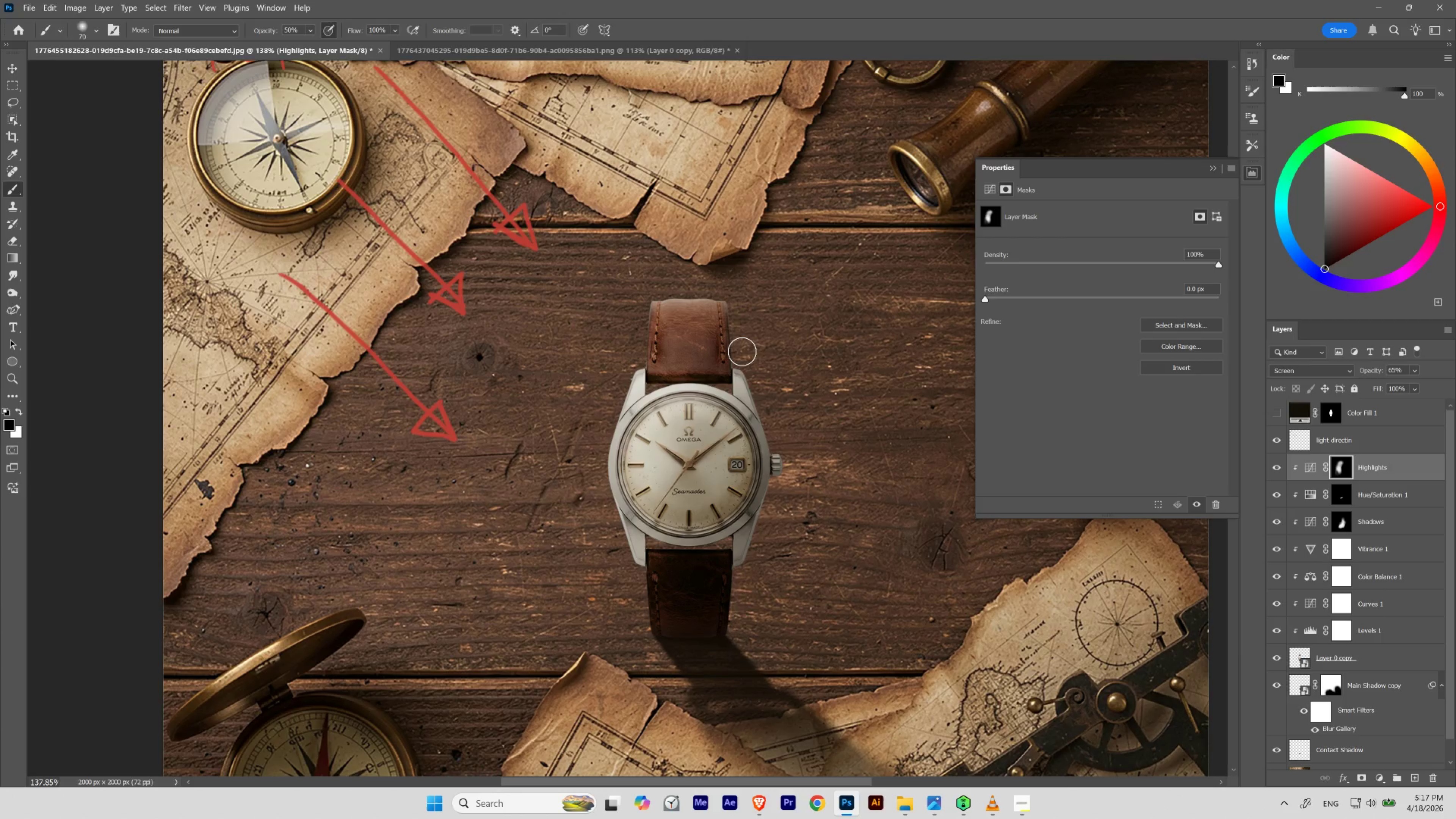 
key(Control+Z)
 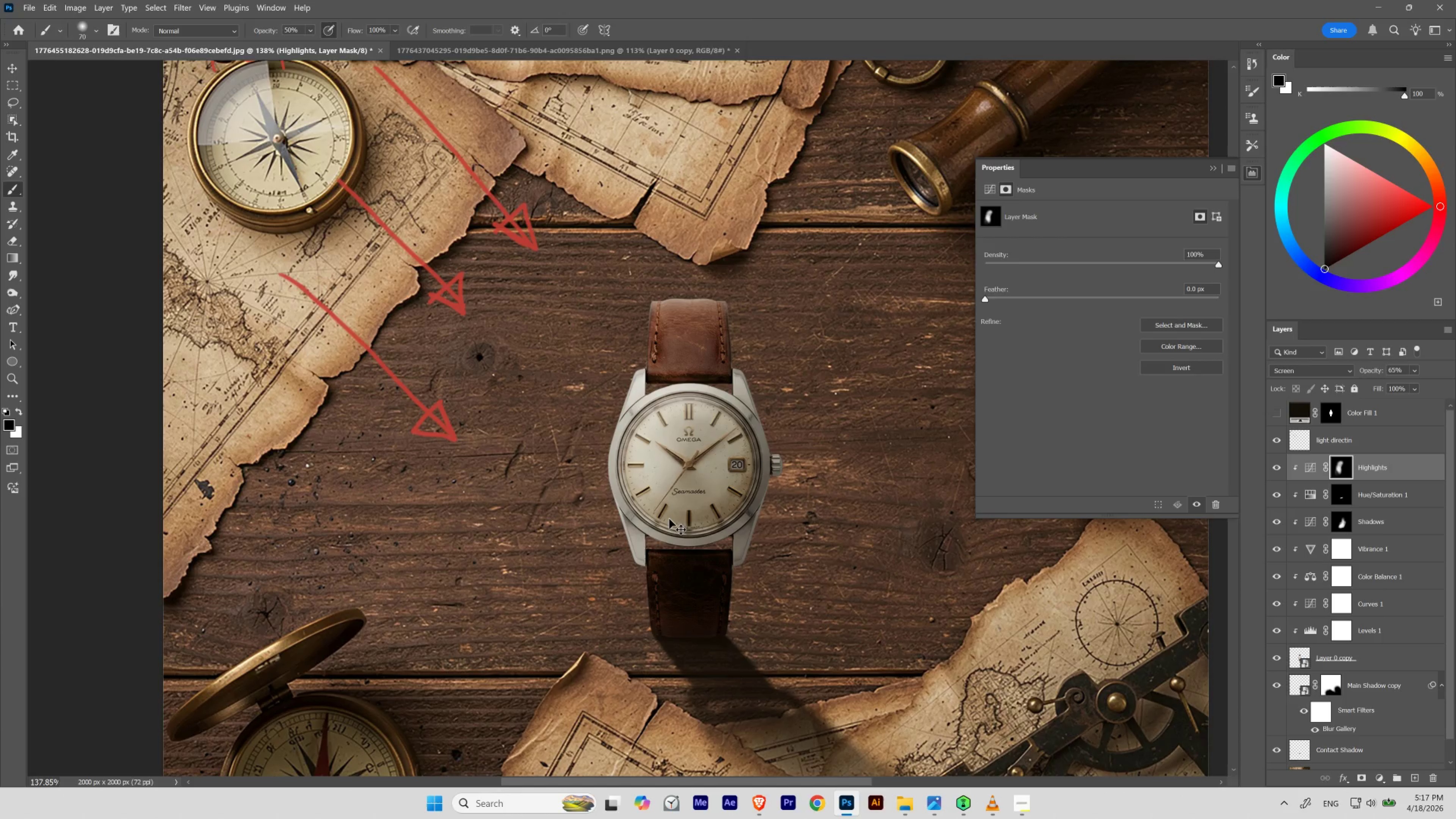 
key(Control+Shift+Z)
 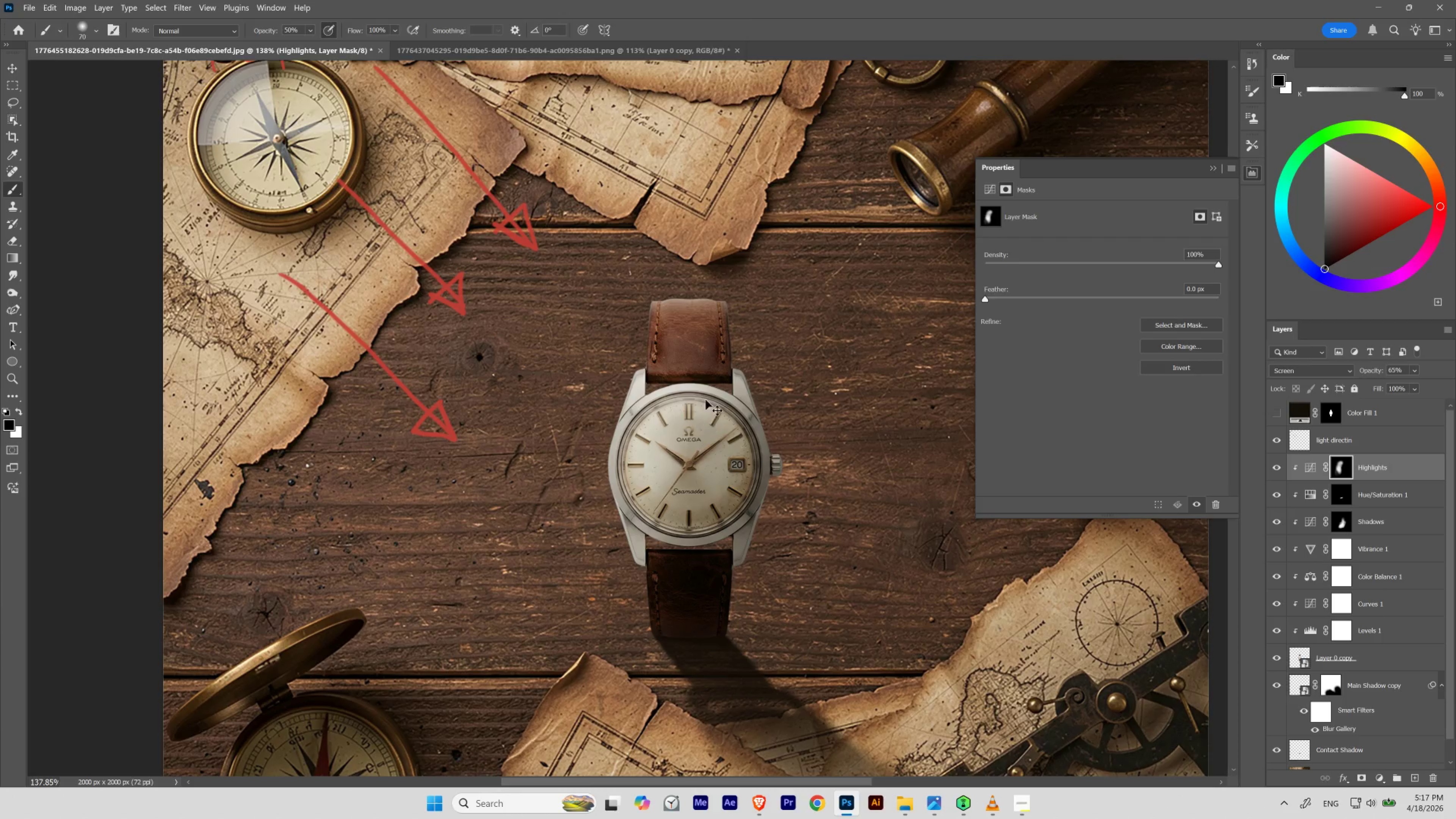 
hold_key(key=Space, duration=1.52)
 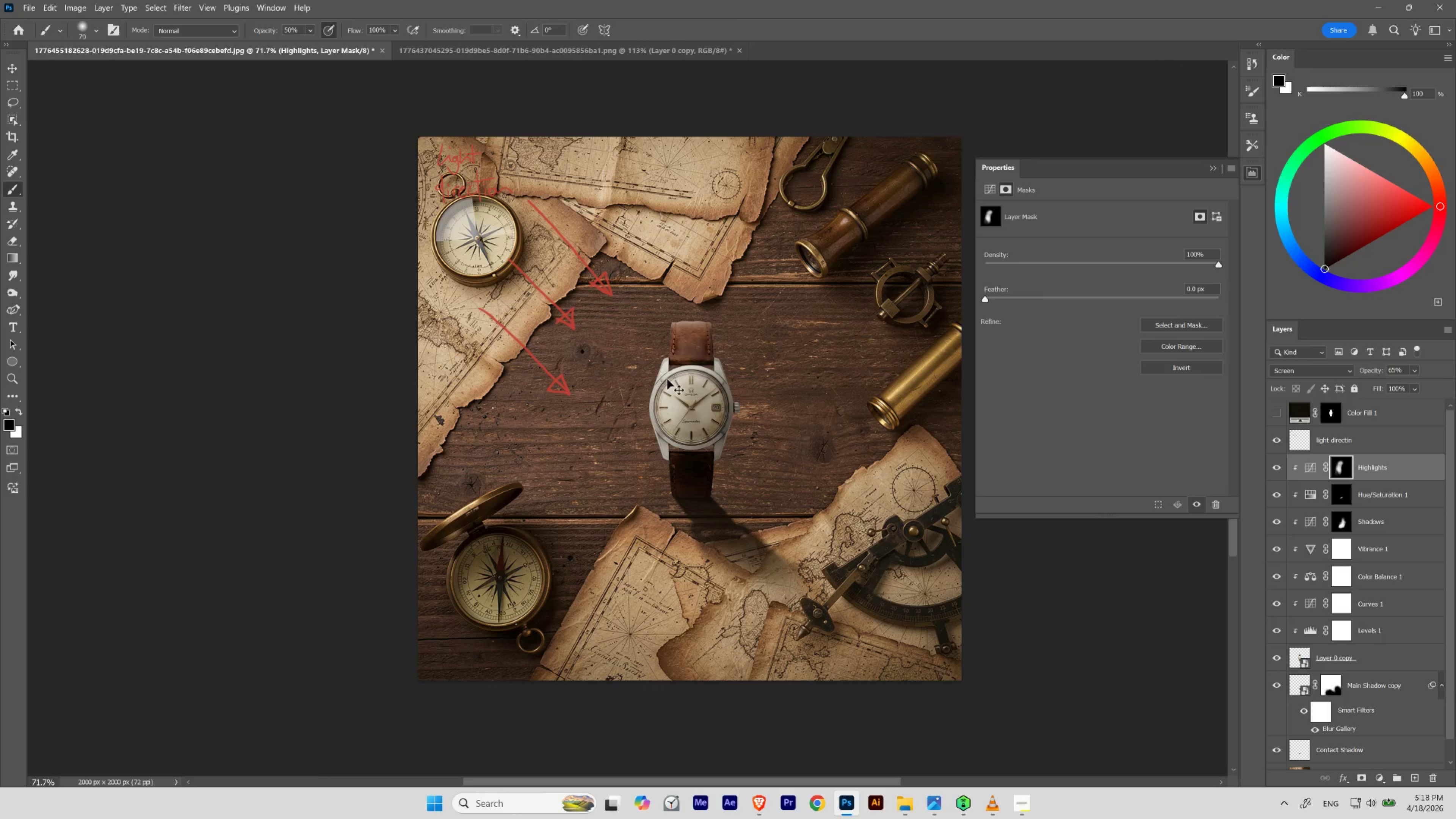 
left_click_drag(start_coordinate=[694, 345], to_coordinate=[673, 383])
 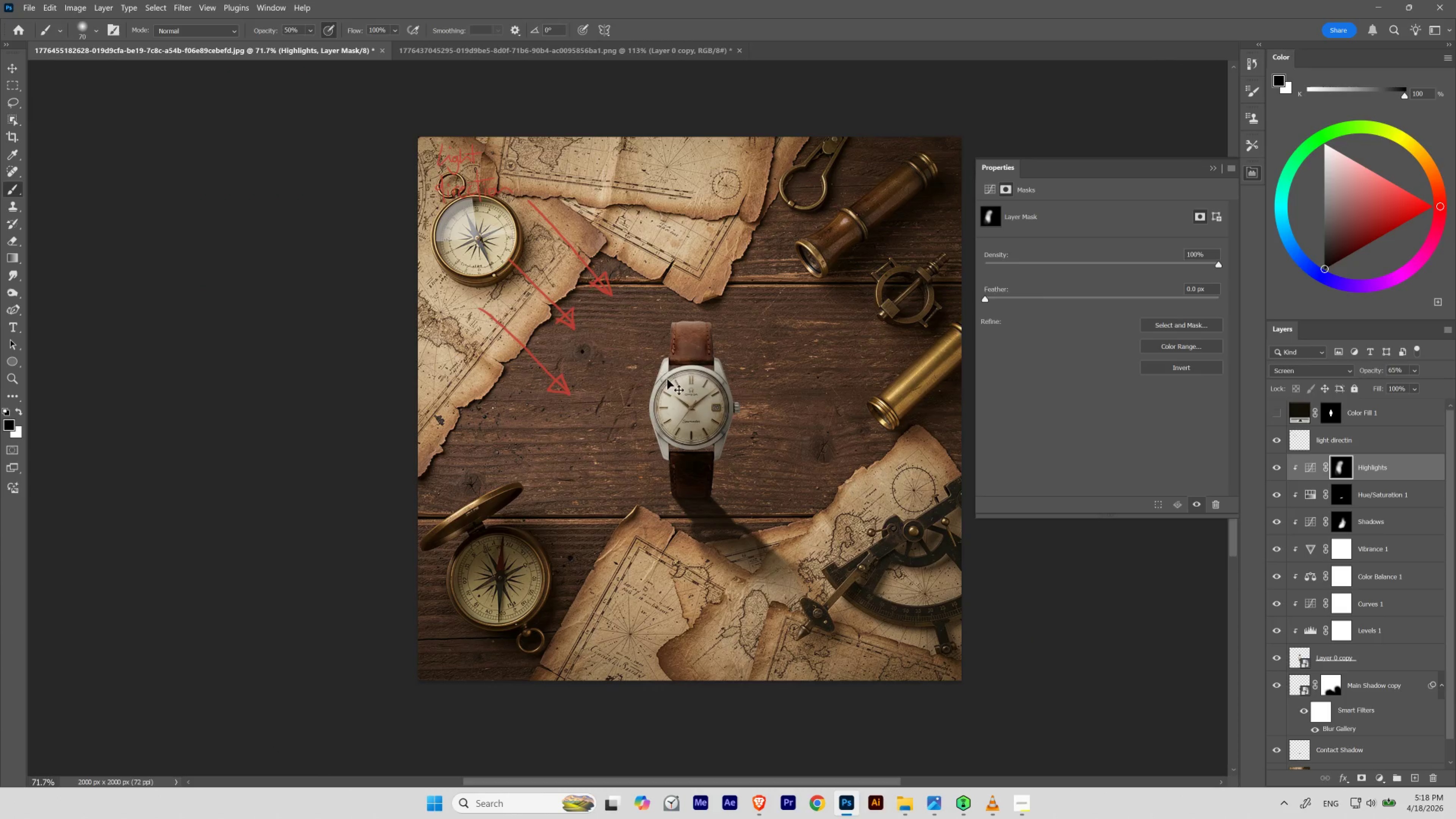 
key(Control+Z)
 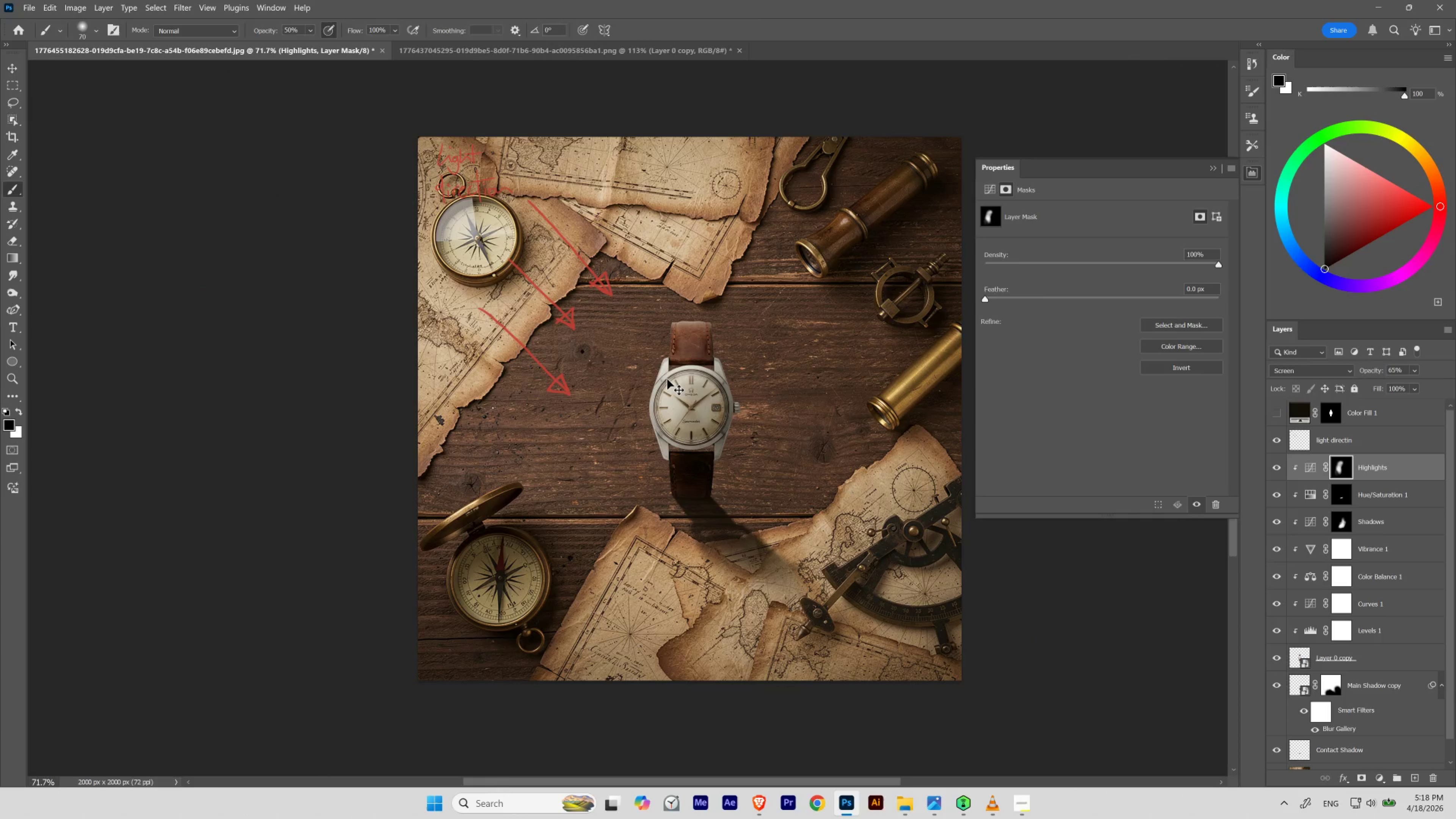 
key(Control+Shift+Z)
 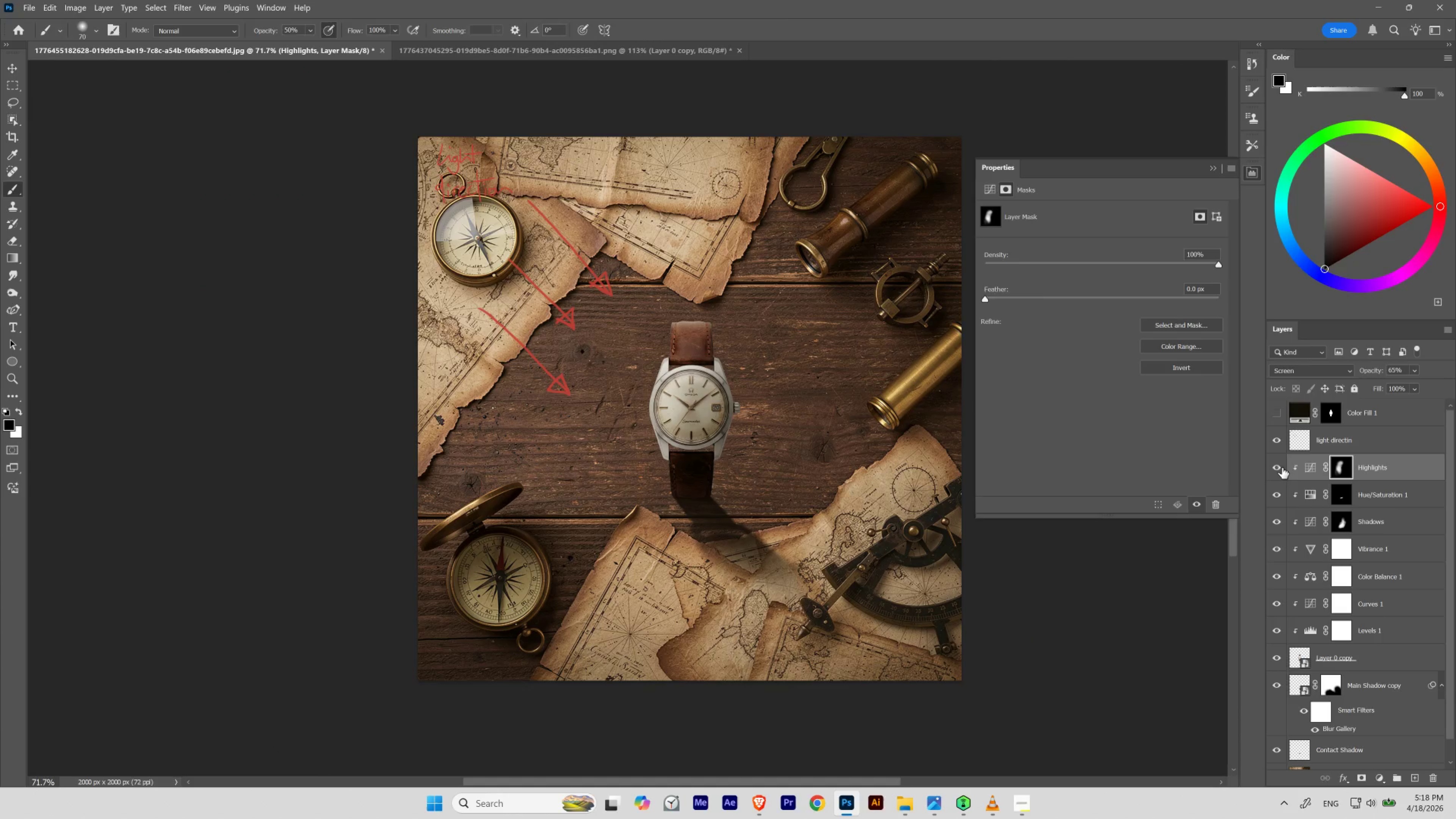 
left_click([1279, 468])
 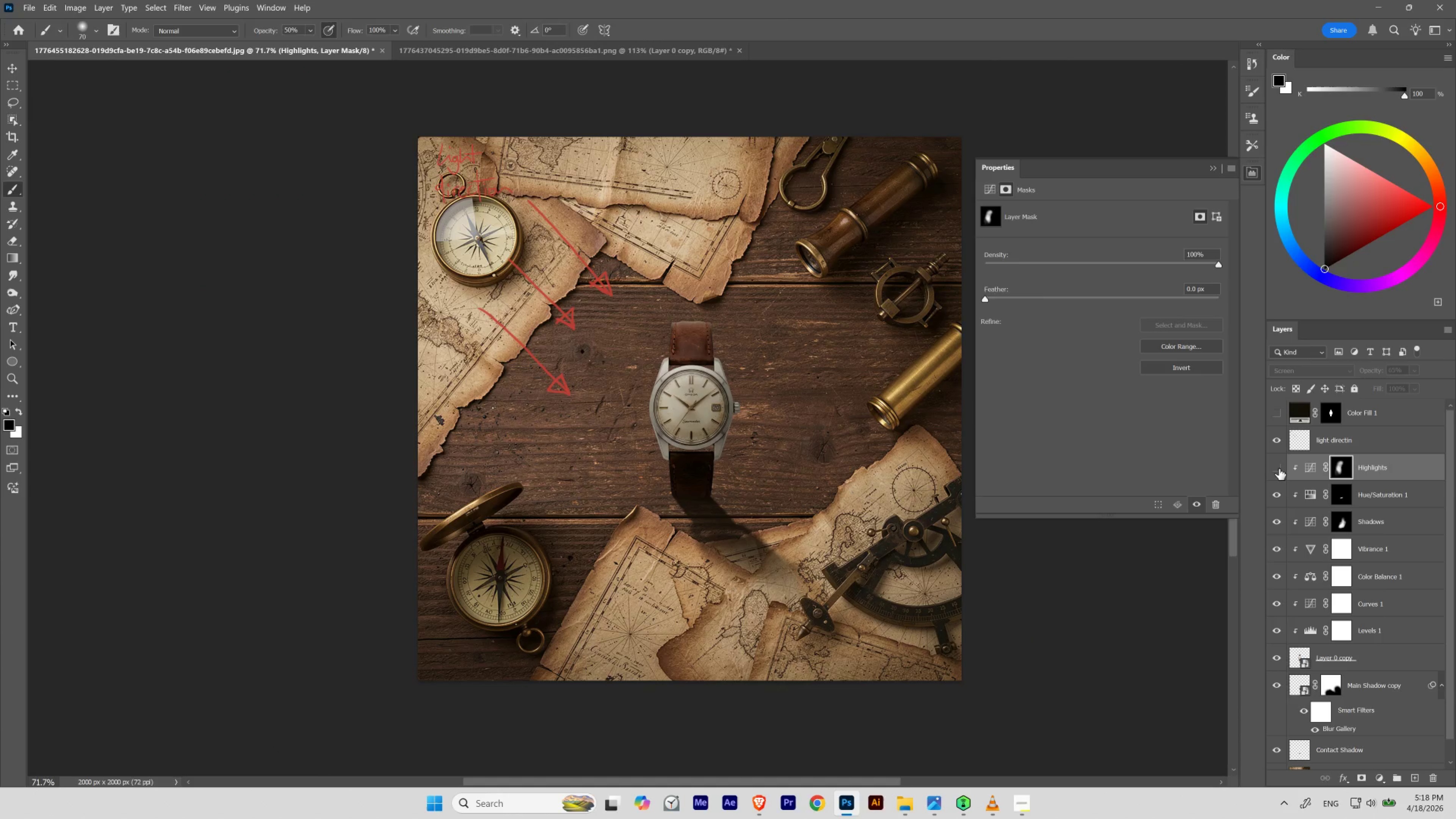 
left_click([1279, 468])
 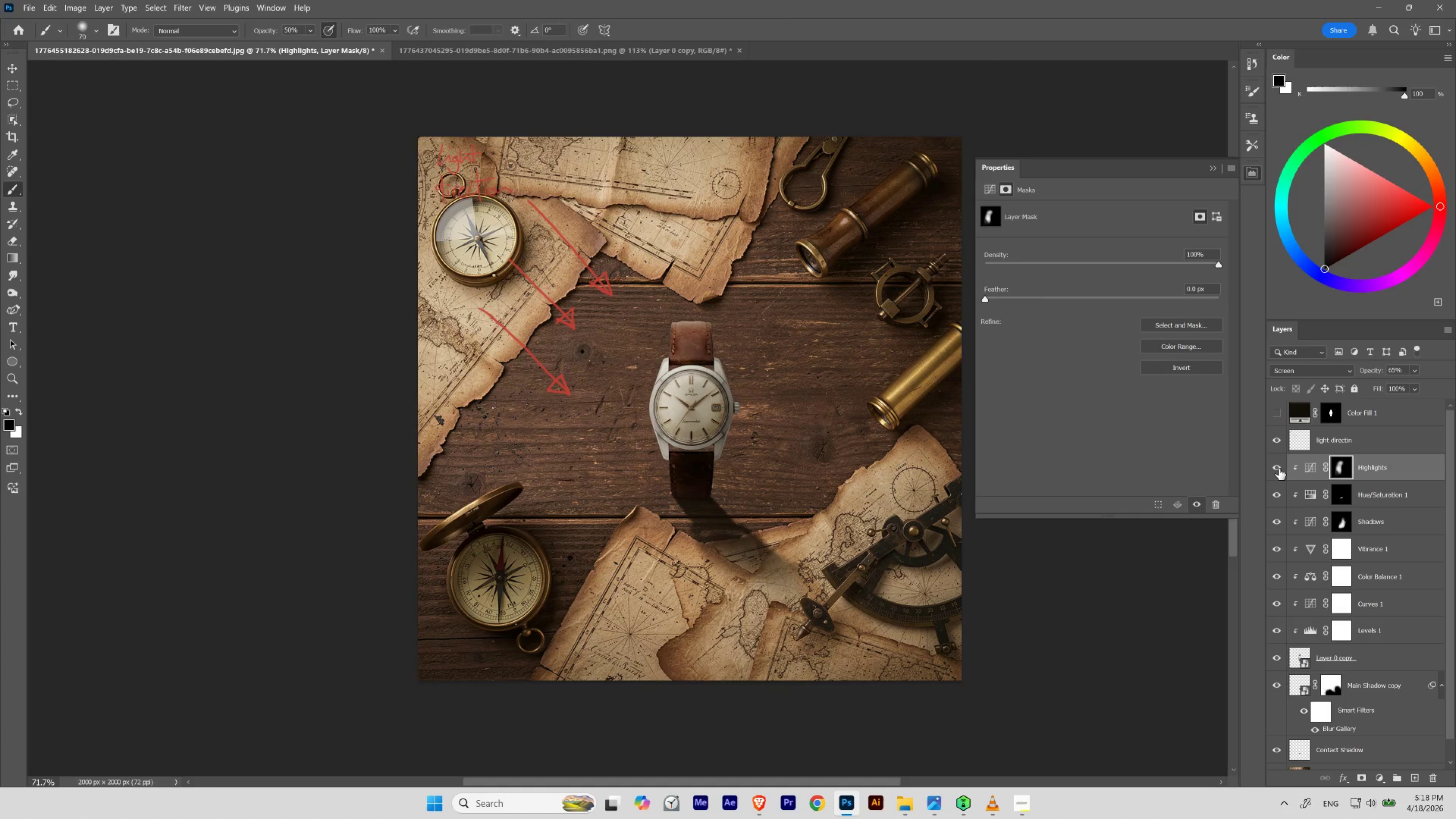 
left_click([1279, 468])
 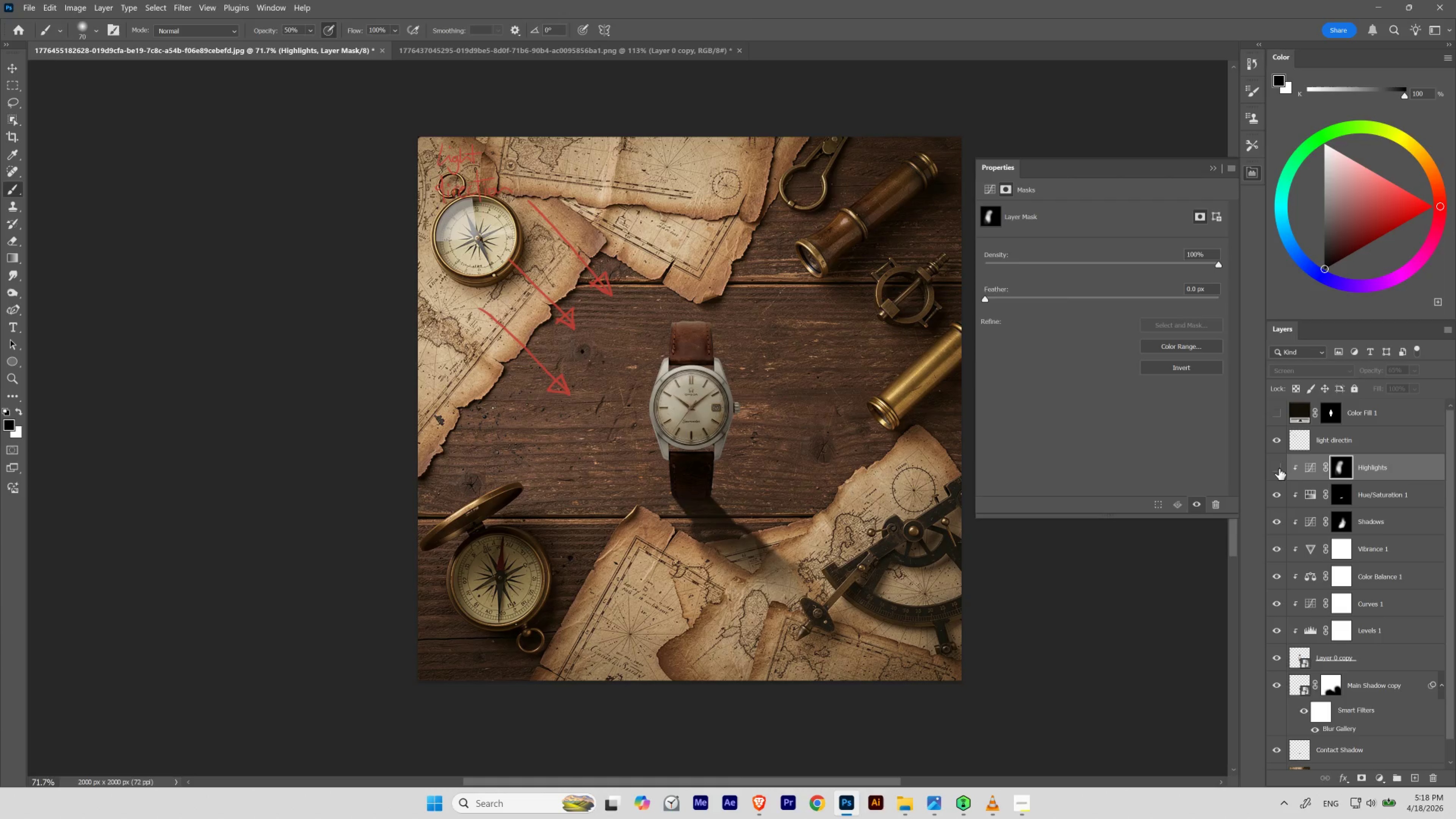 
left_click([1279, 468])
 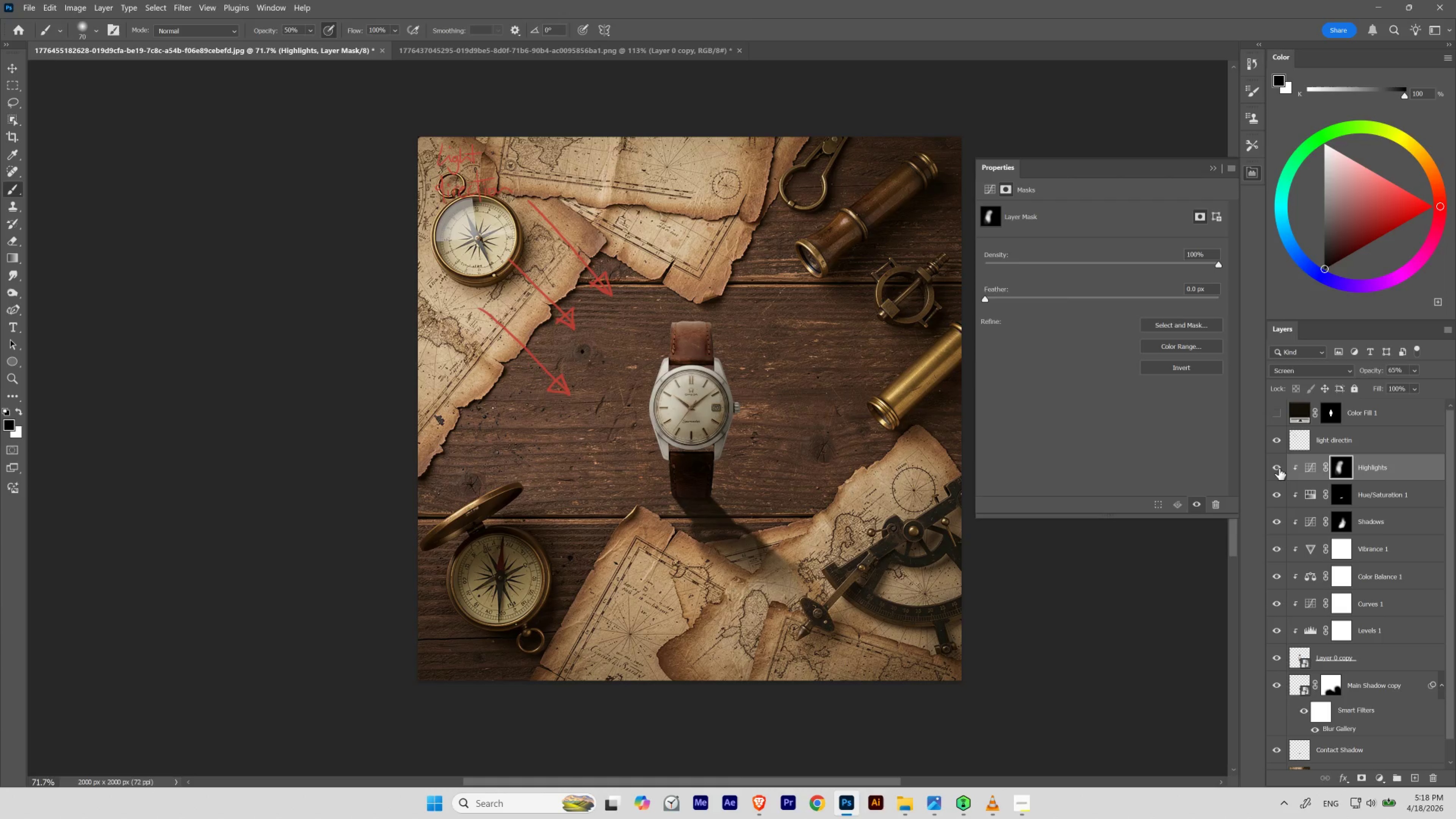 
left_click([1279, 468])
 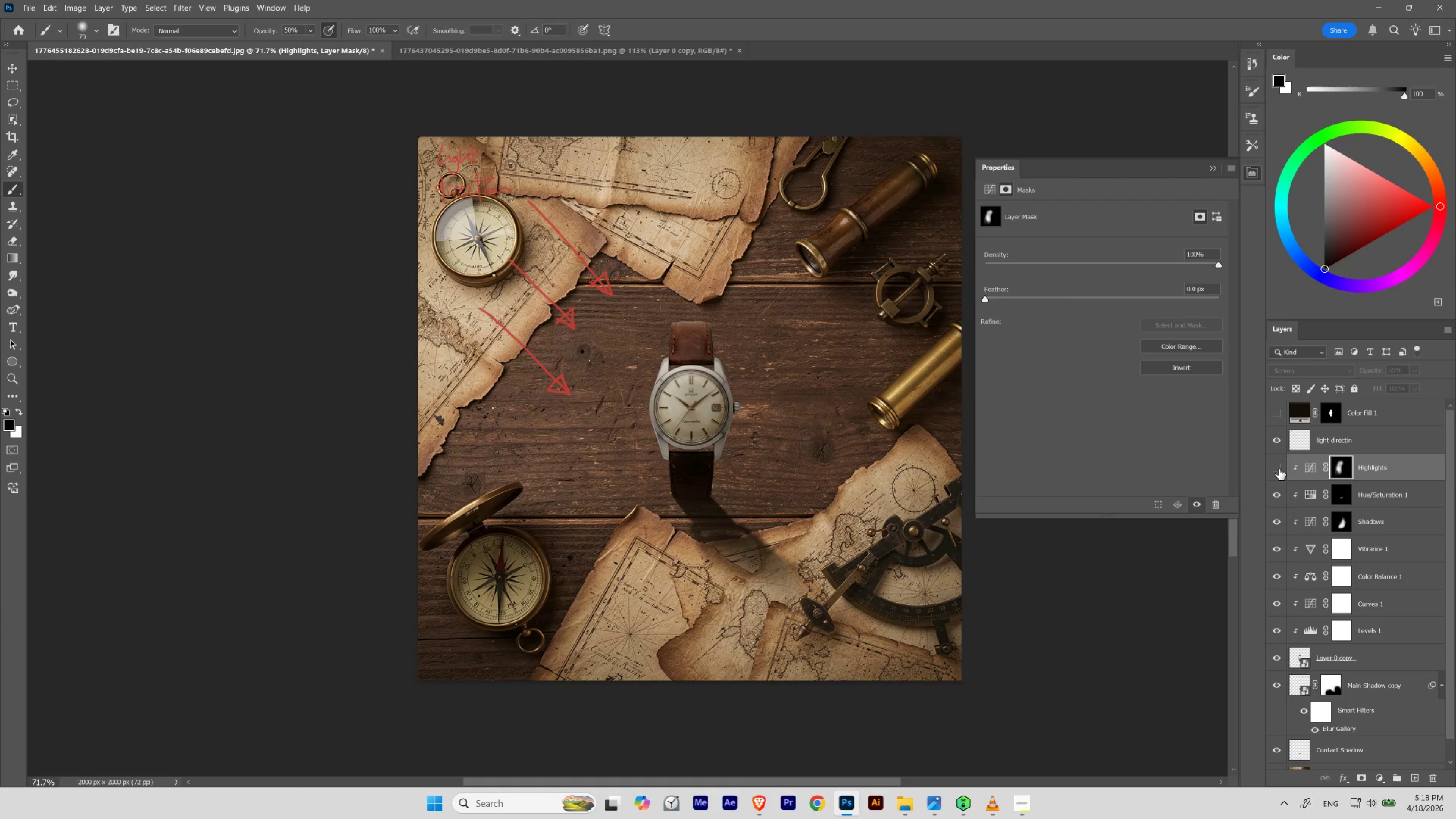 
left_click([1279, 468])
 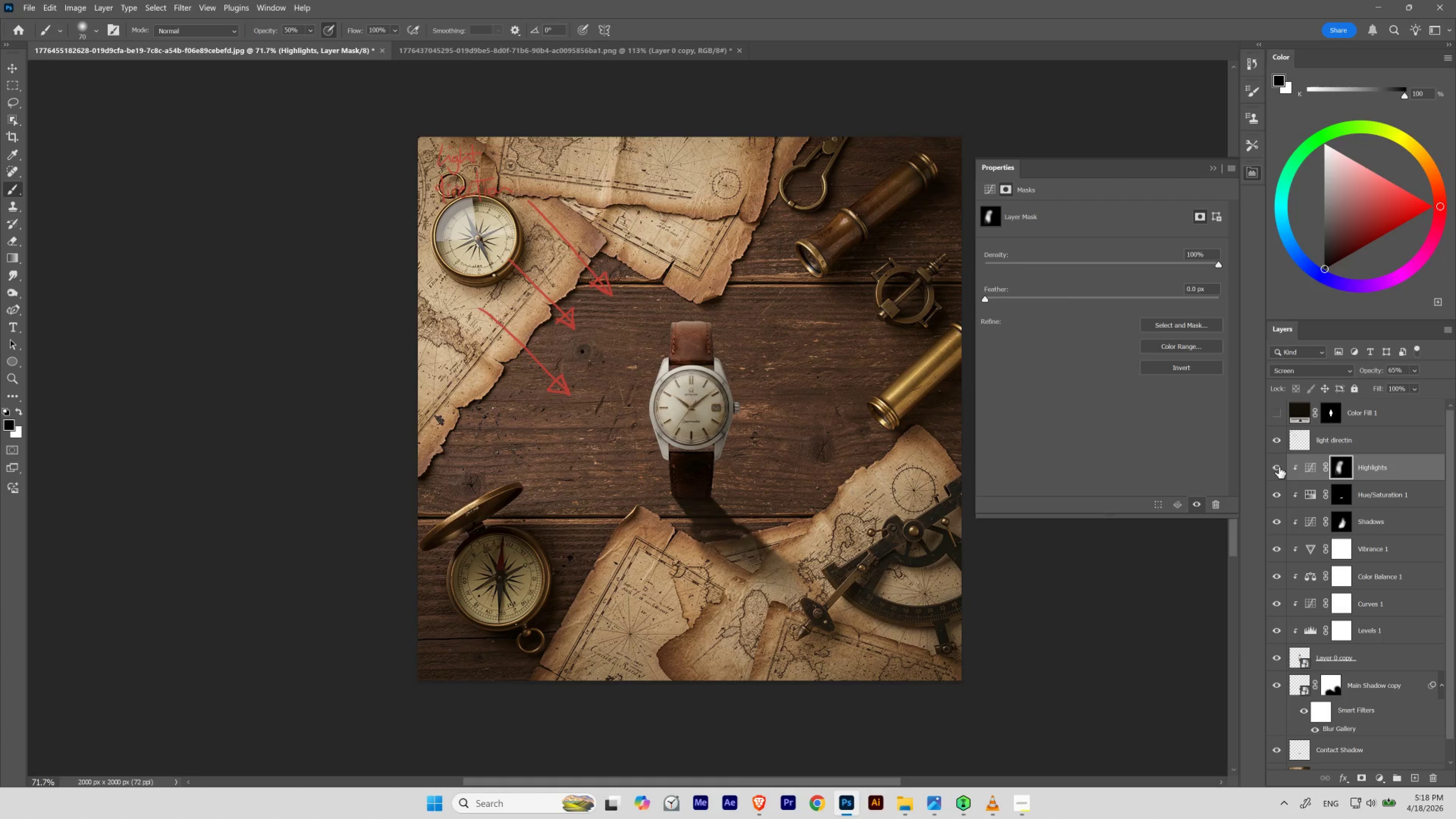 
wait(6.96)
 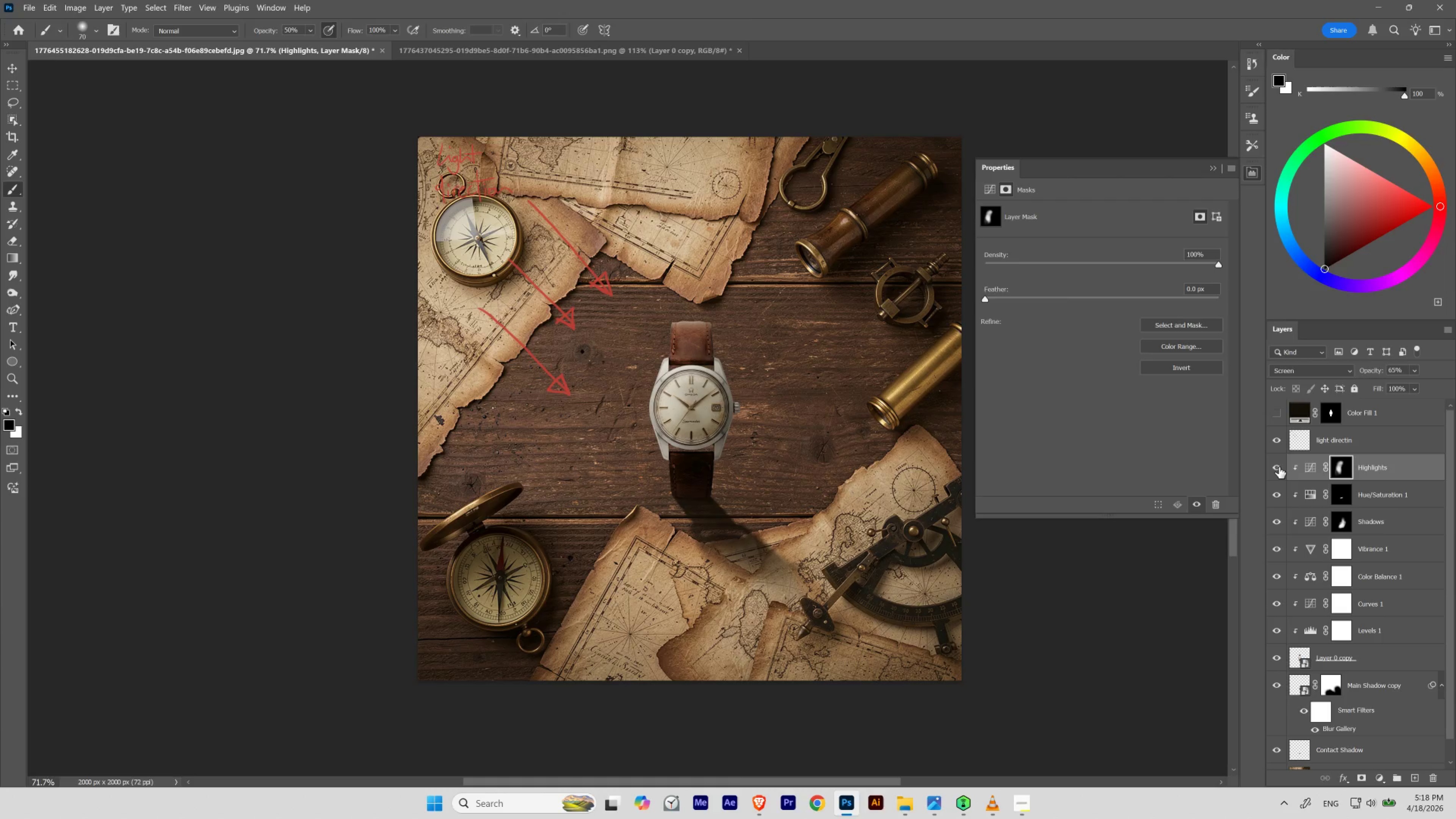 
left_click([1279, 467])
 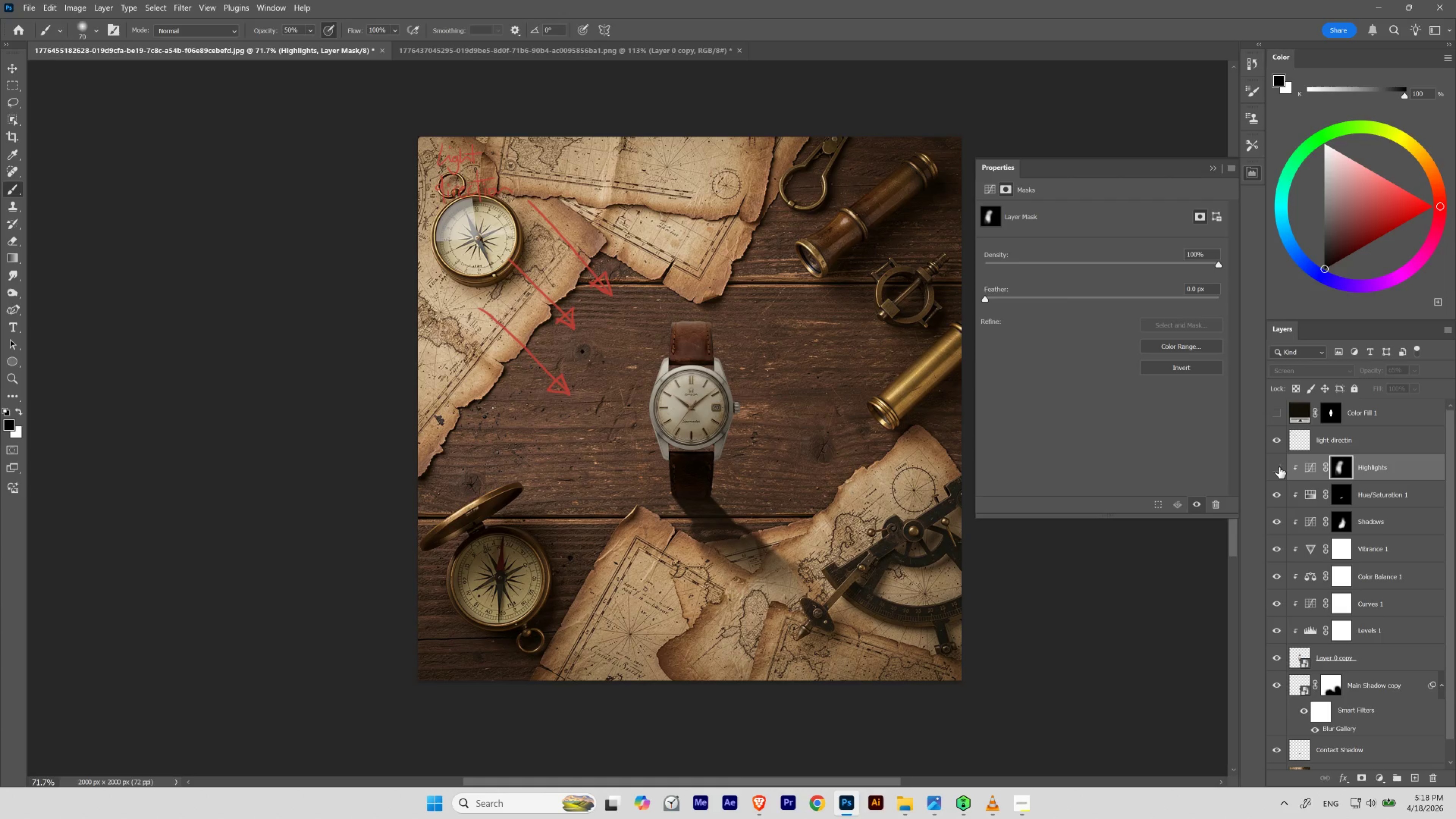 
left_click([1279, 467])
 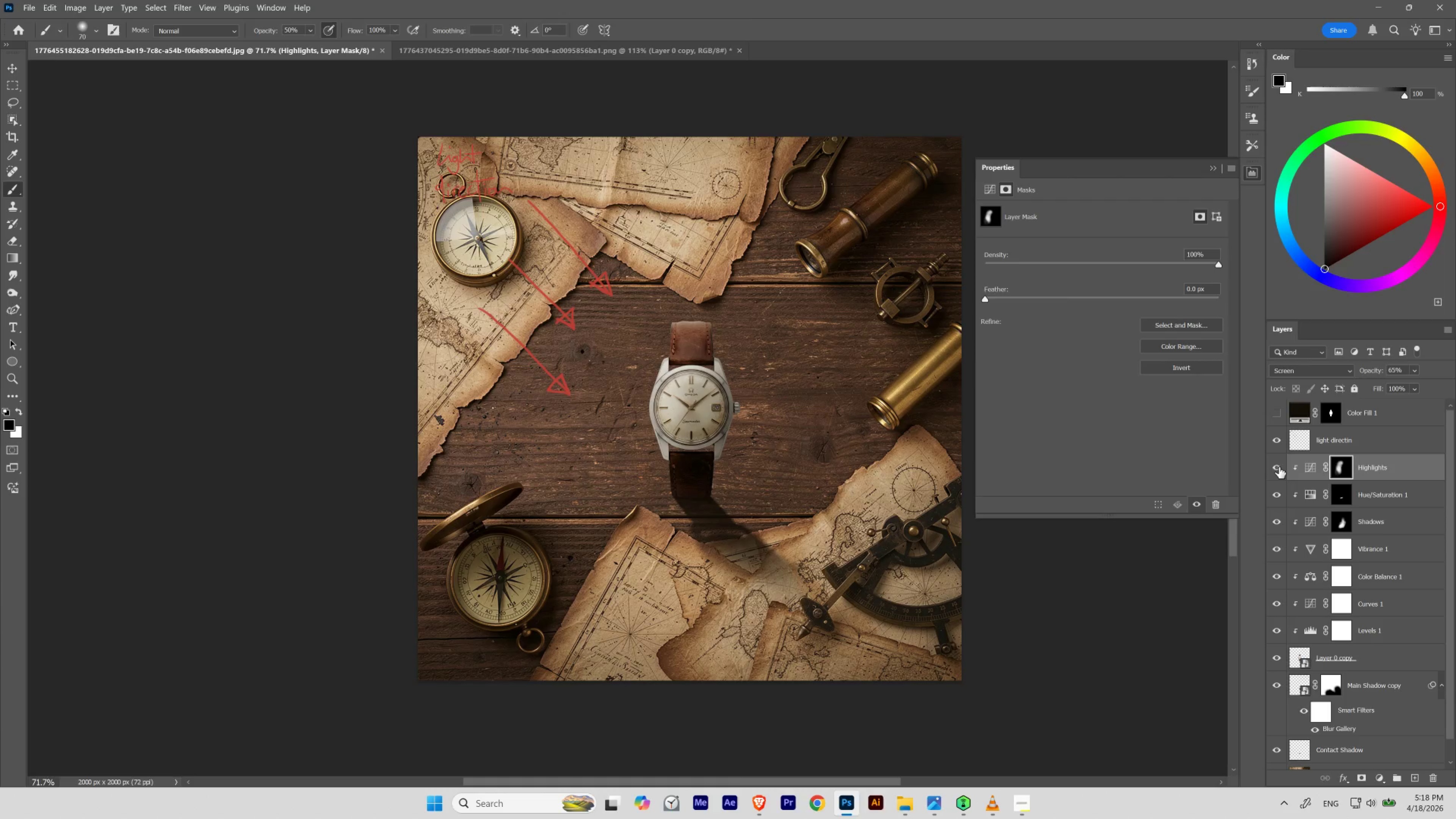 
wait(10.74)
 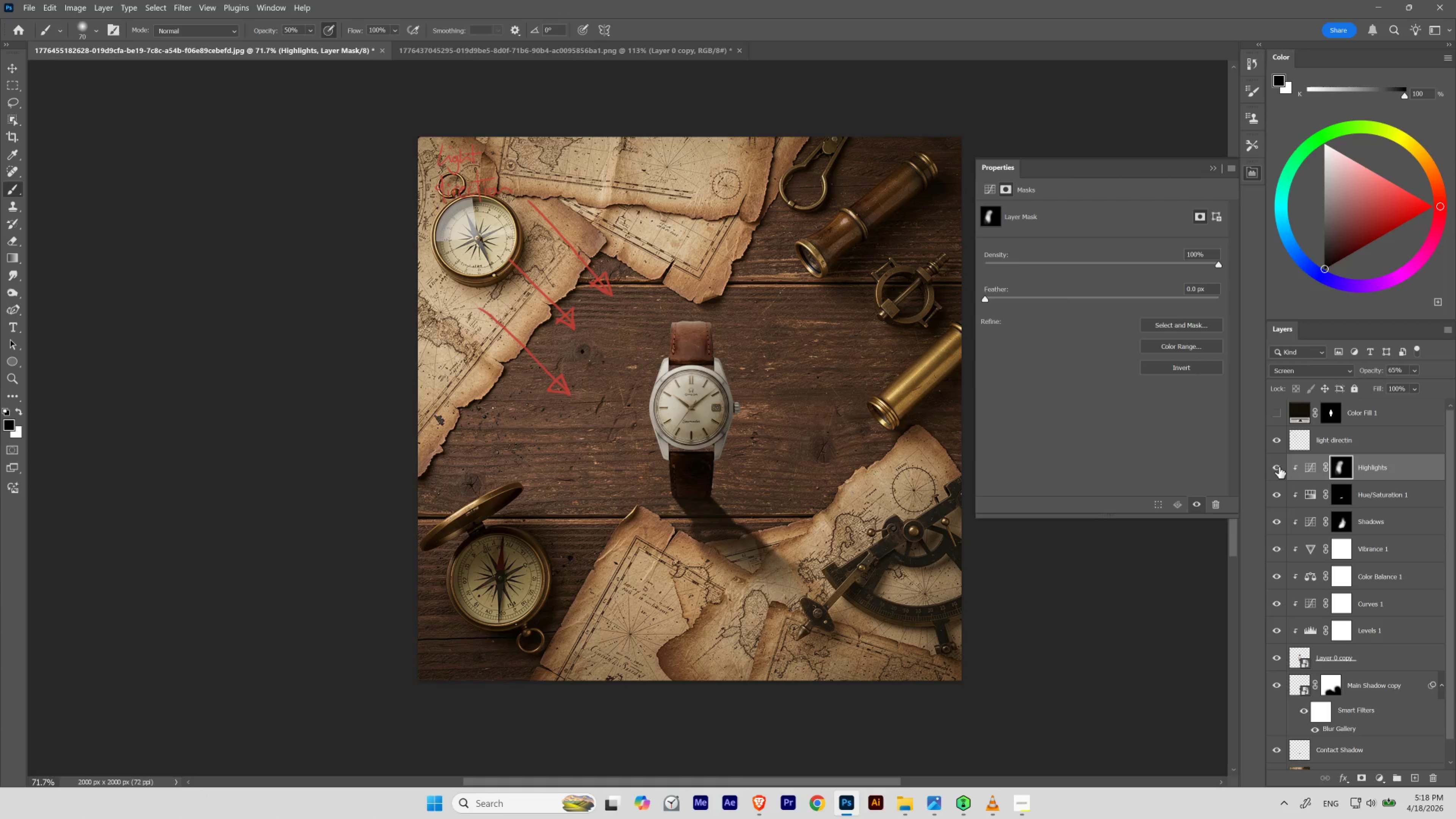 
left_click([1217, 170])
 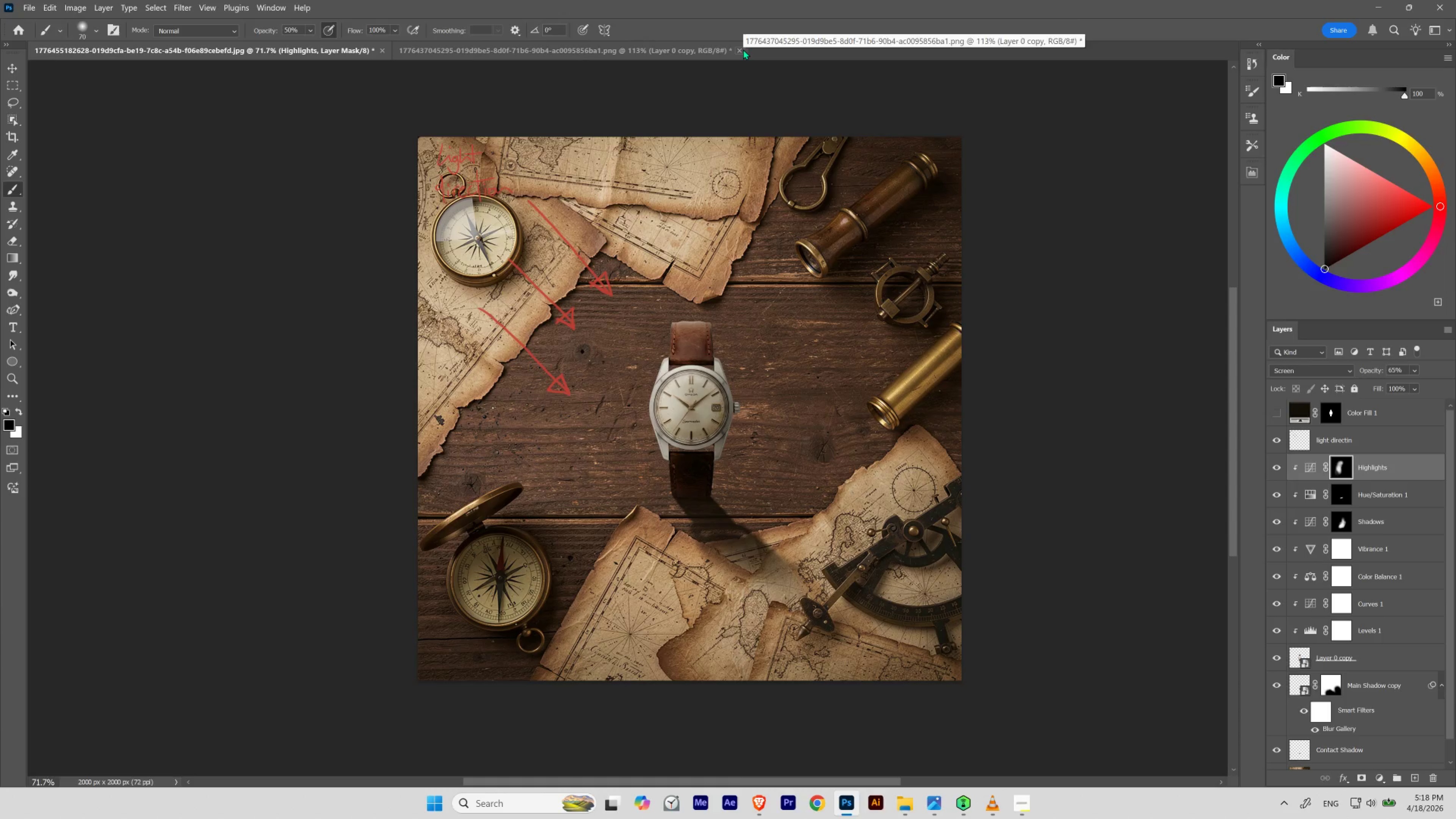 
wait(6.85)
 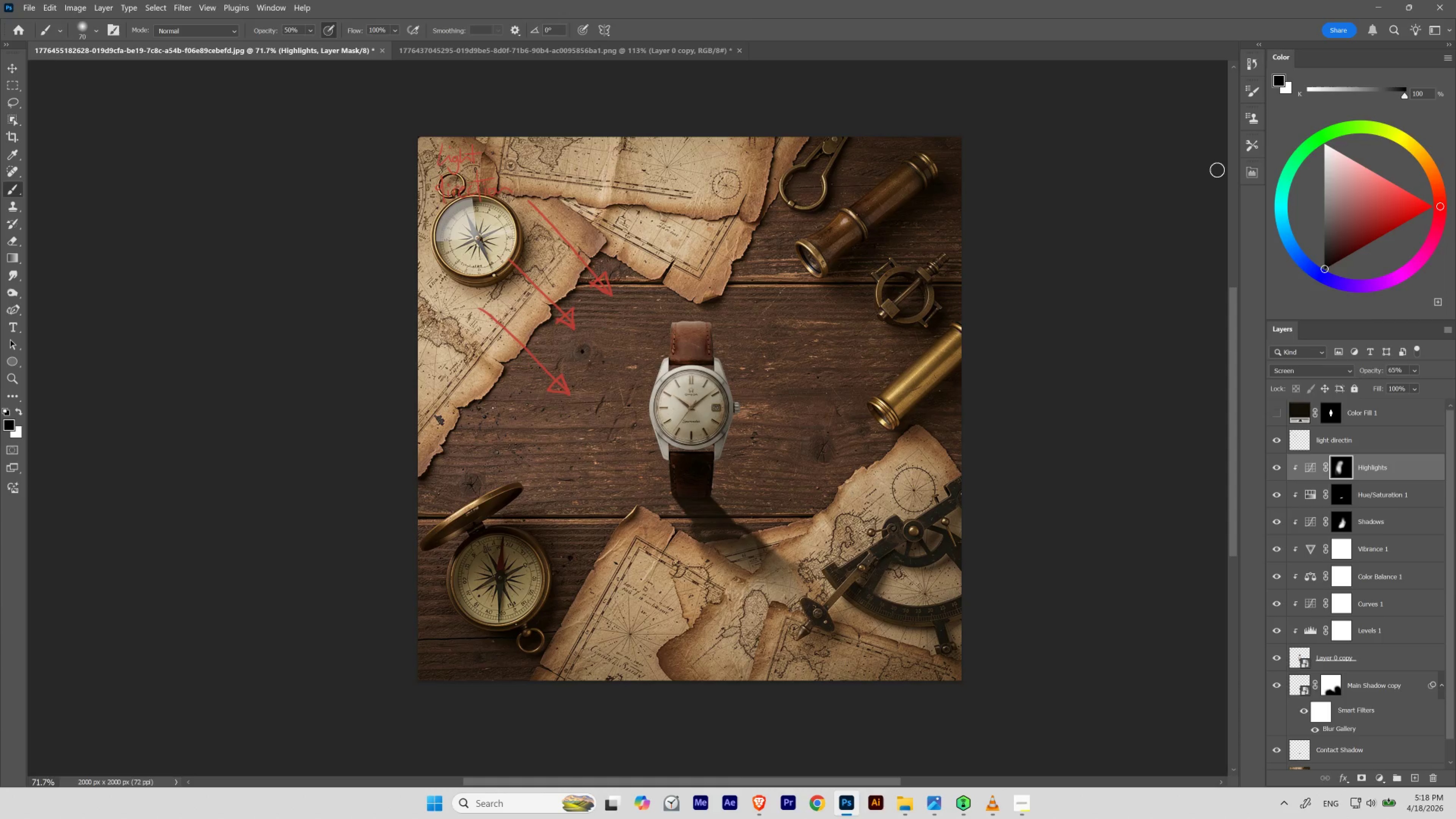 
left_click([743, 47])
 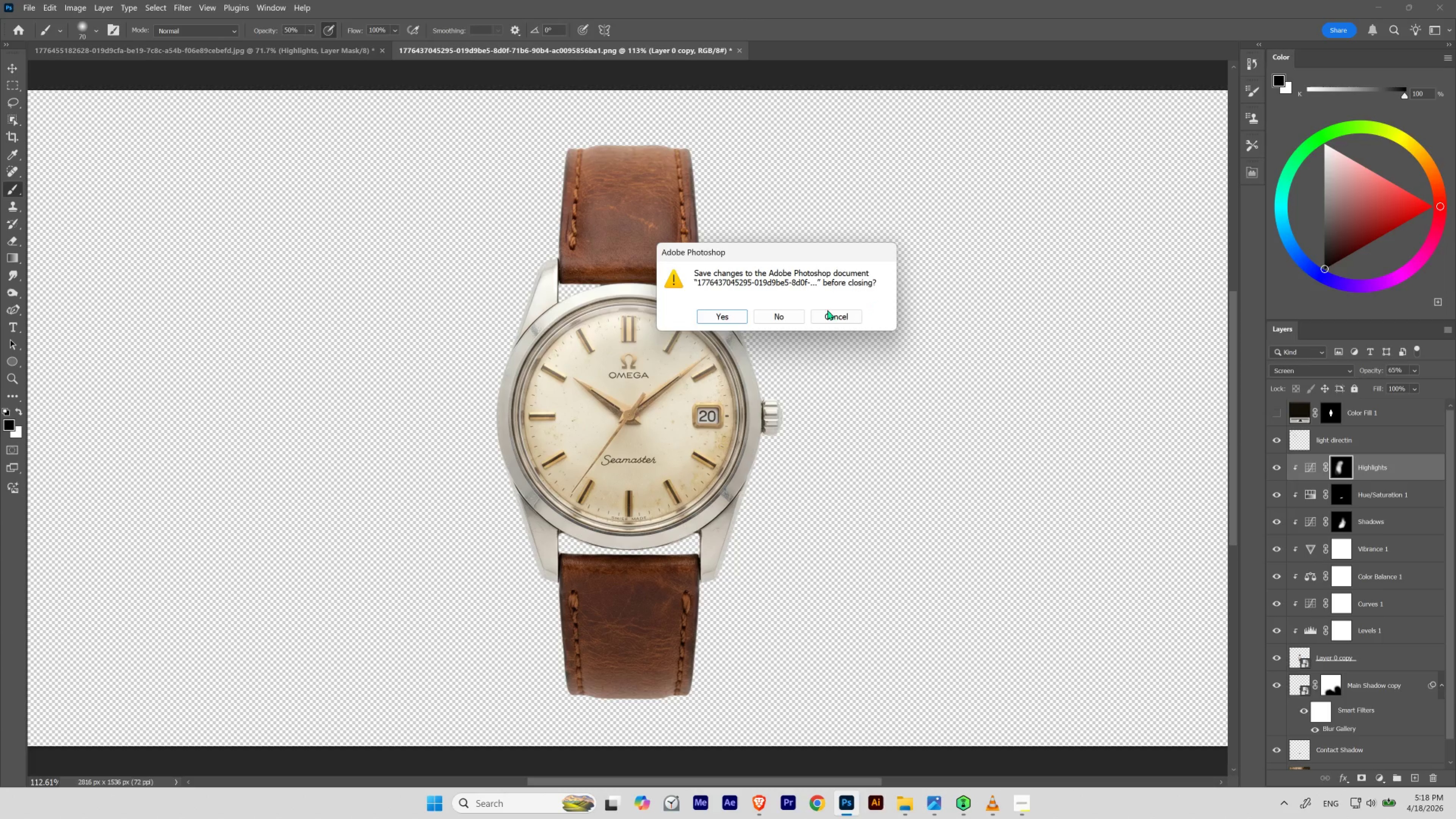 
left_click([783, 315])
 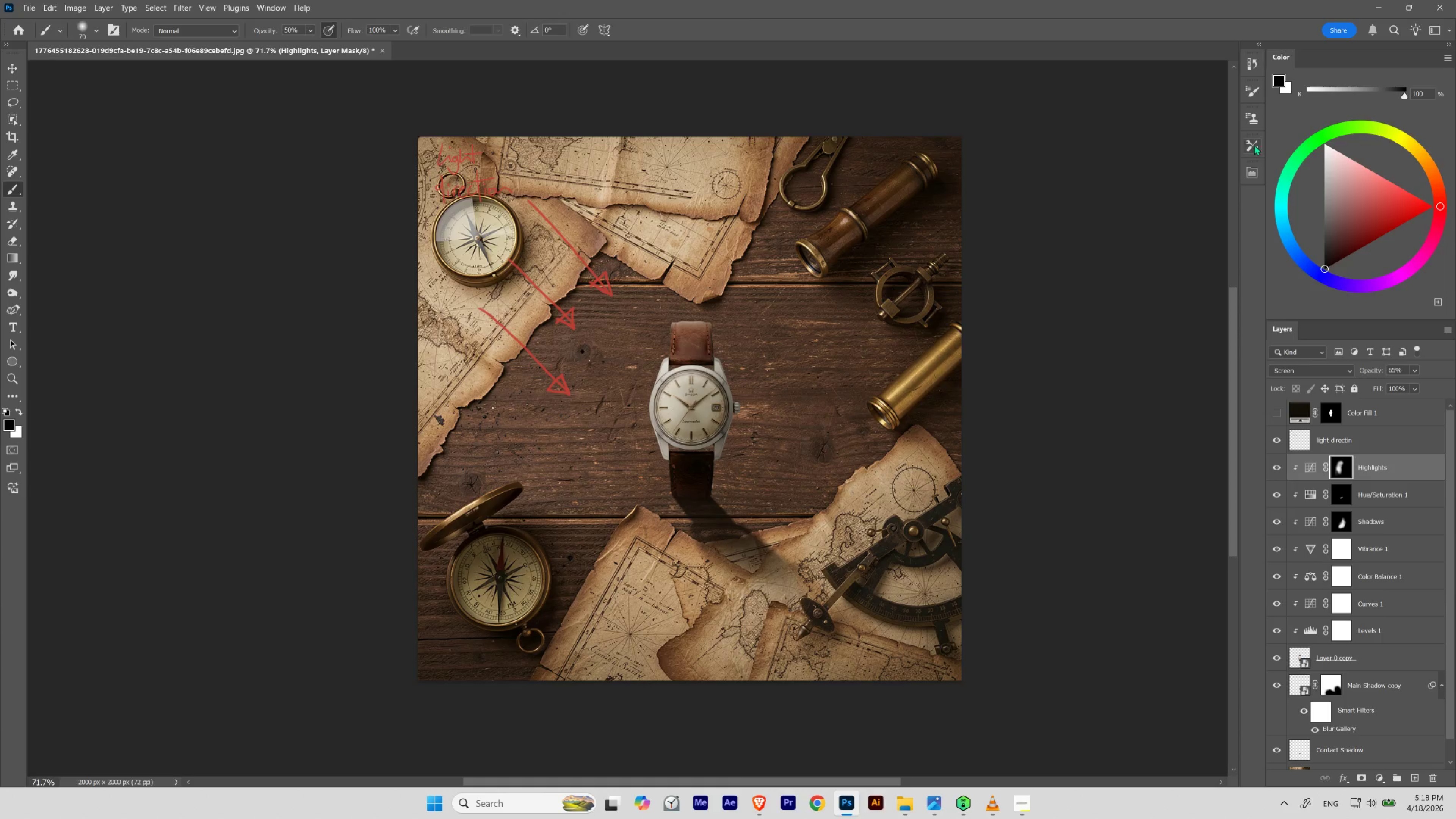 
wait(5.46)
 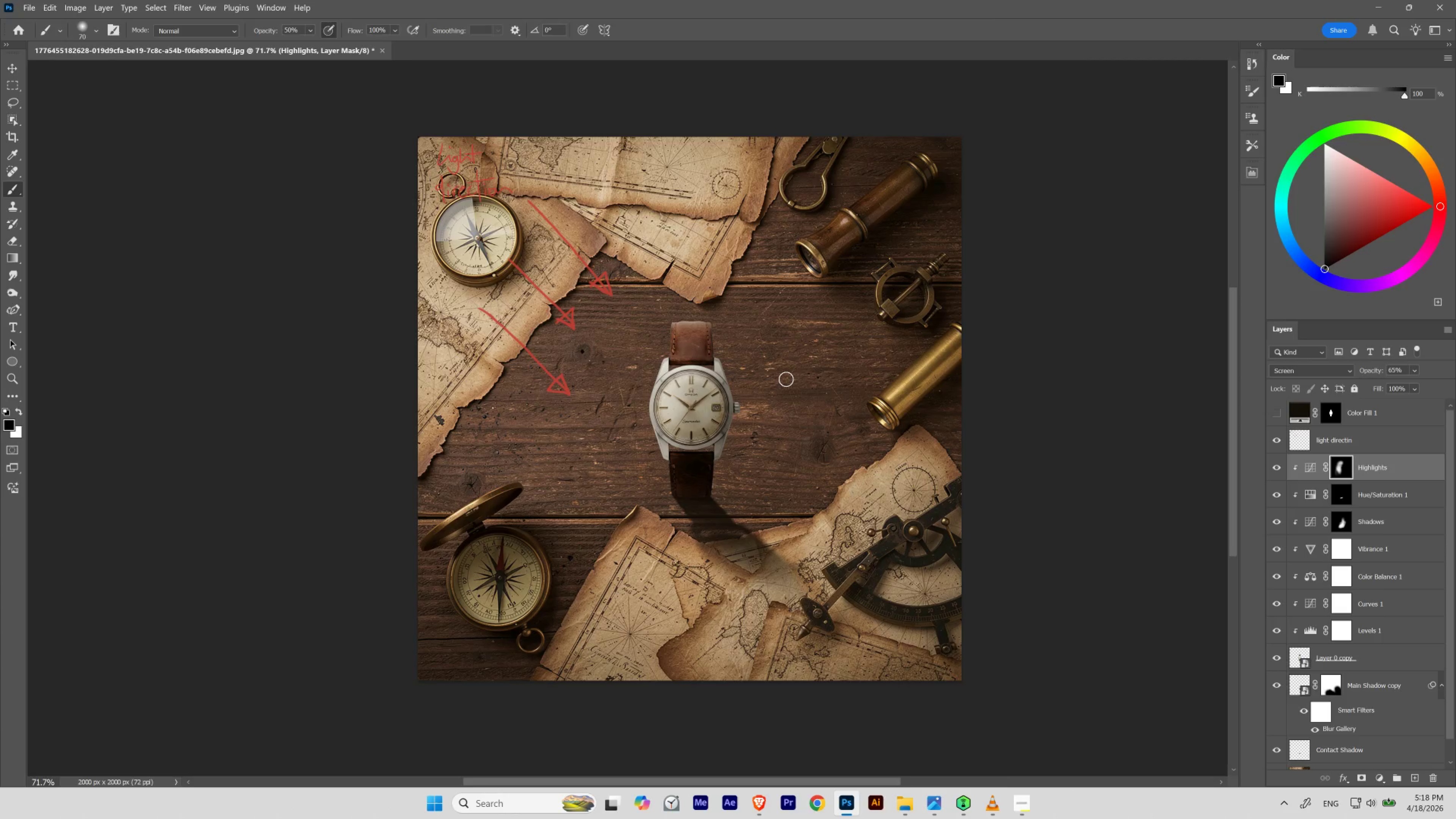 
left_click([1380, 9])
 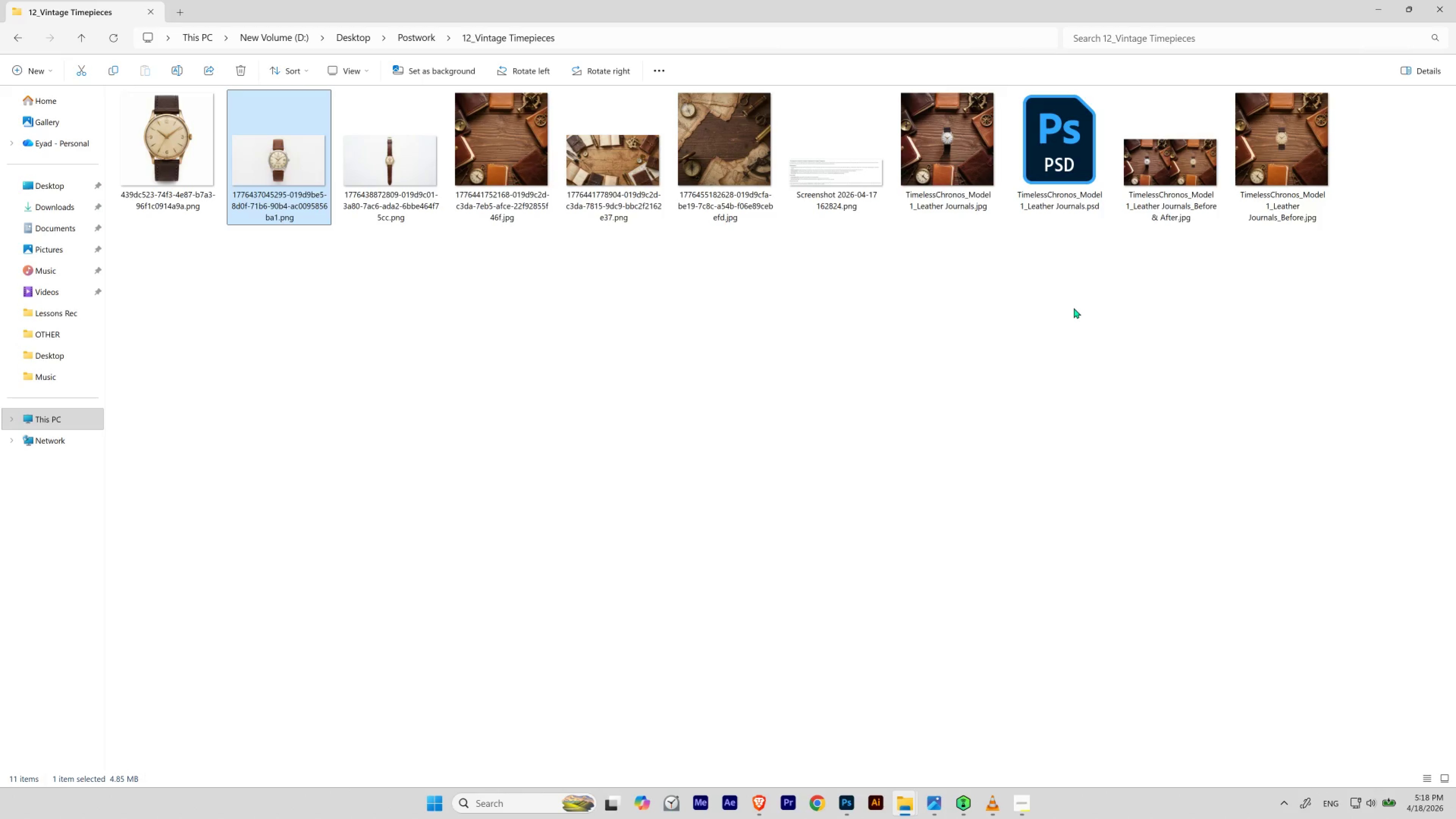 
wait(5.91)
 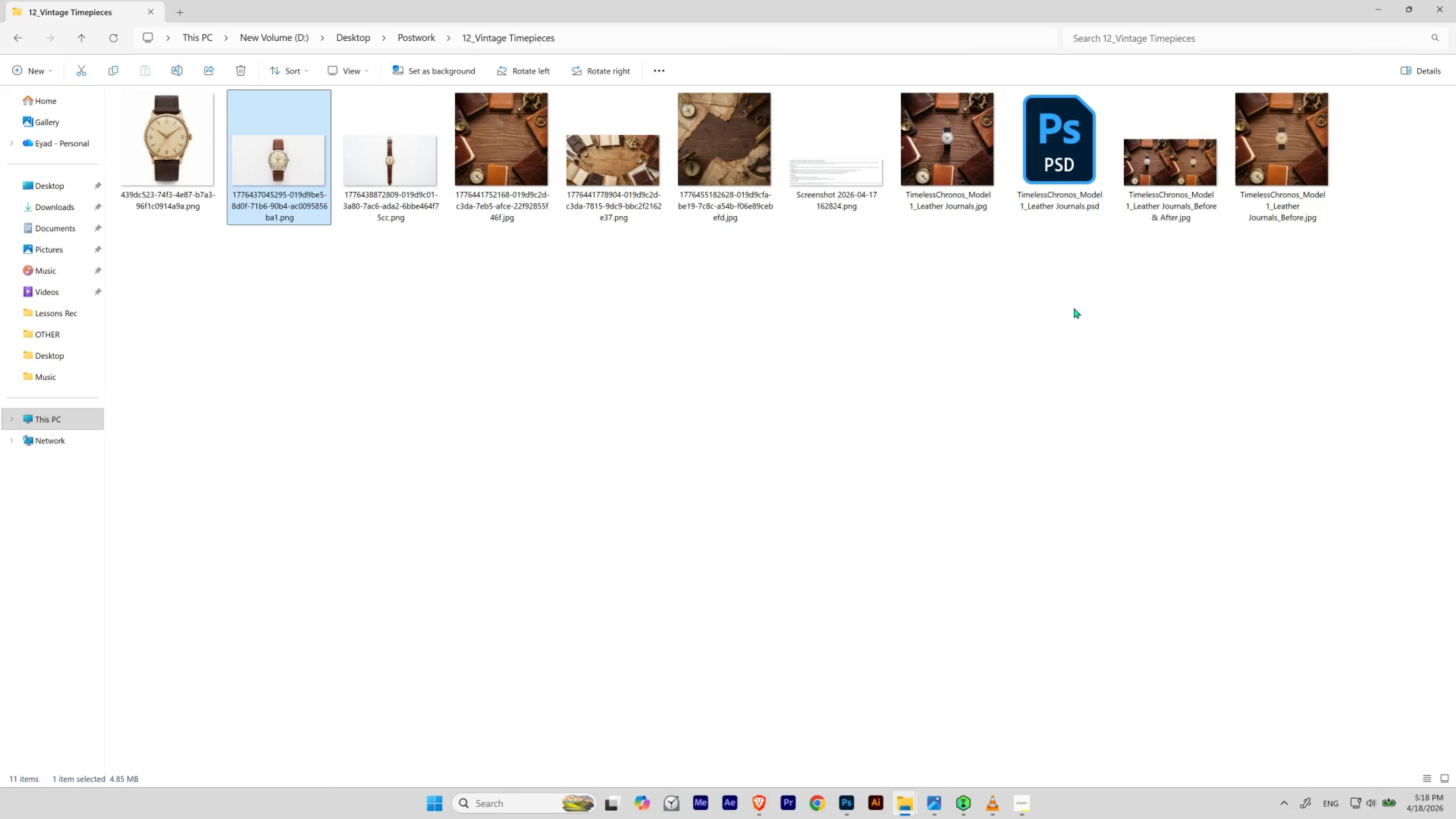 
left_click_drag(start_coordinate=[950, 162], to_coordinate=[425, 57])
 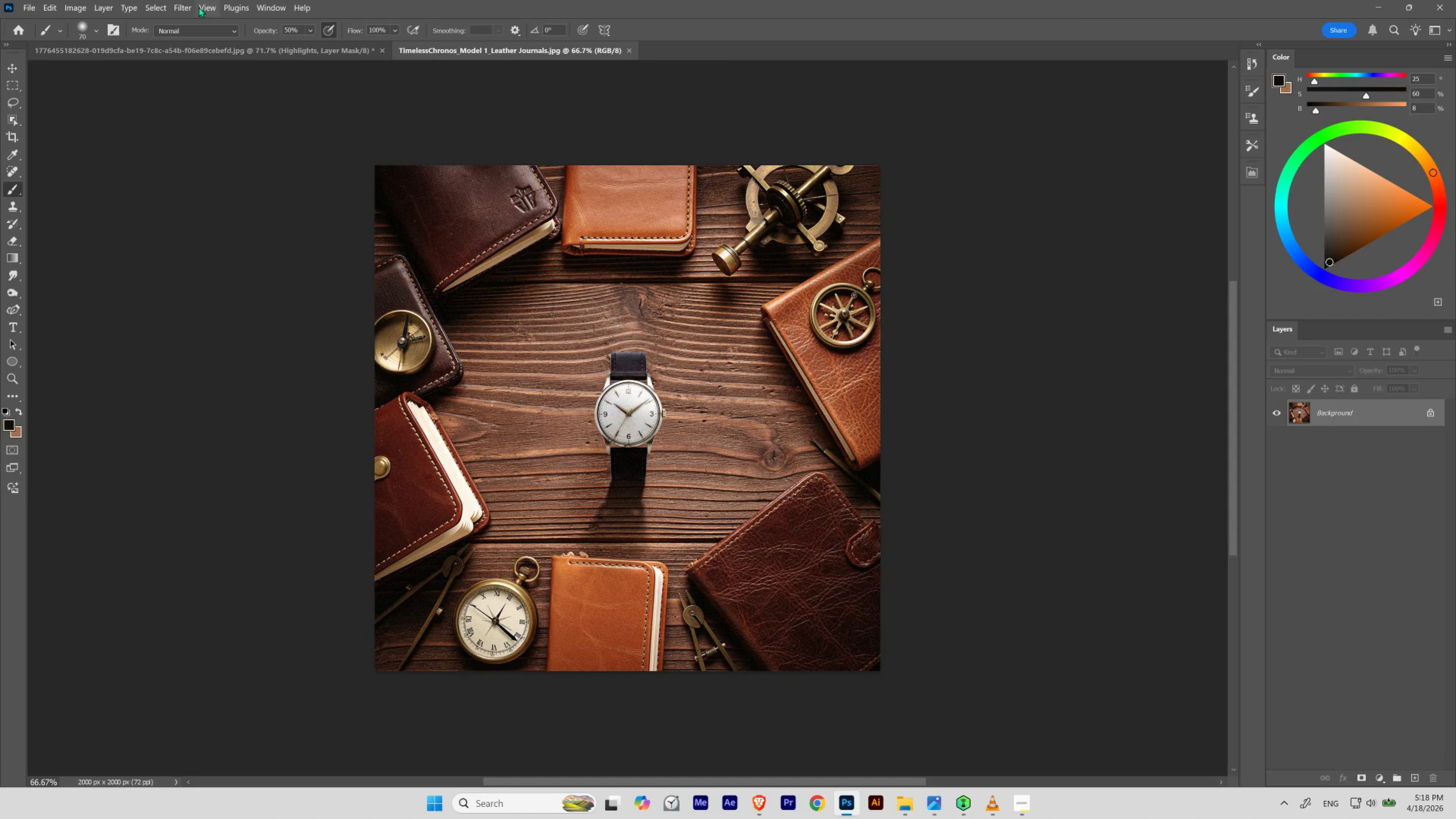 
wait(5.13)
 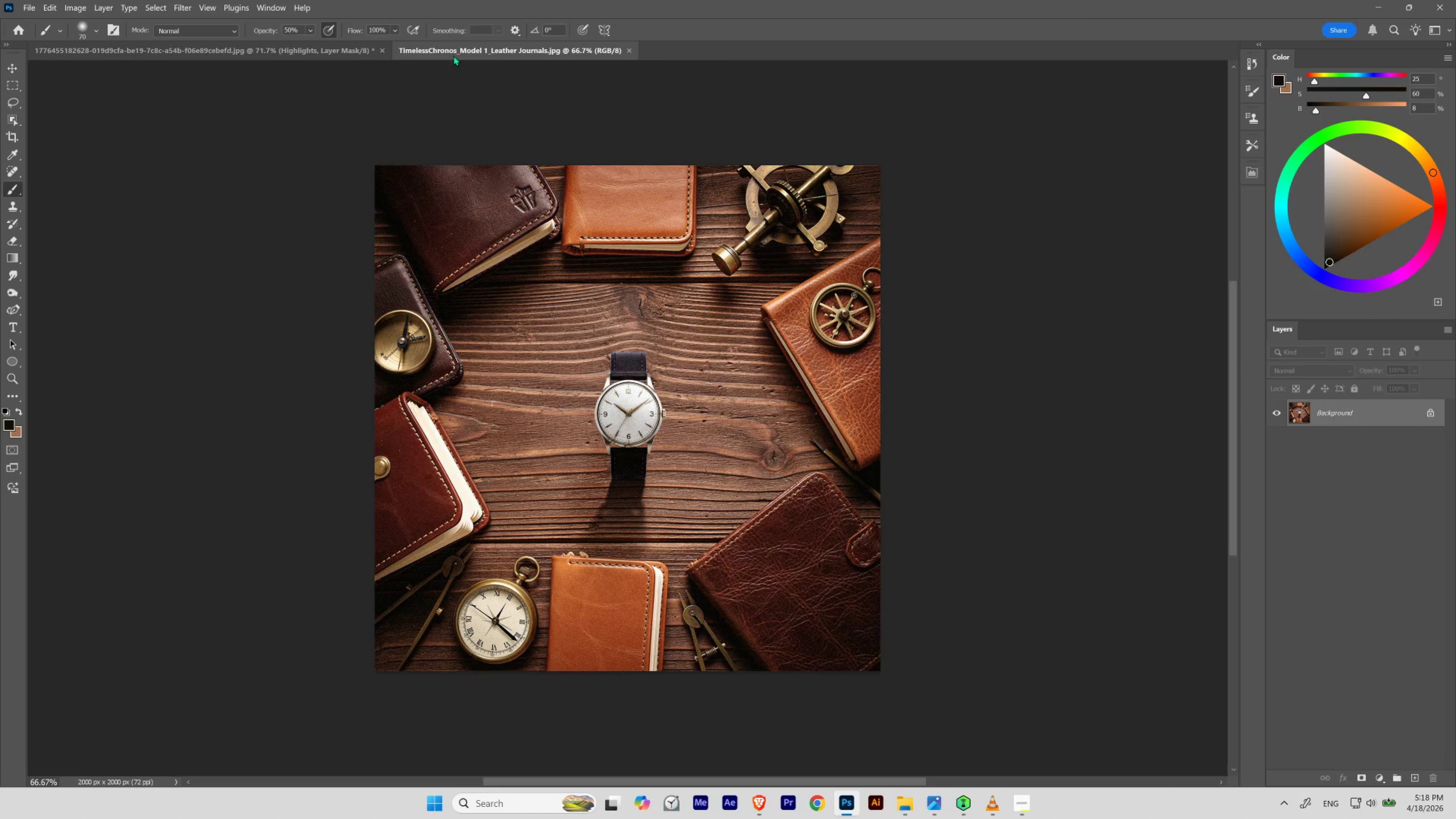 
left_click([209, 9])
 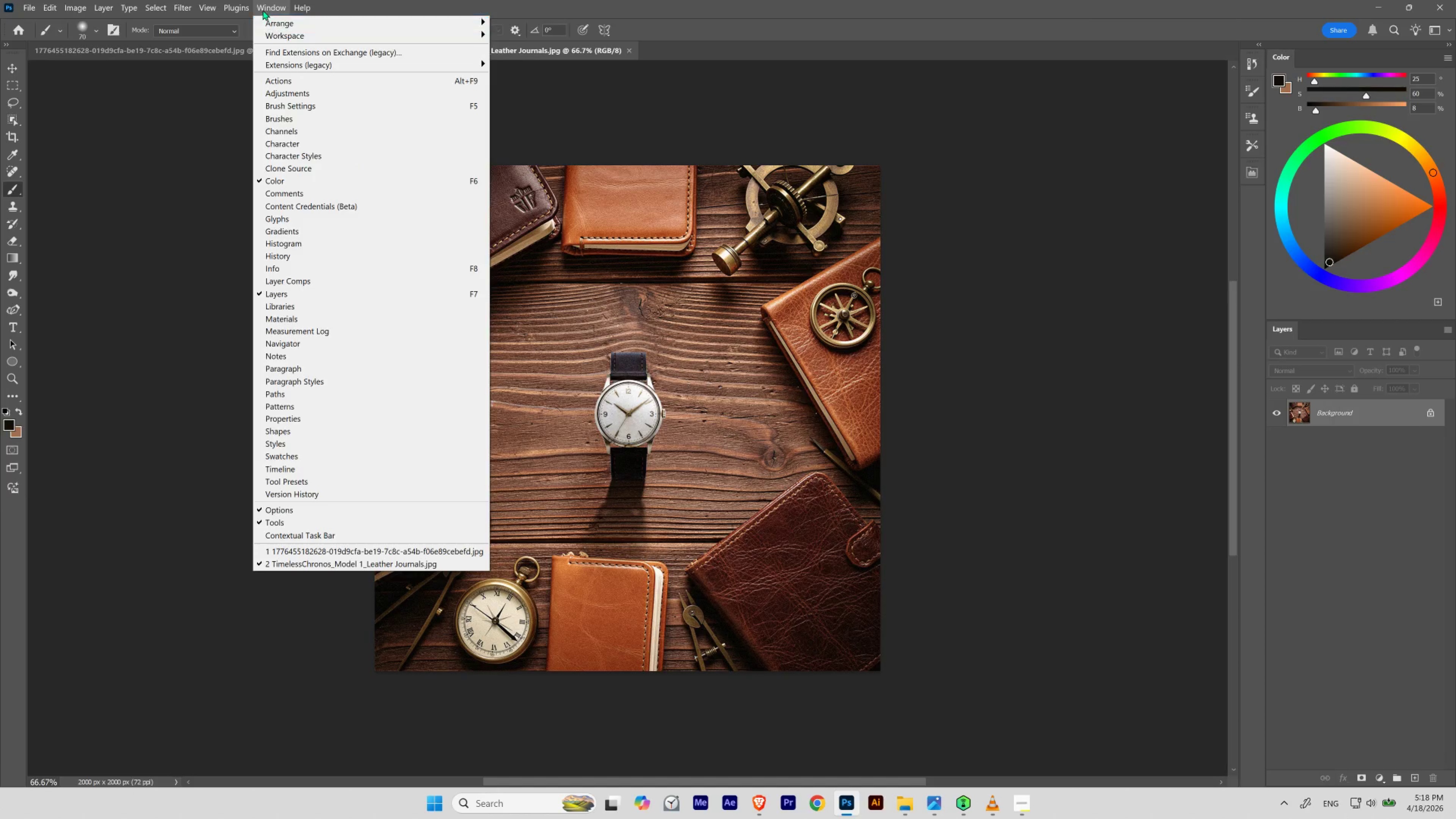 
left_click([278, 22])
 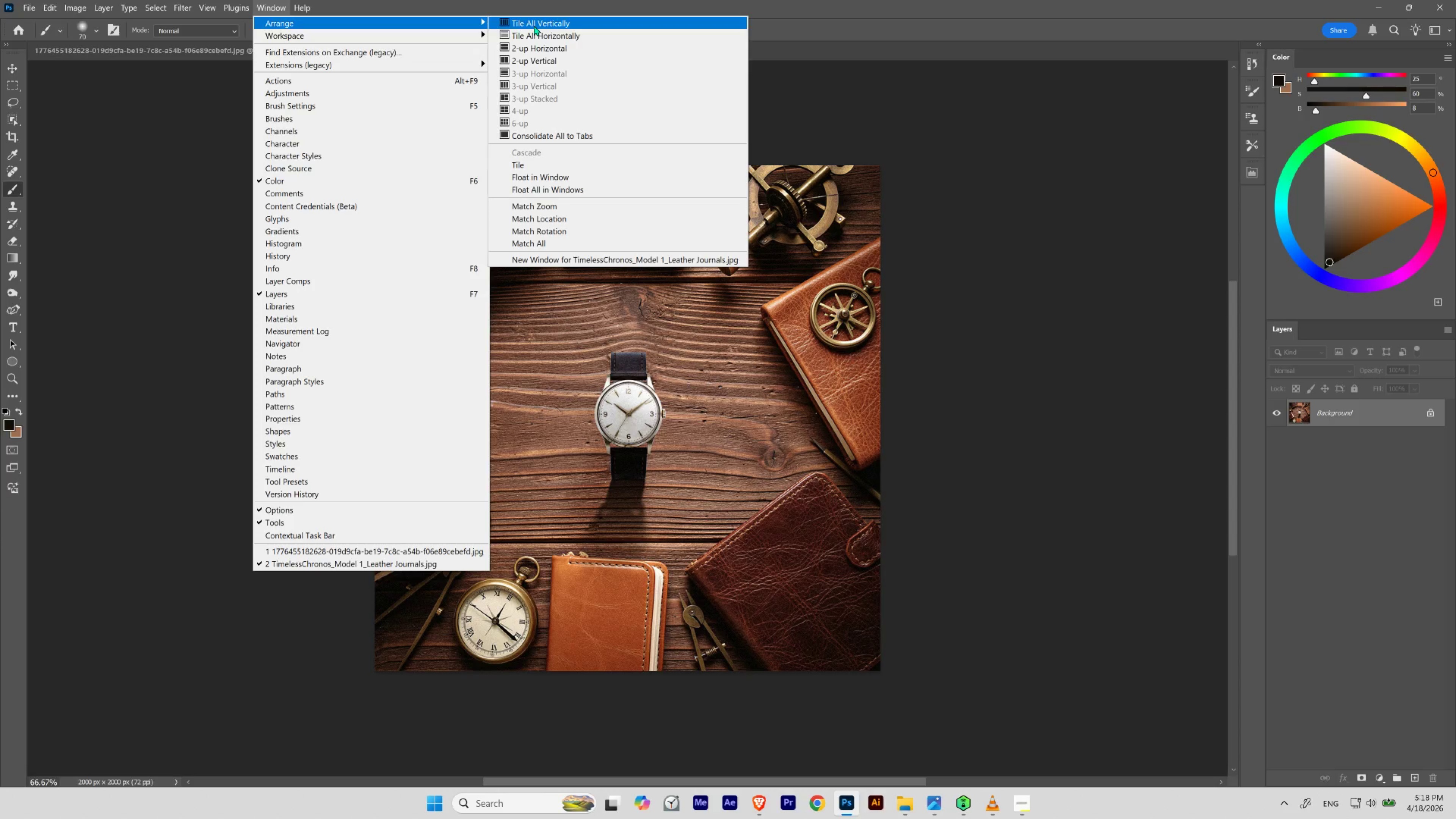 
left_click([534, 25])
 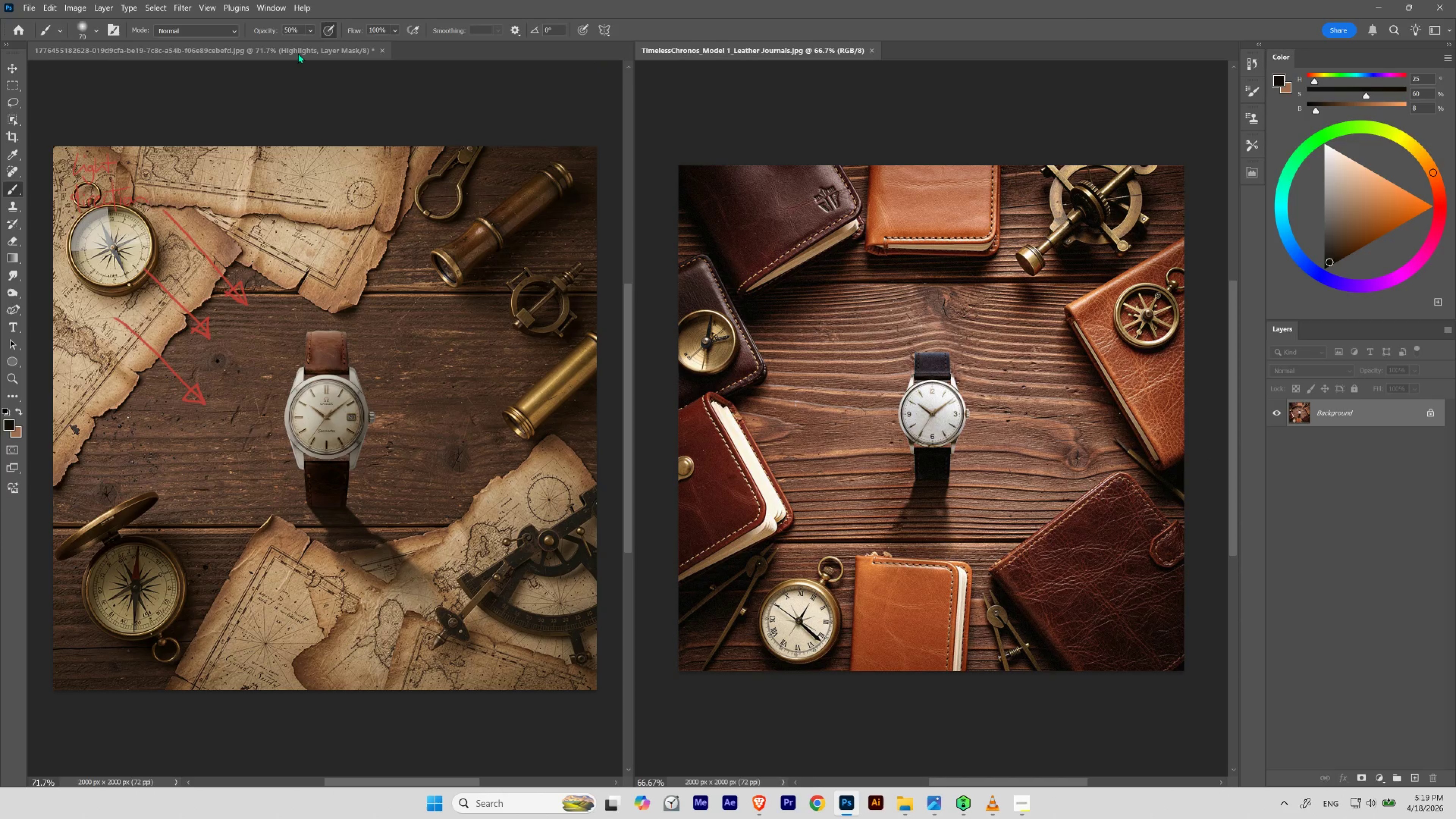 
wait(10.52)
 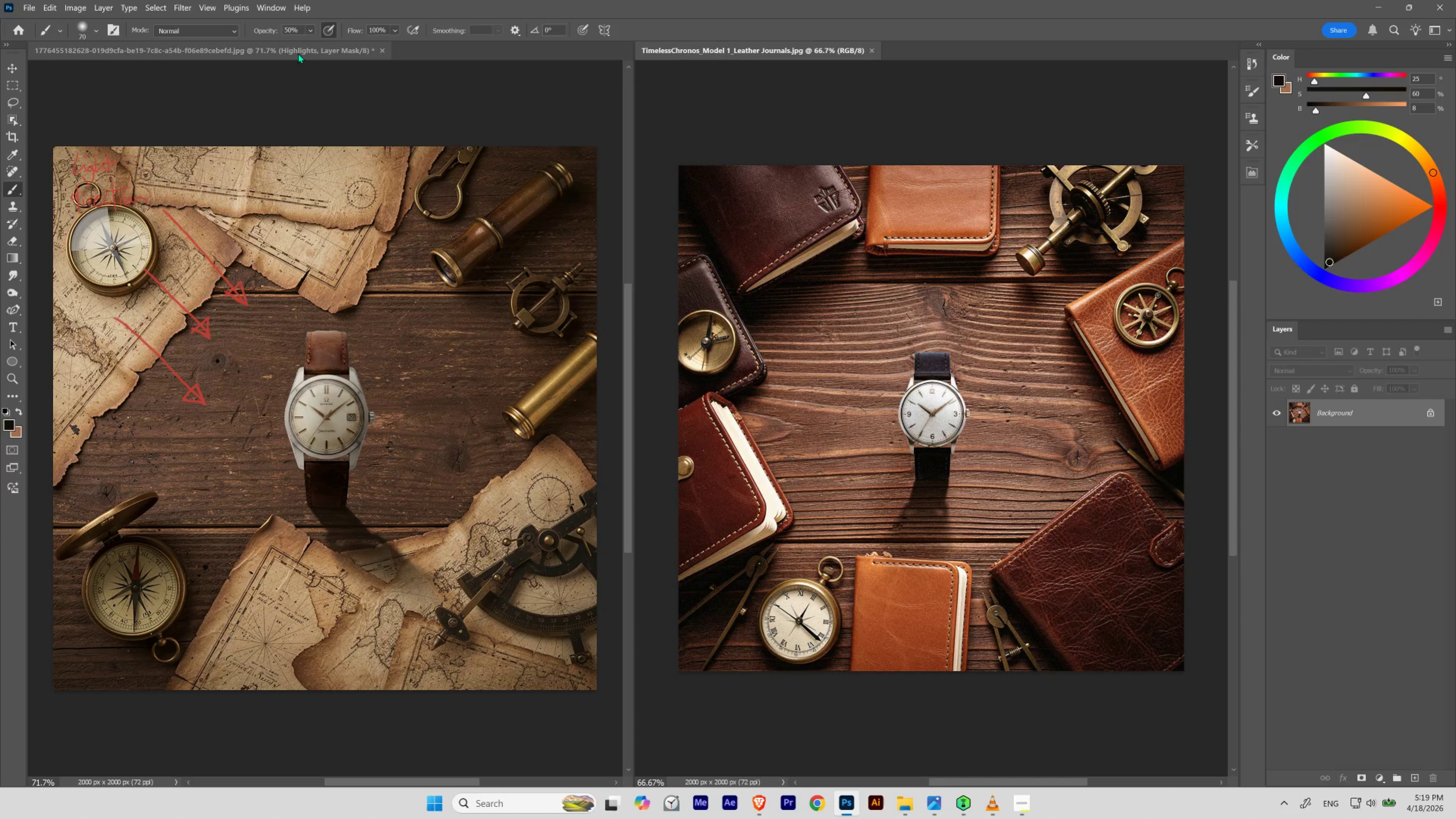 
left_click([267, 6])
 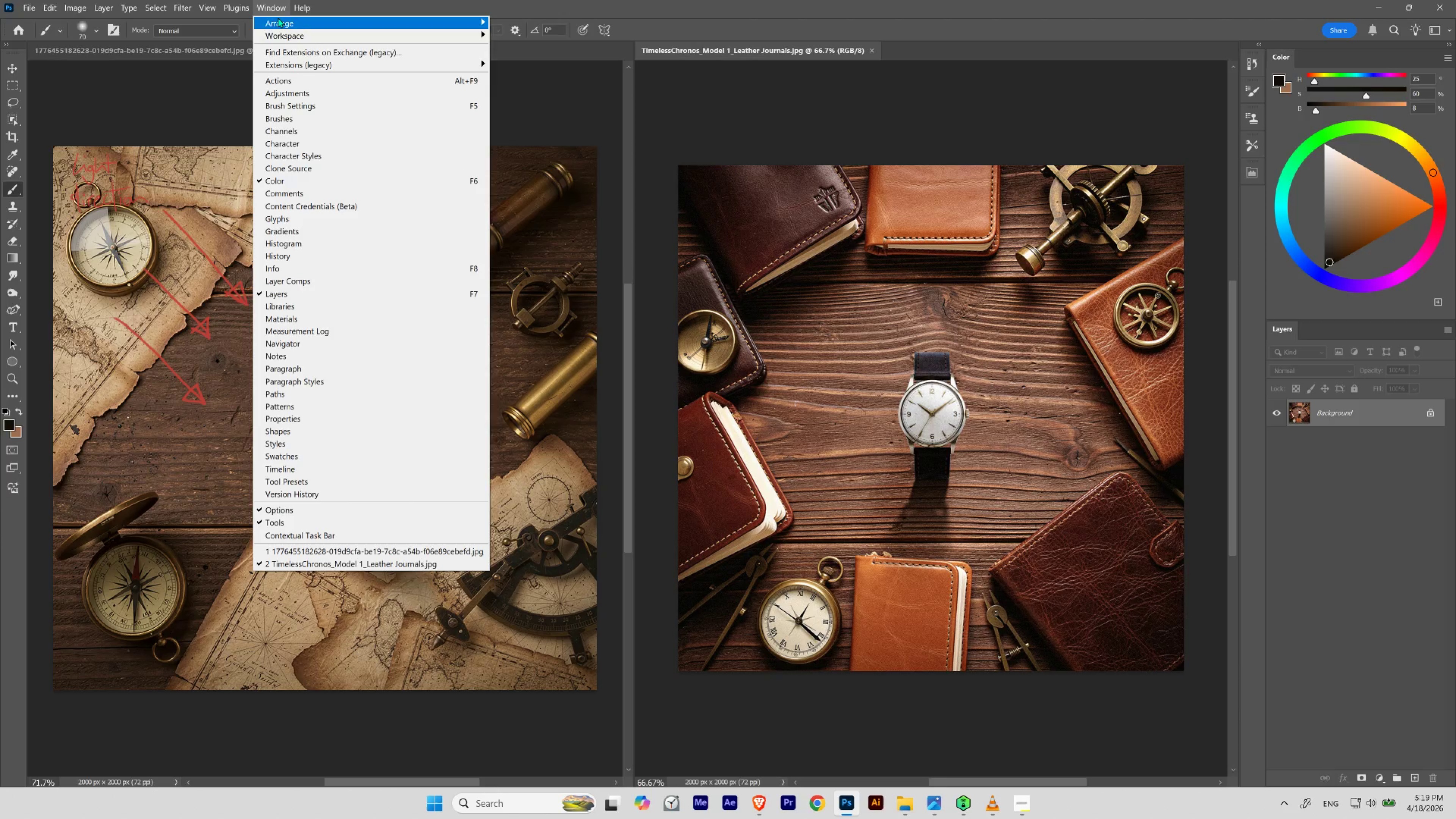 
left_click([278, 18])
 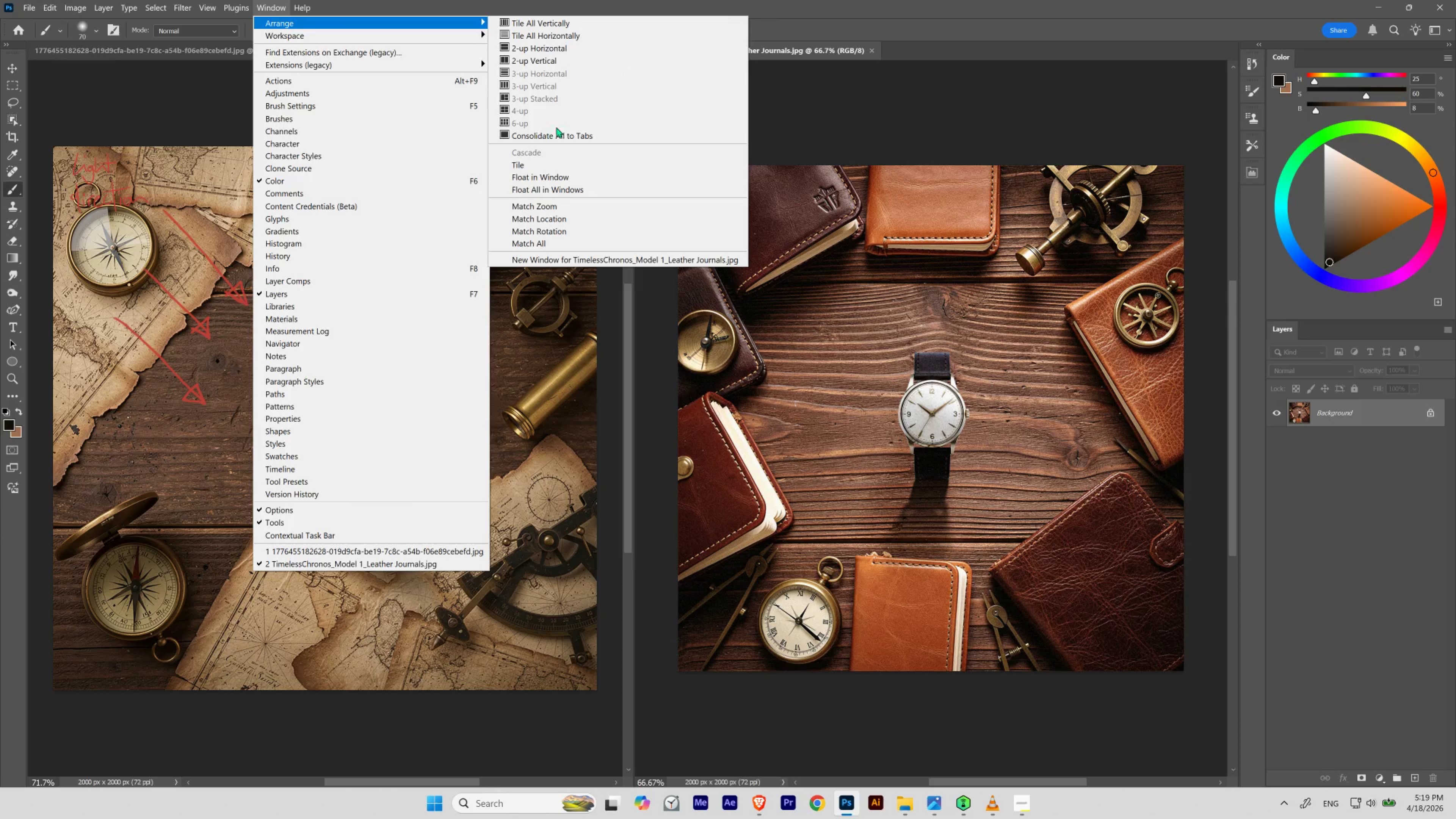 
left_click([555, 133])
 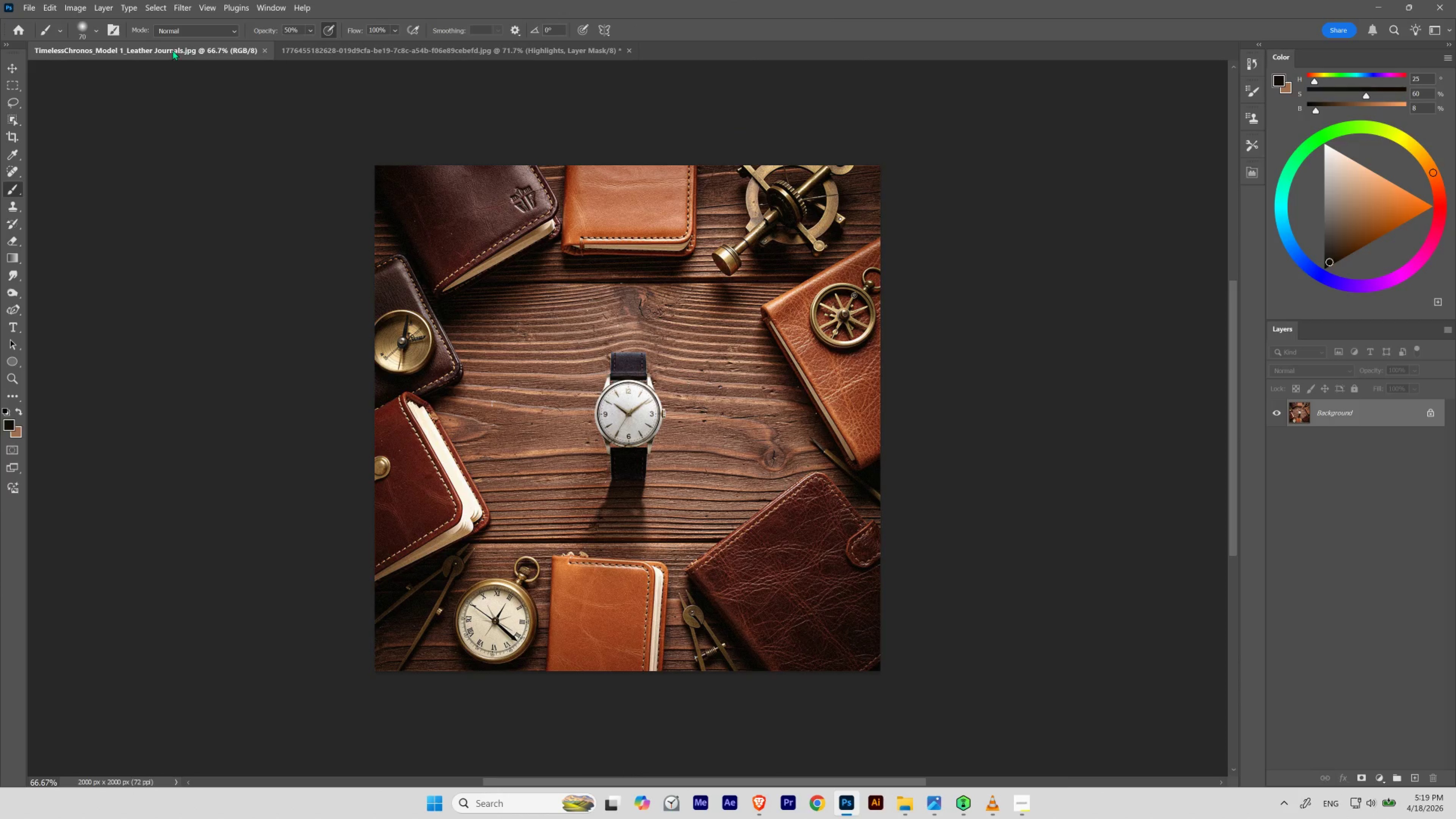 
left_click_drag(start_coordinate=[172, 51], to_coordinate=[815, 42])
 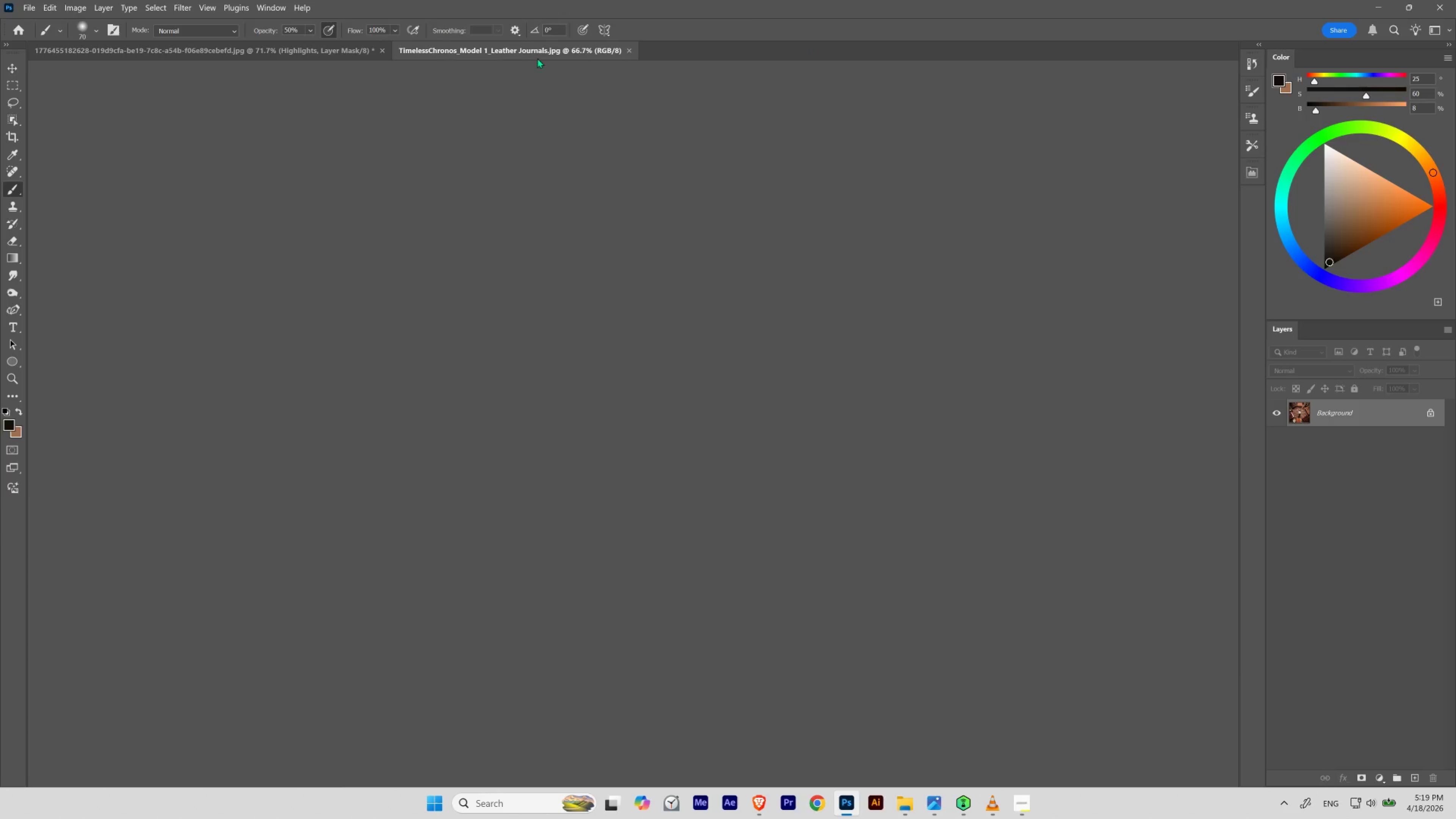 
left_click([350, 46])
 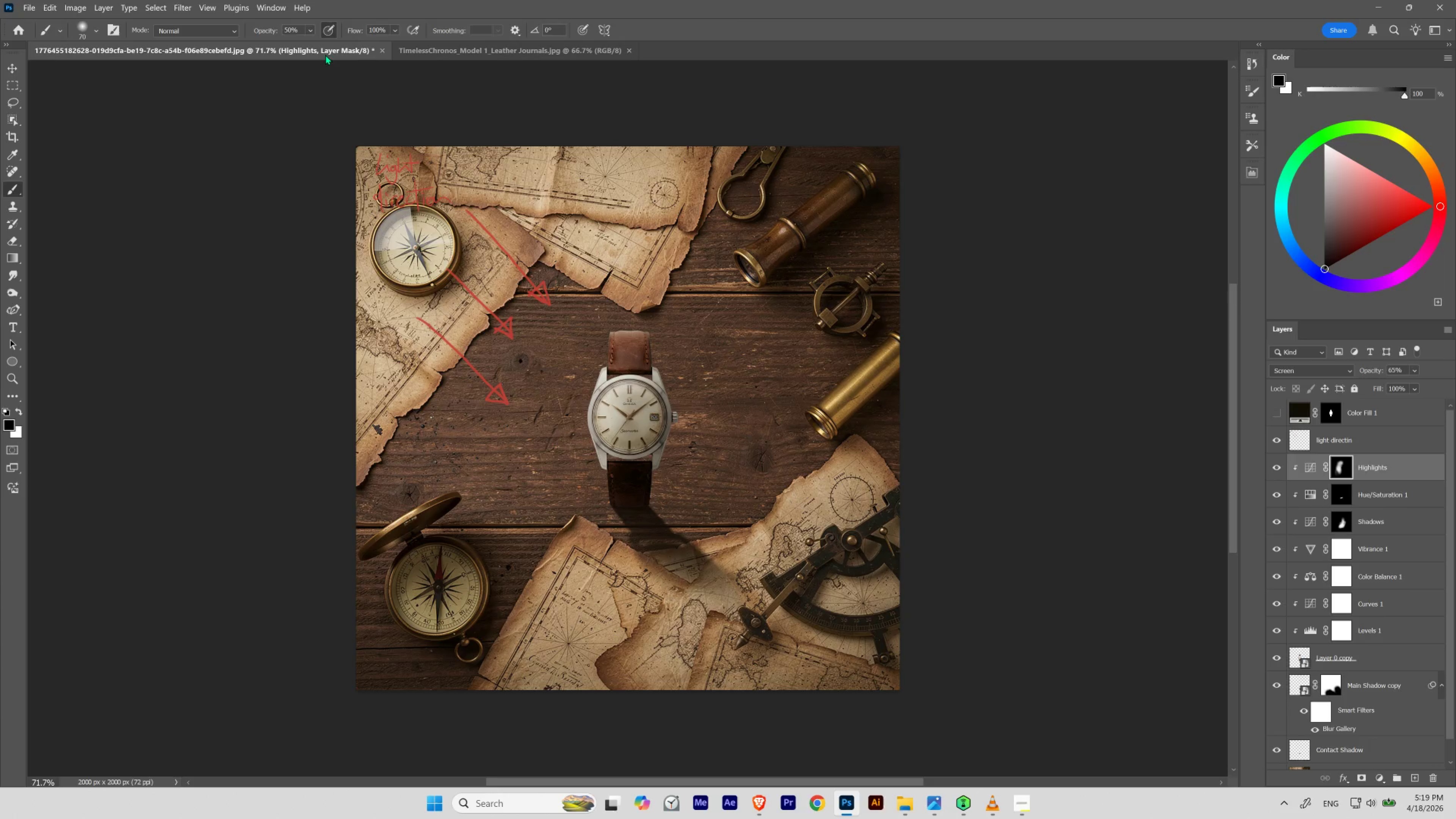 
left_click_drag(start_coordinate=[437, 52], to_coordinate=[38, 48])
 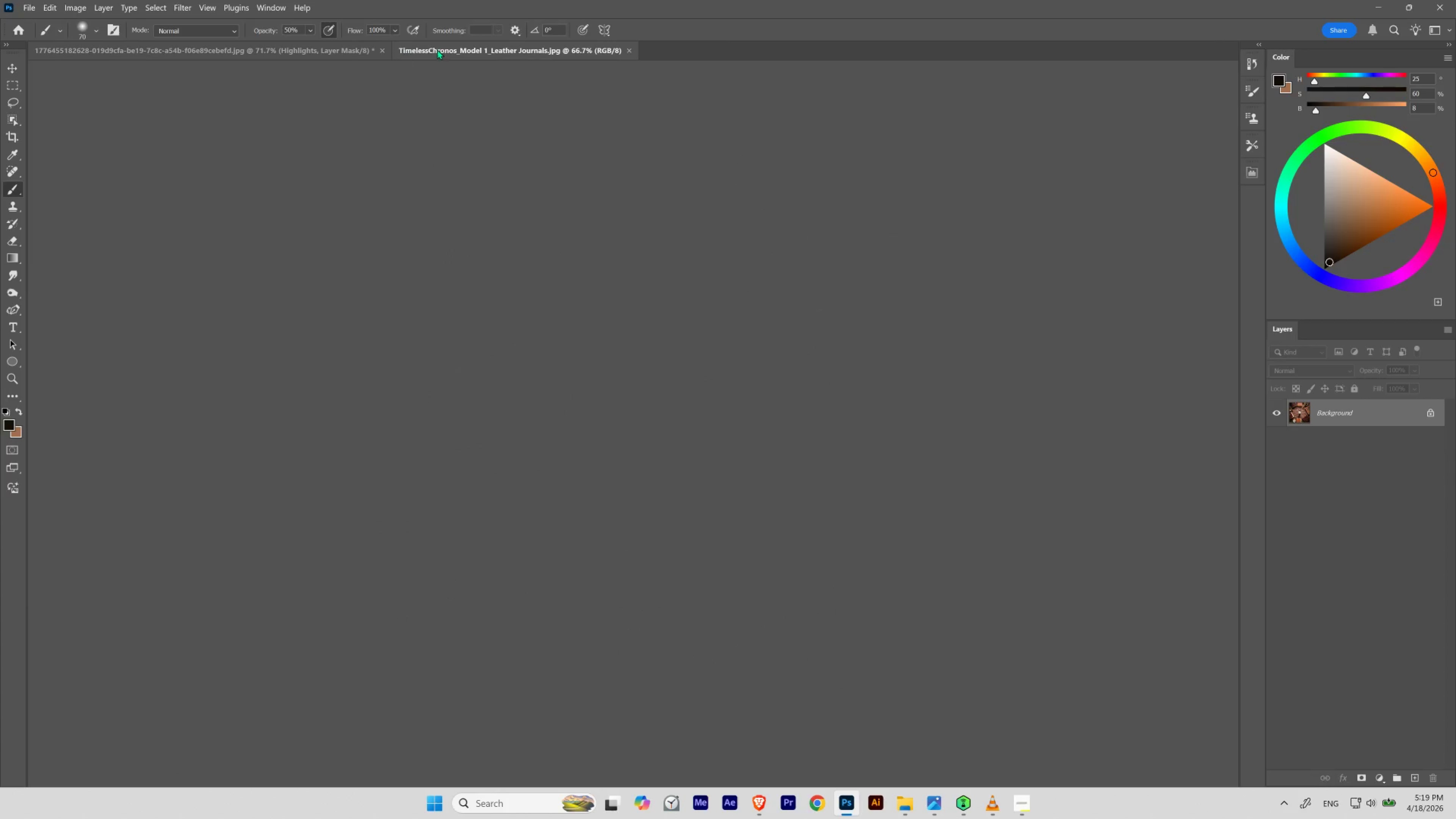 
left_click_drag(start_coordinate=[434, 49], to_coordinate=[63, 44])
 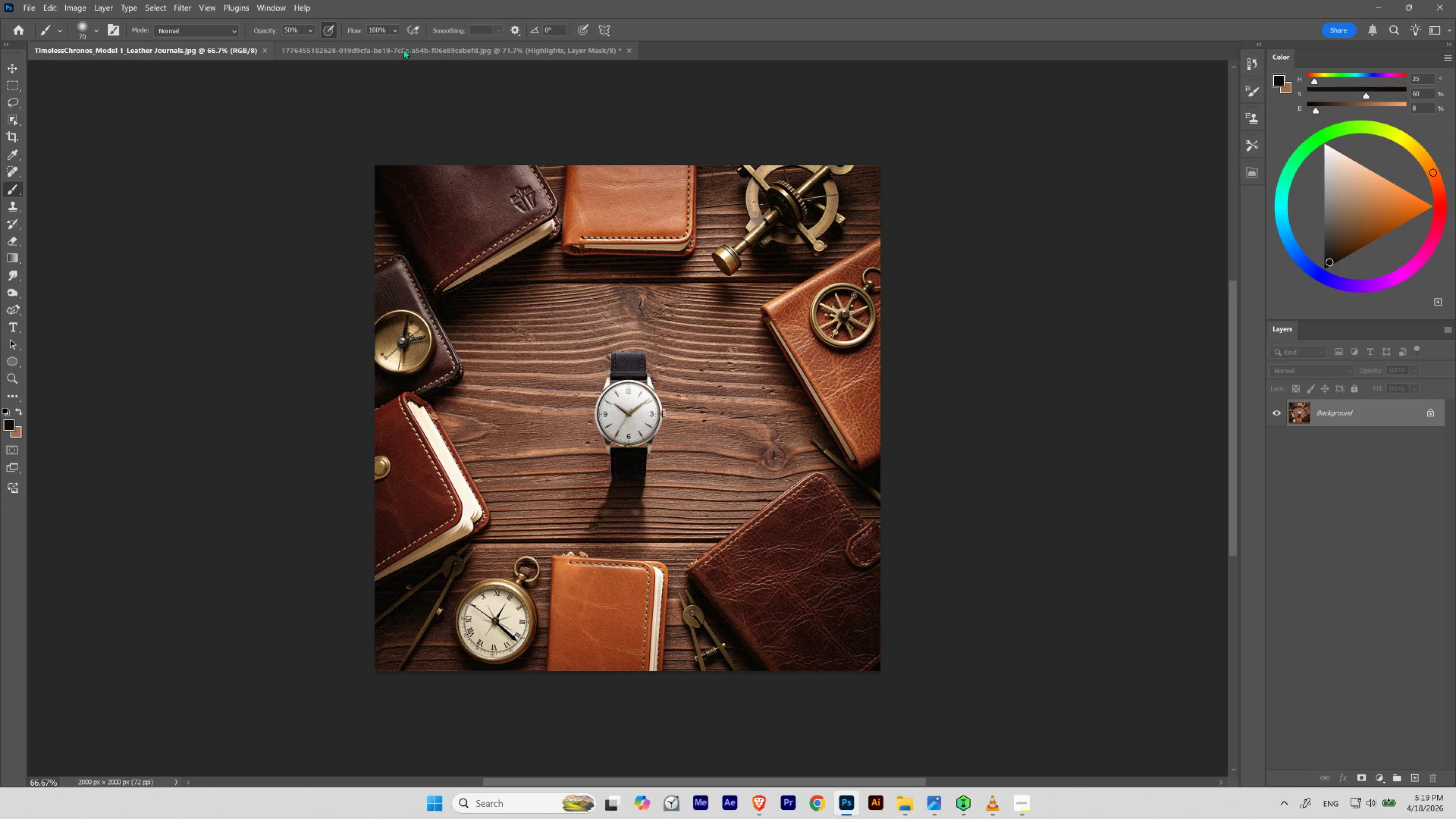 
left_click([404, 48])
 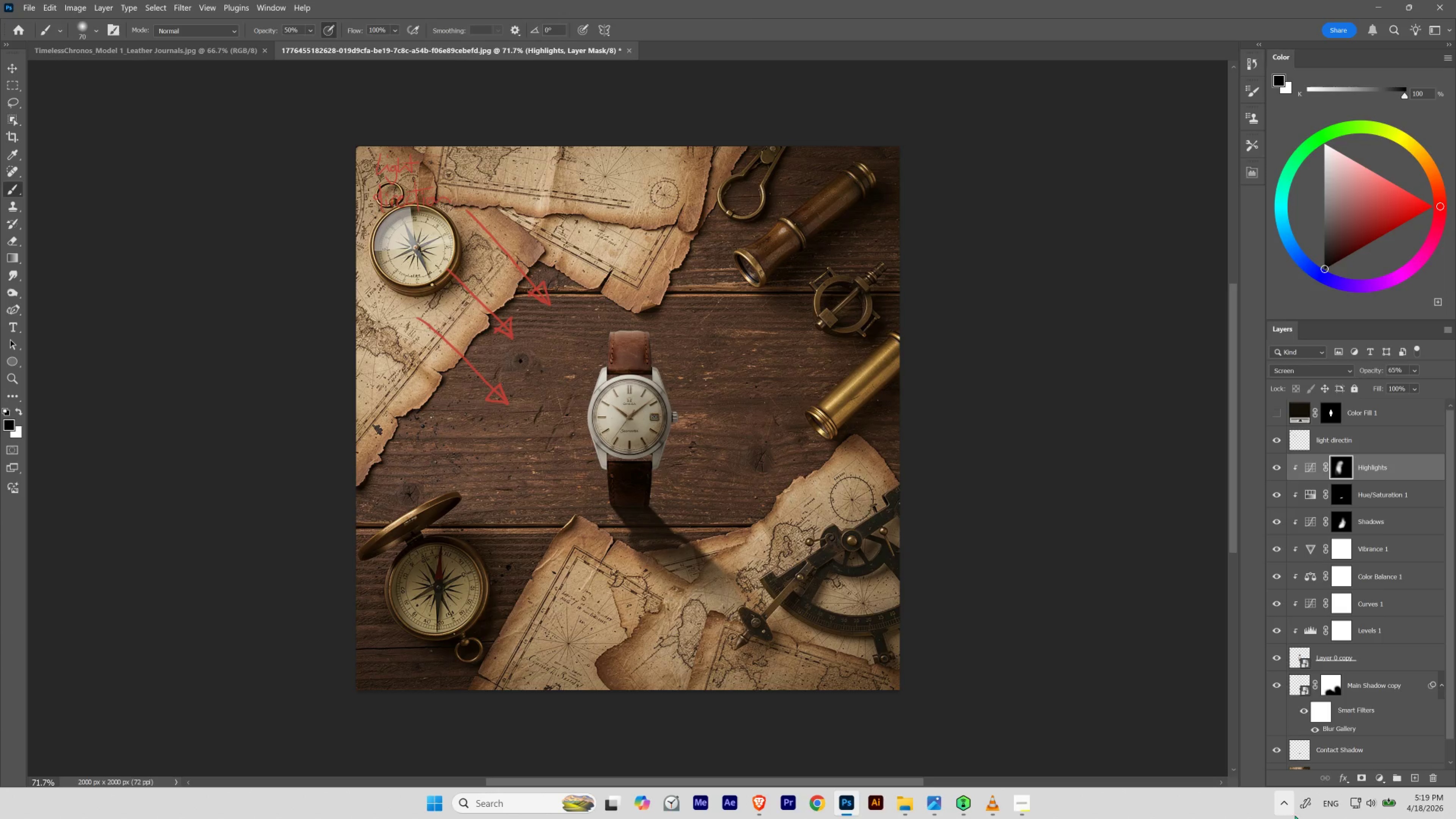 
wait(5.6)
 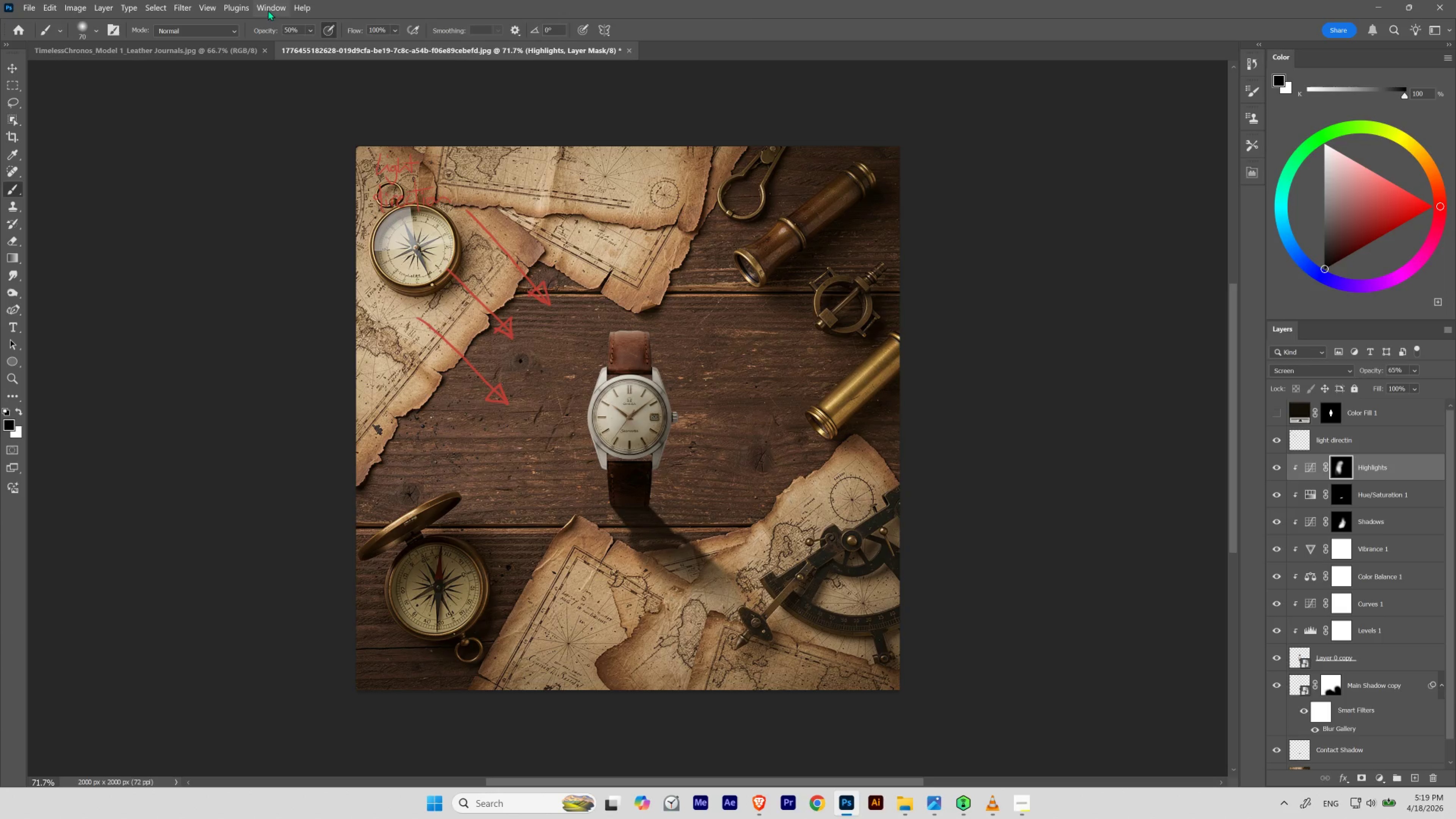 
scroll: coordinate [1361, 702], scroll_direction: down, amount: 4.0
 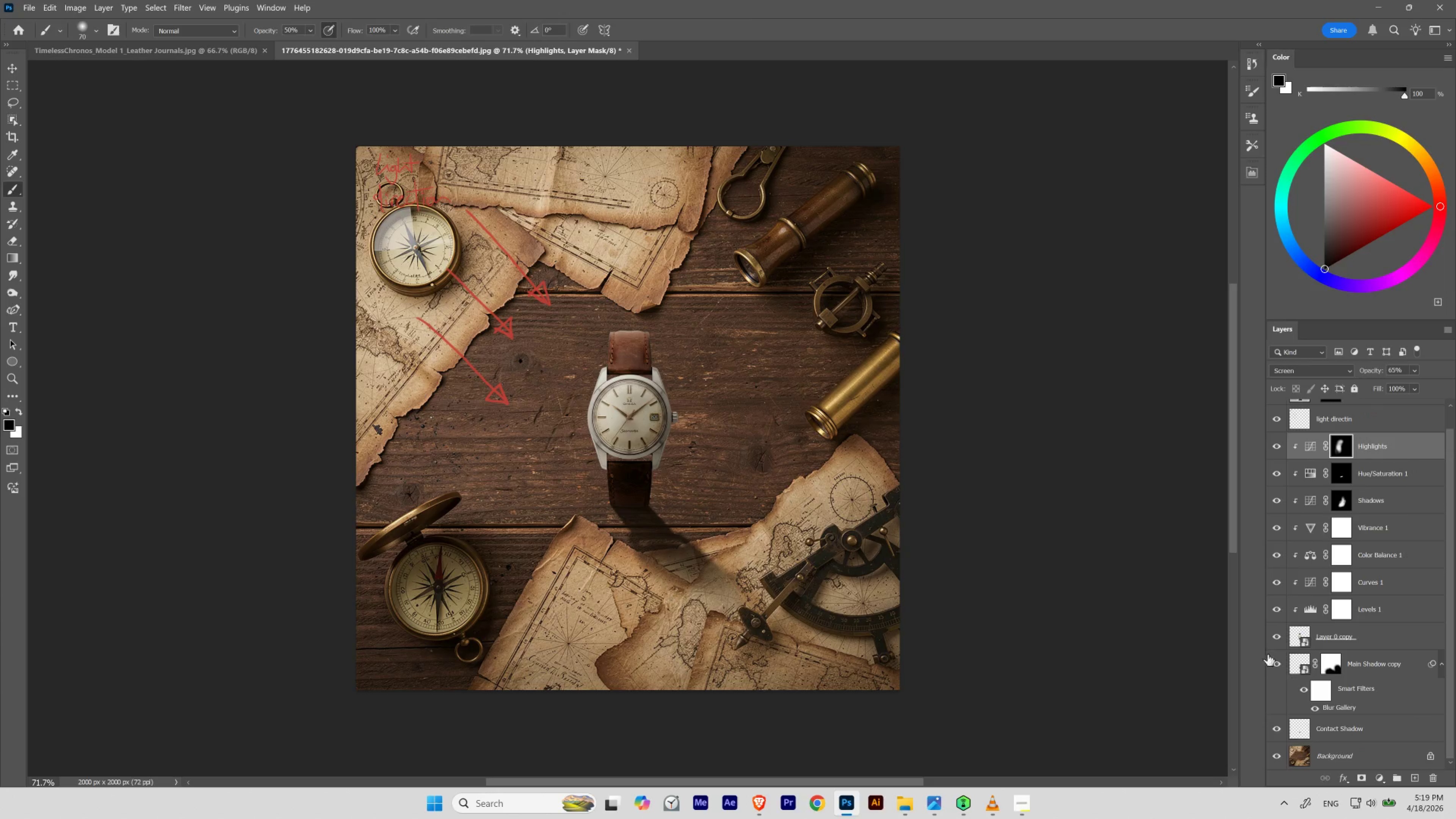 
left_click([1277, 729])
 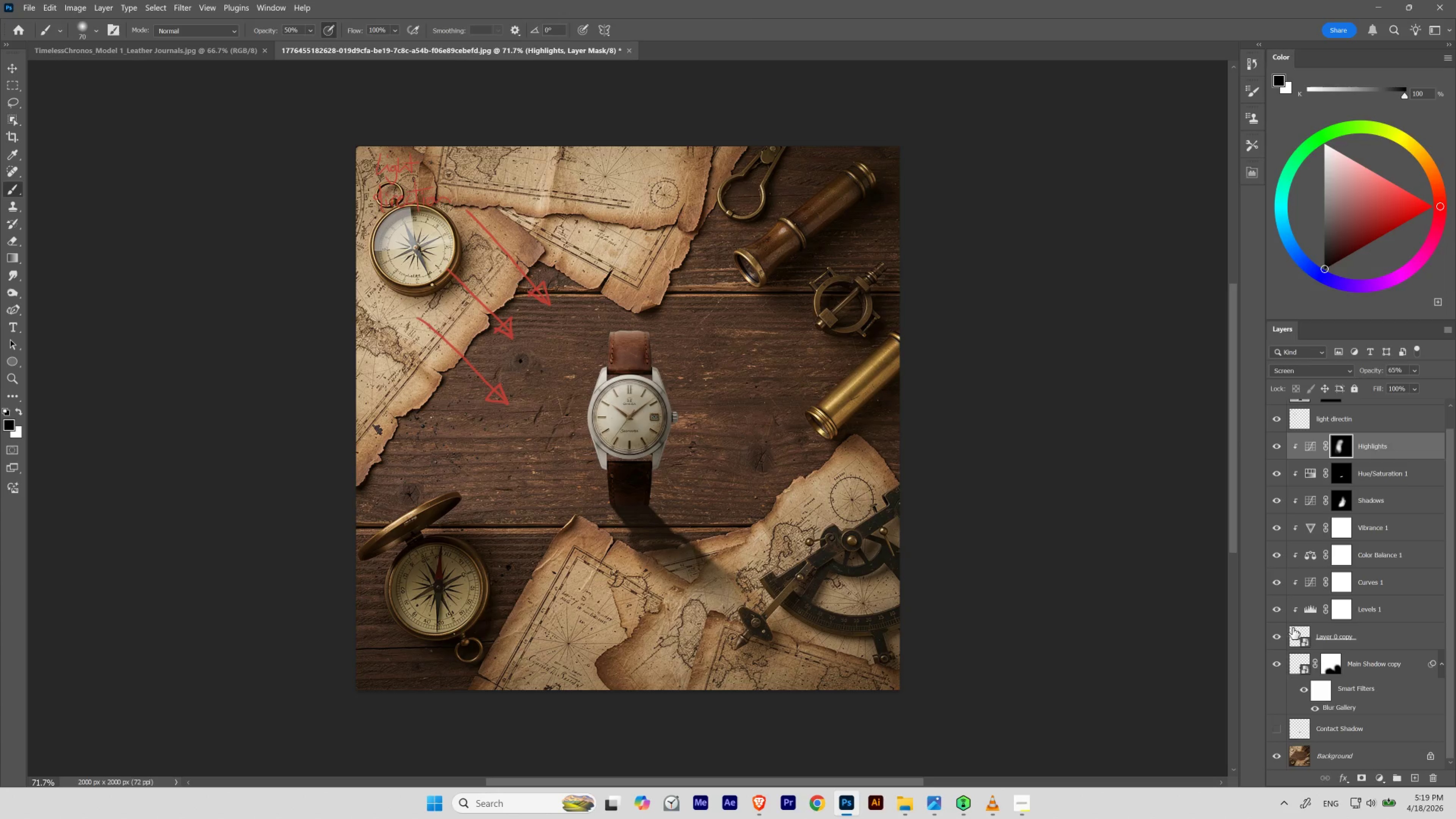 
left_click_drag(start_coordinate=[1279, 607], to_coordinate=[1282, 449])
 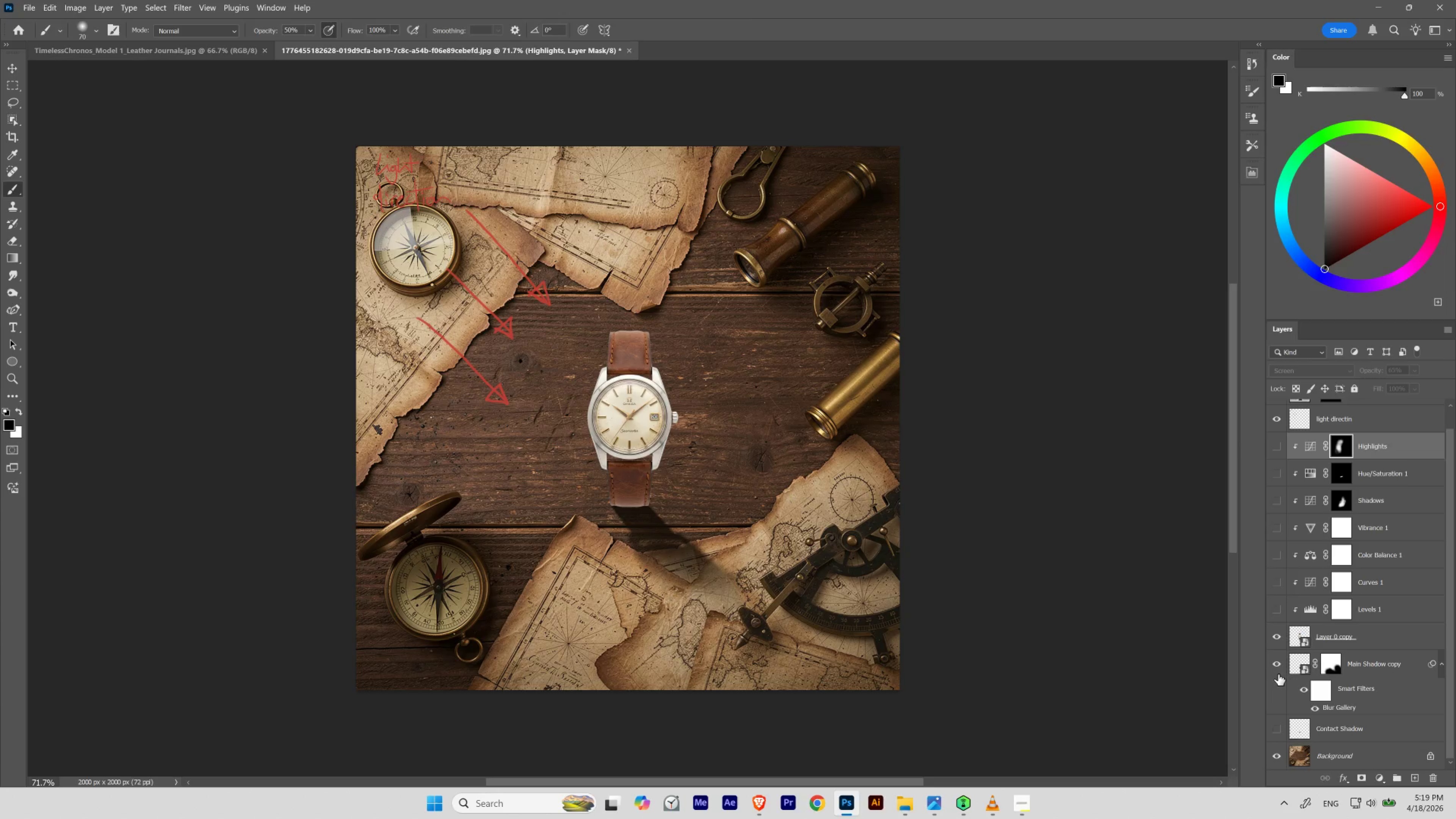 
left_click([1276, 664])
 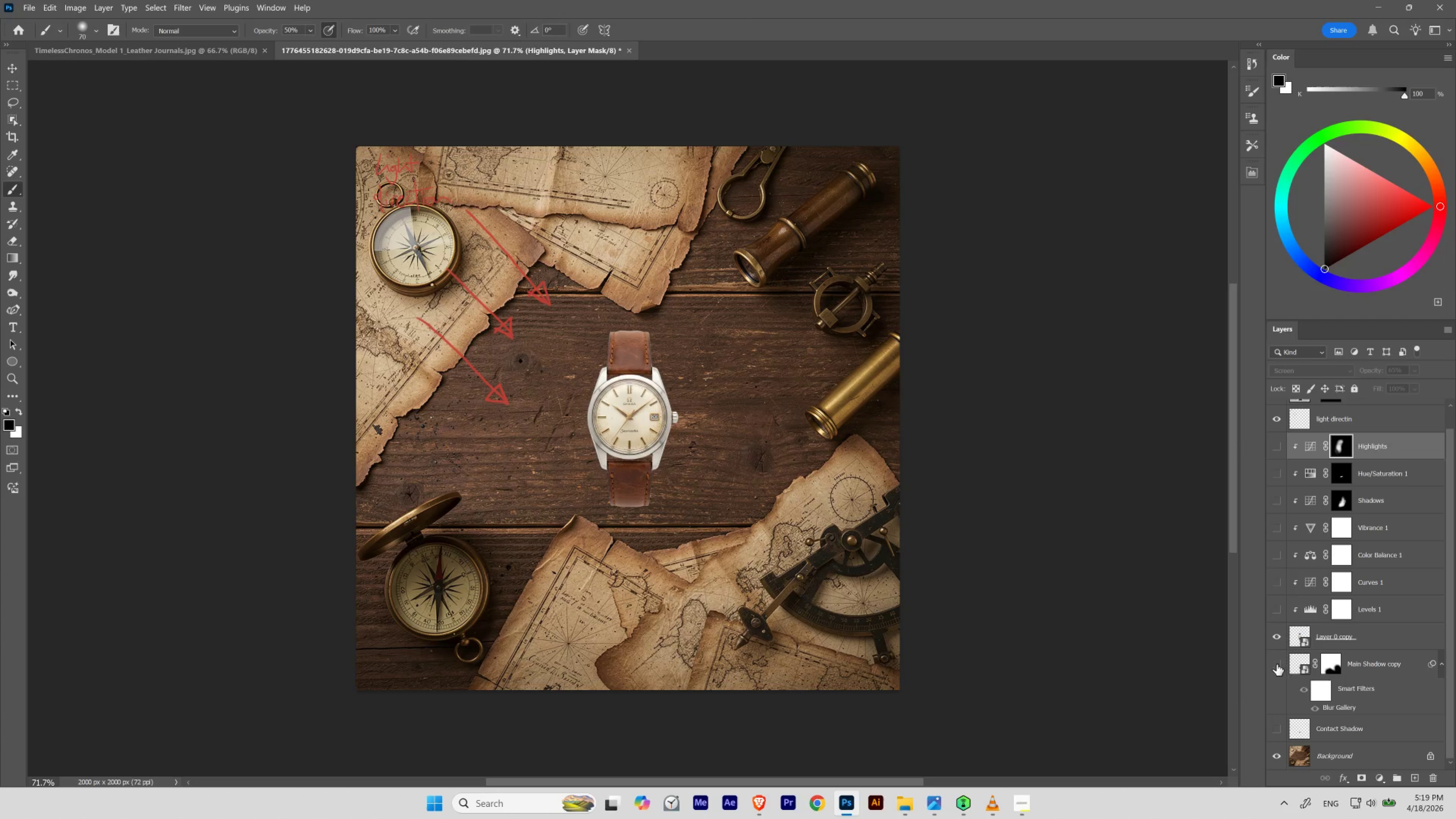 
hold_key(key=Space, duration=1.44)
 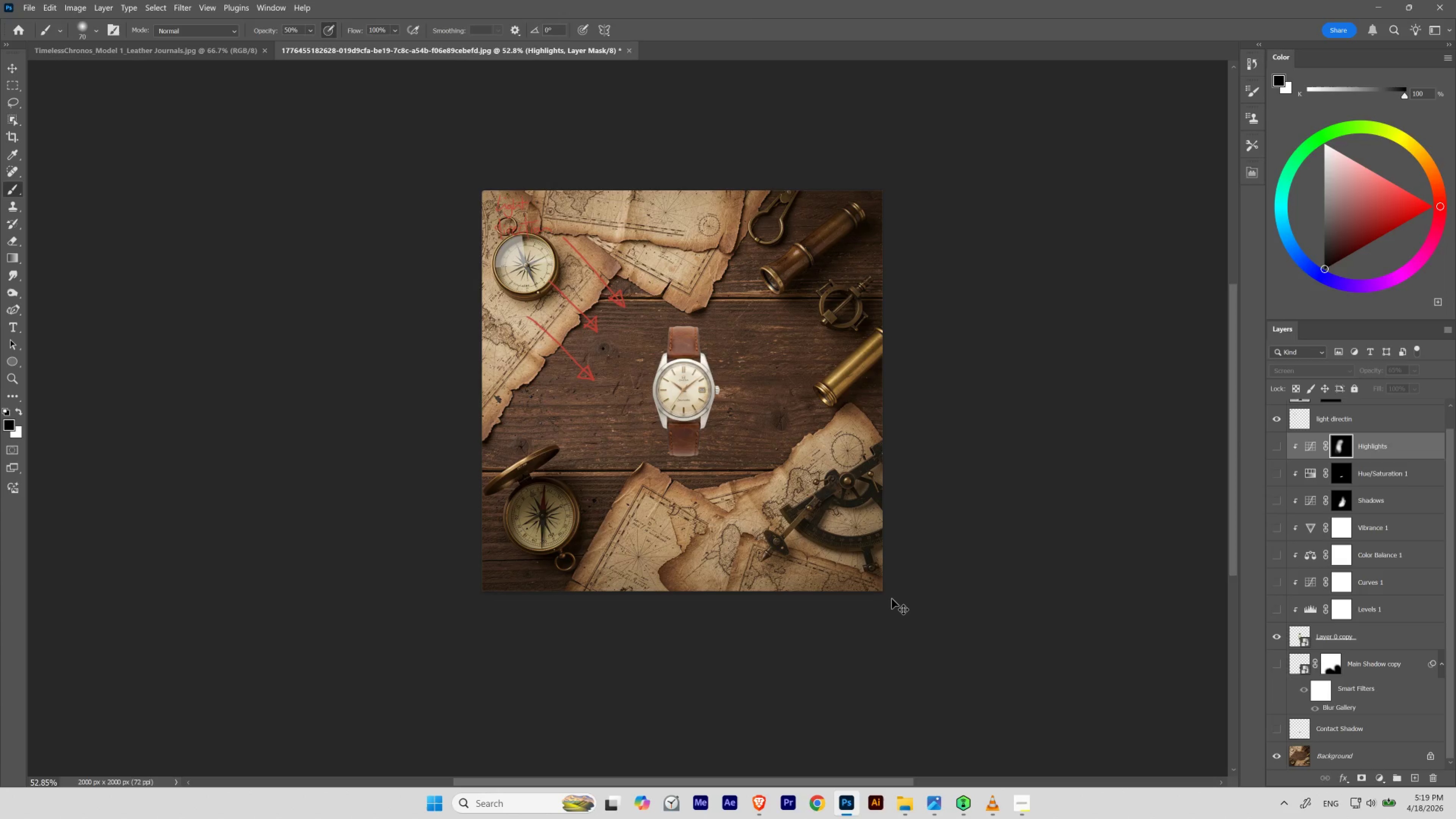 
hold_key(key=ControlLeft, duration=0.68)
left_click_drag(start_coordinate=[708, 431], to_coordinate=[696, 442])
 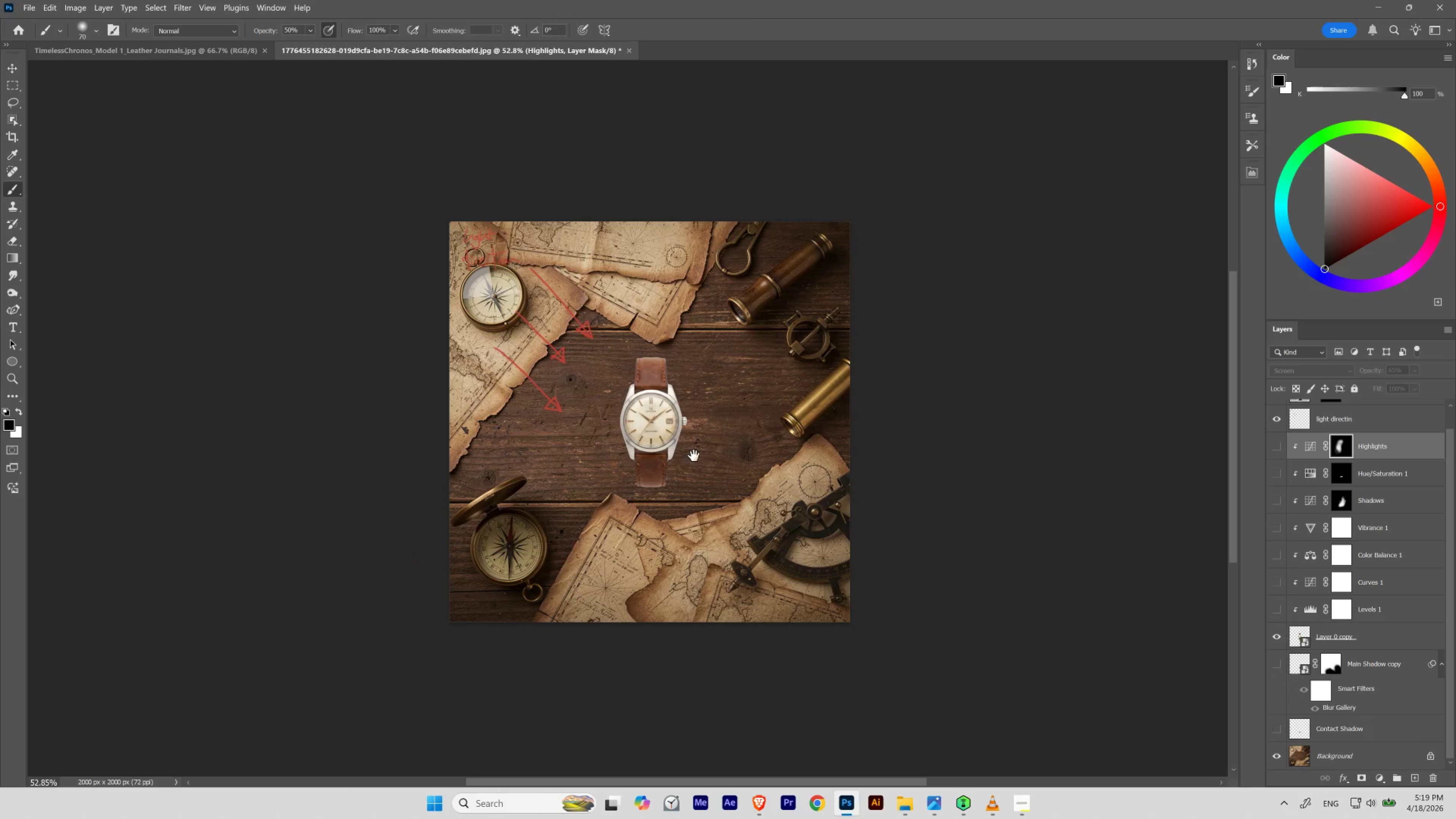 
left_click_drag(start_coordinate=[690, 457], to_coordinate=[723, 426])
 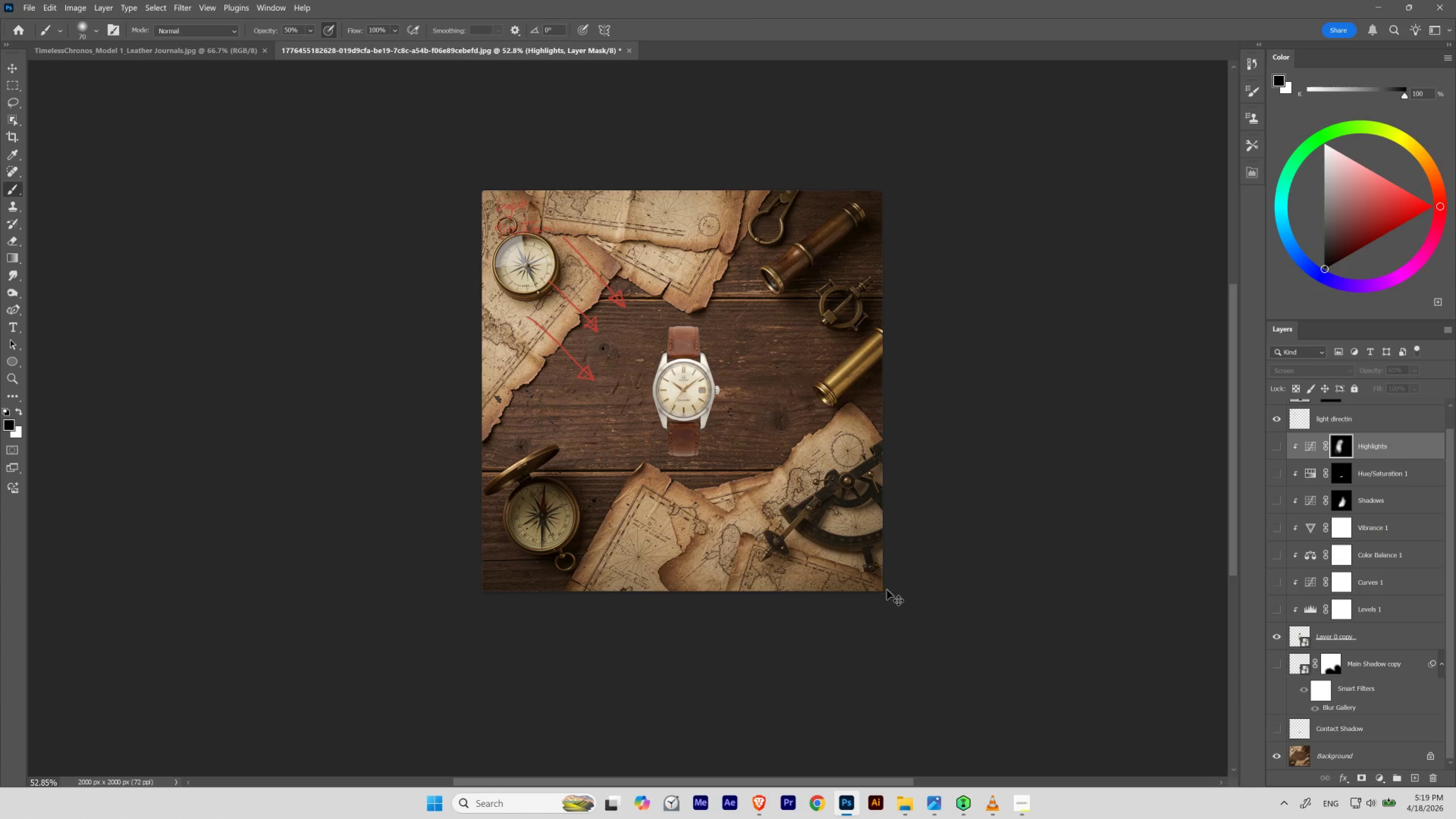 
key(Control+Shift+Z)
 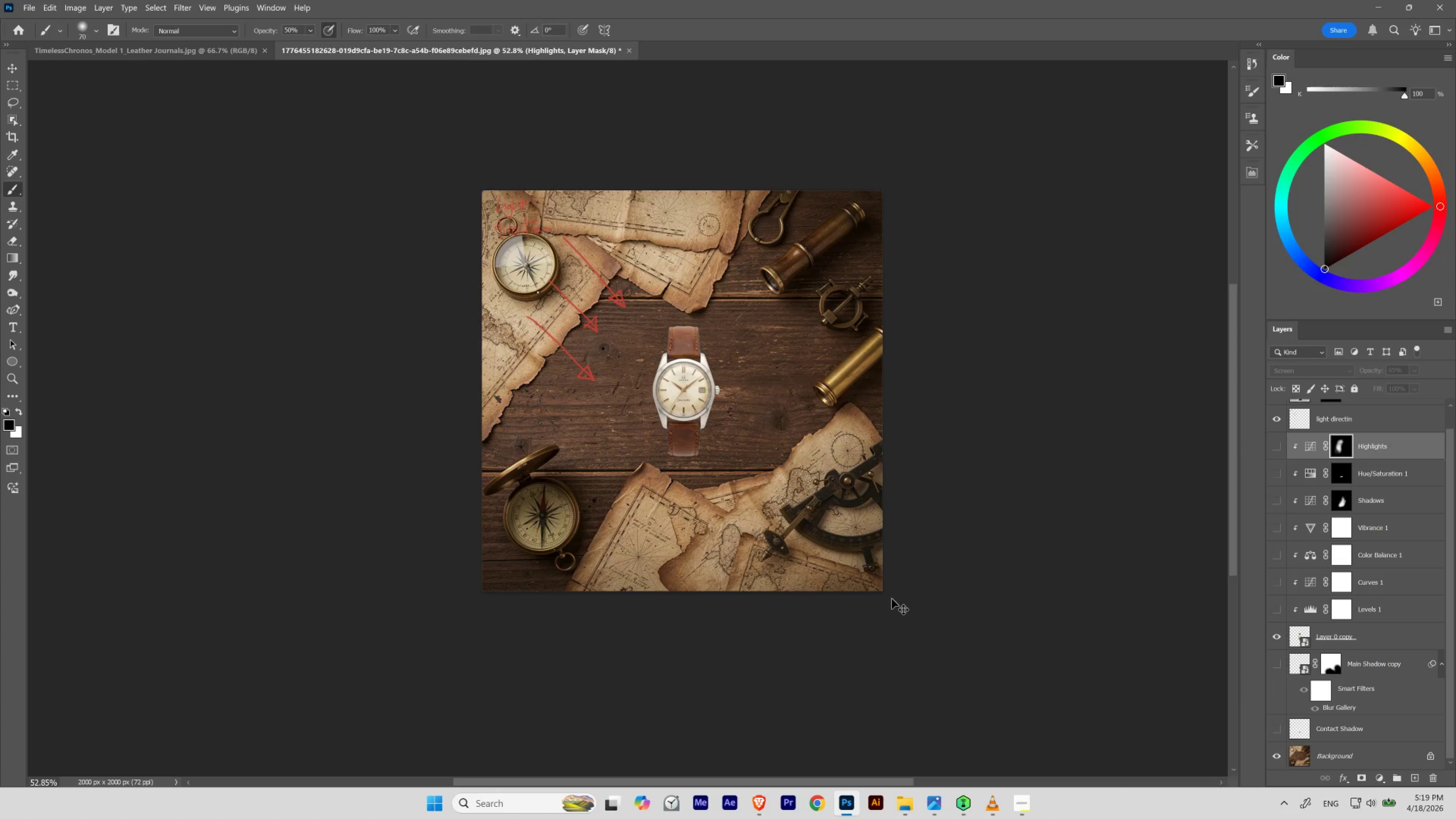 
key(Control+Shift+Z)
 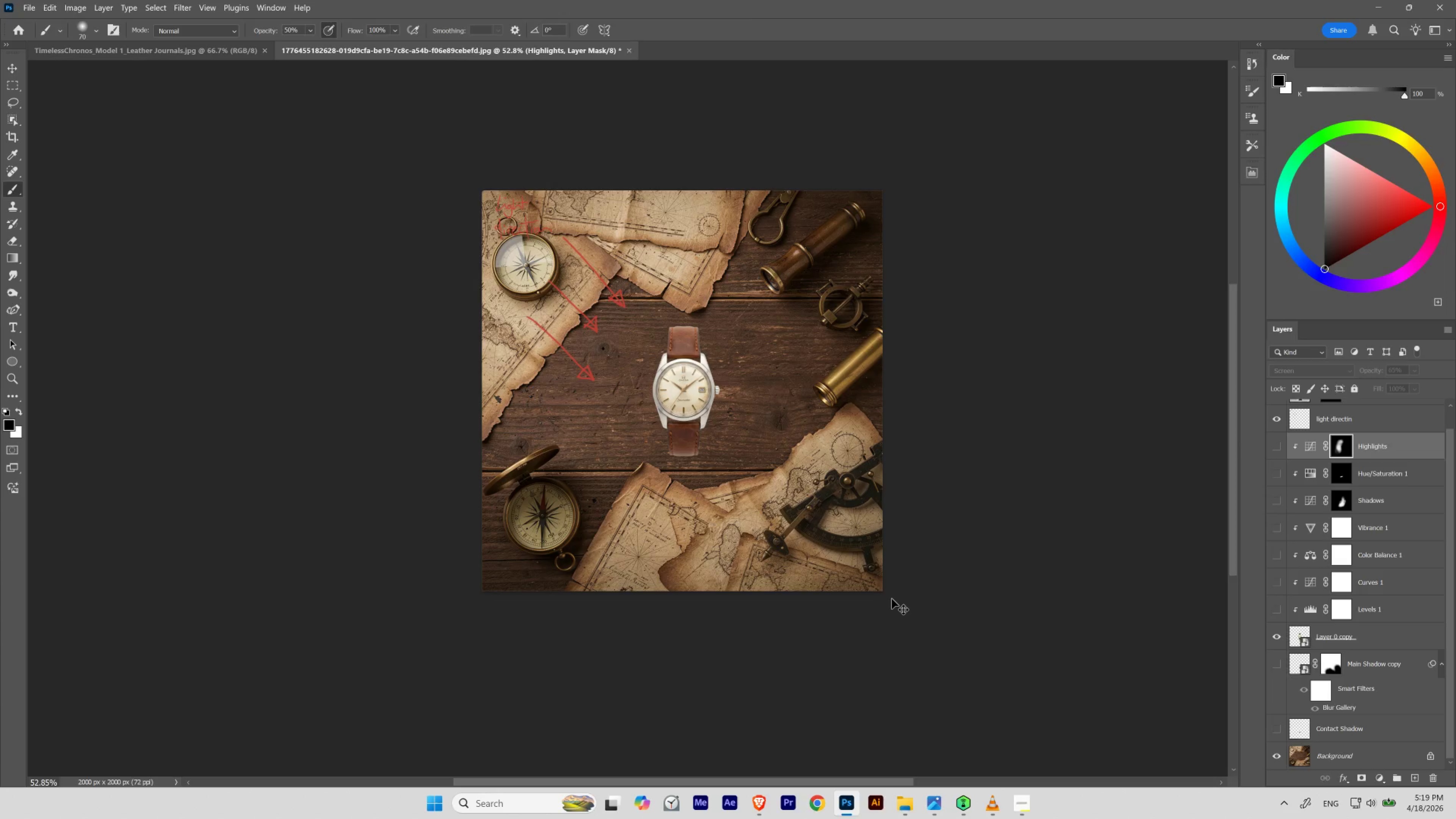 
key(Control+Z)
 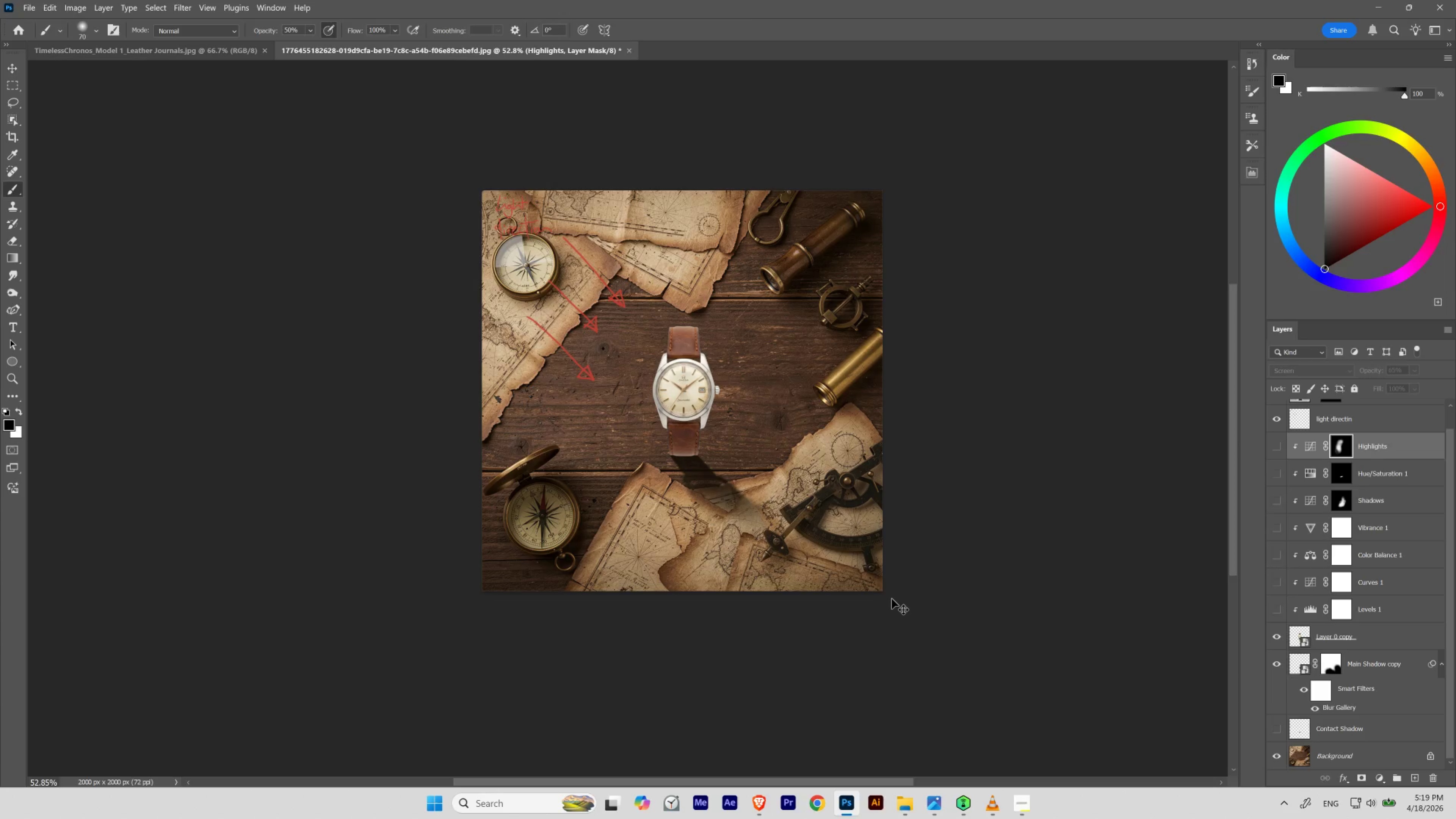 
key(Control+Z)
 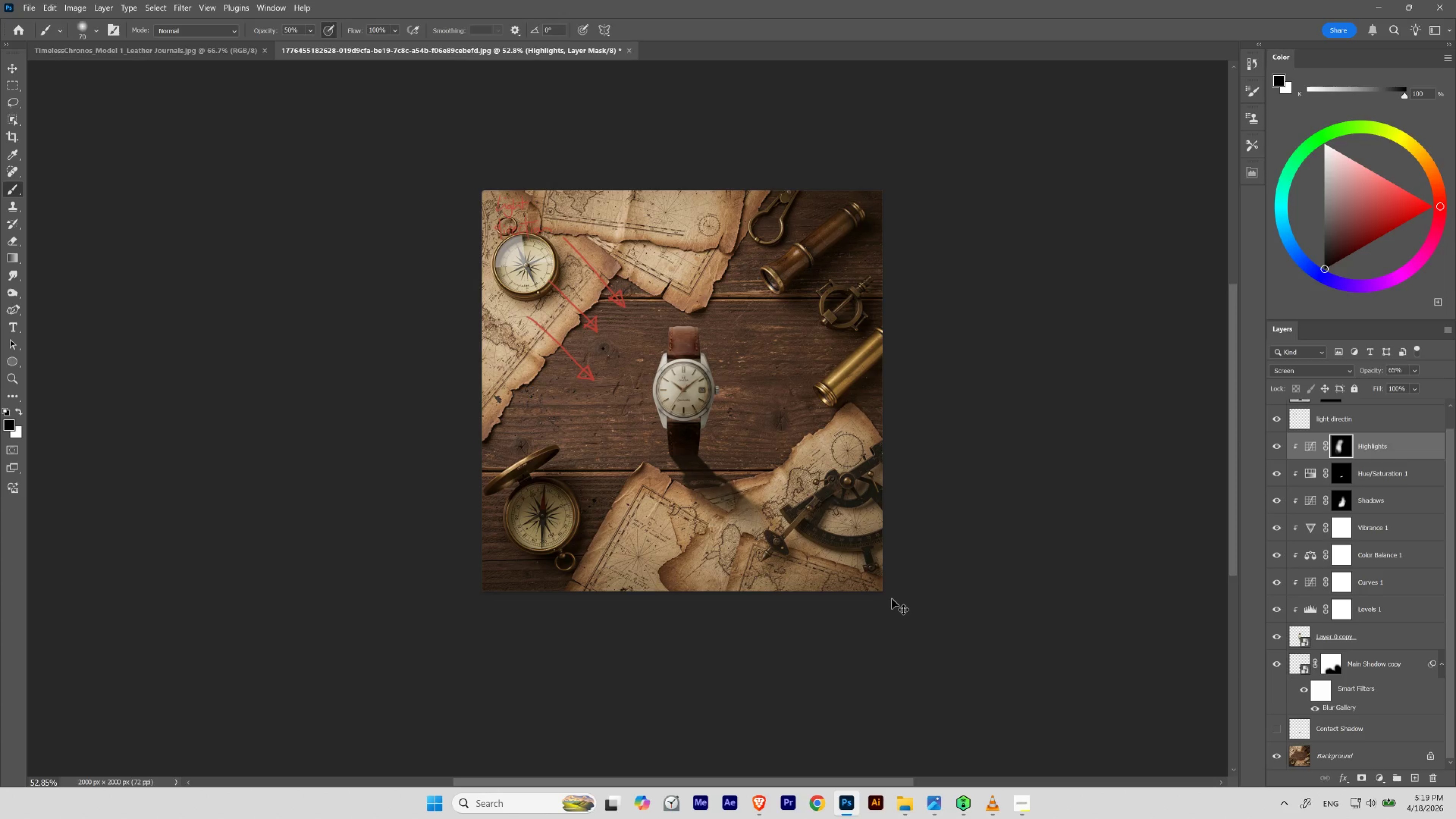 
key(Control+Z)
 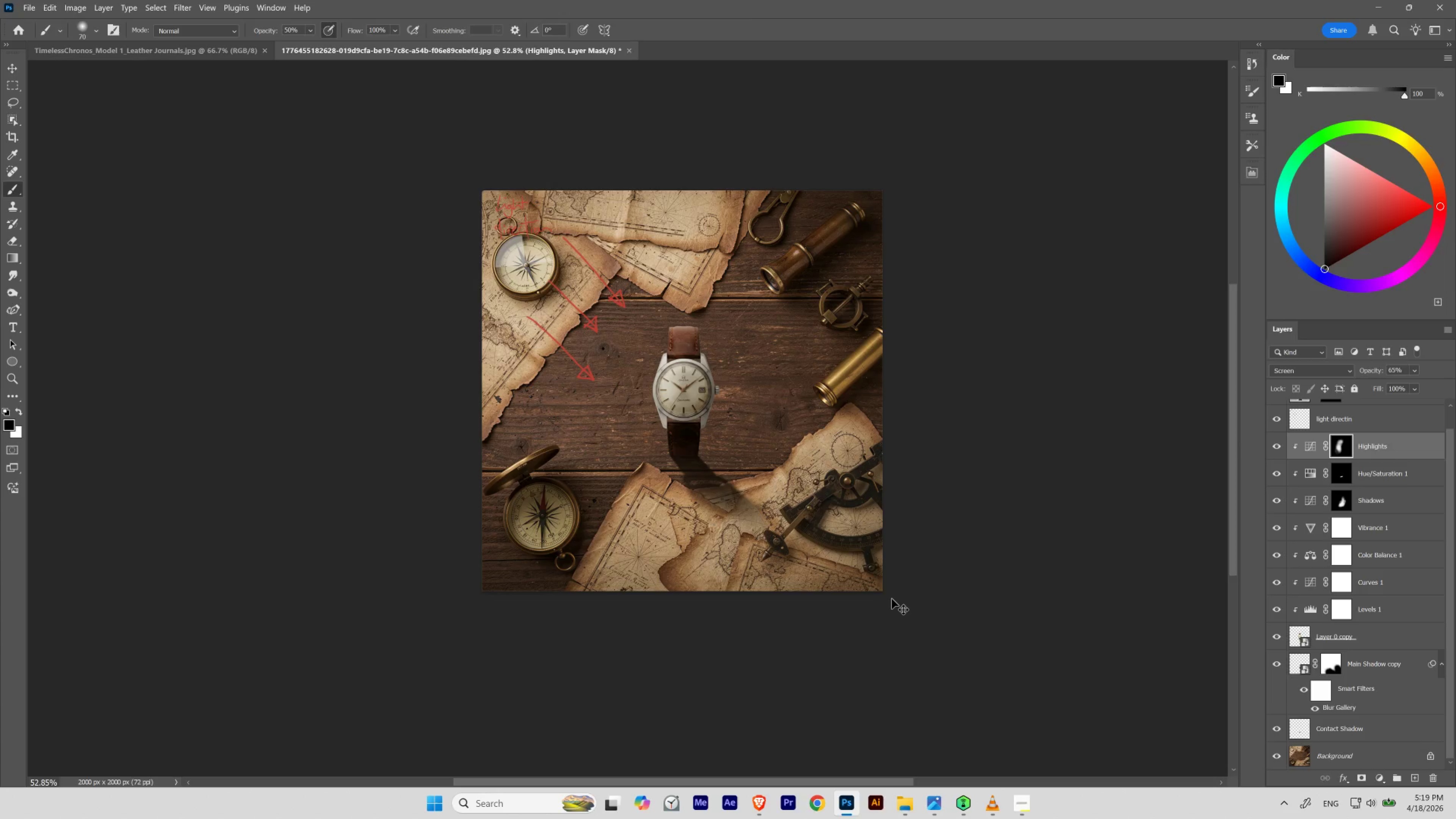 
key(Control+Shift+Z)
 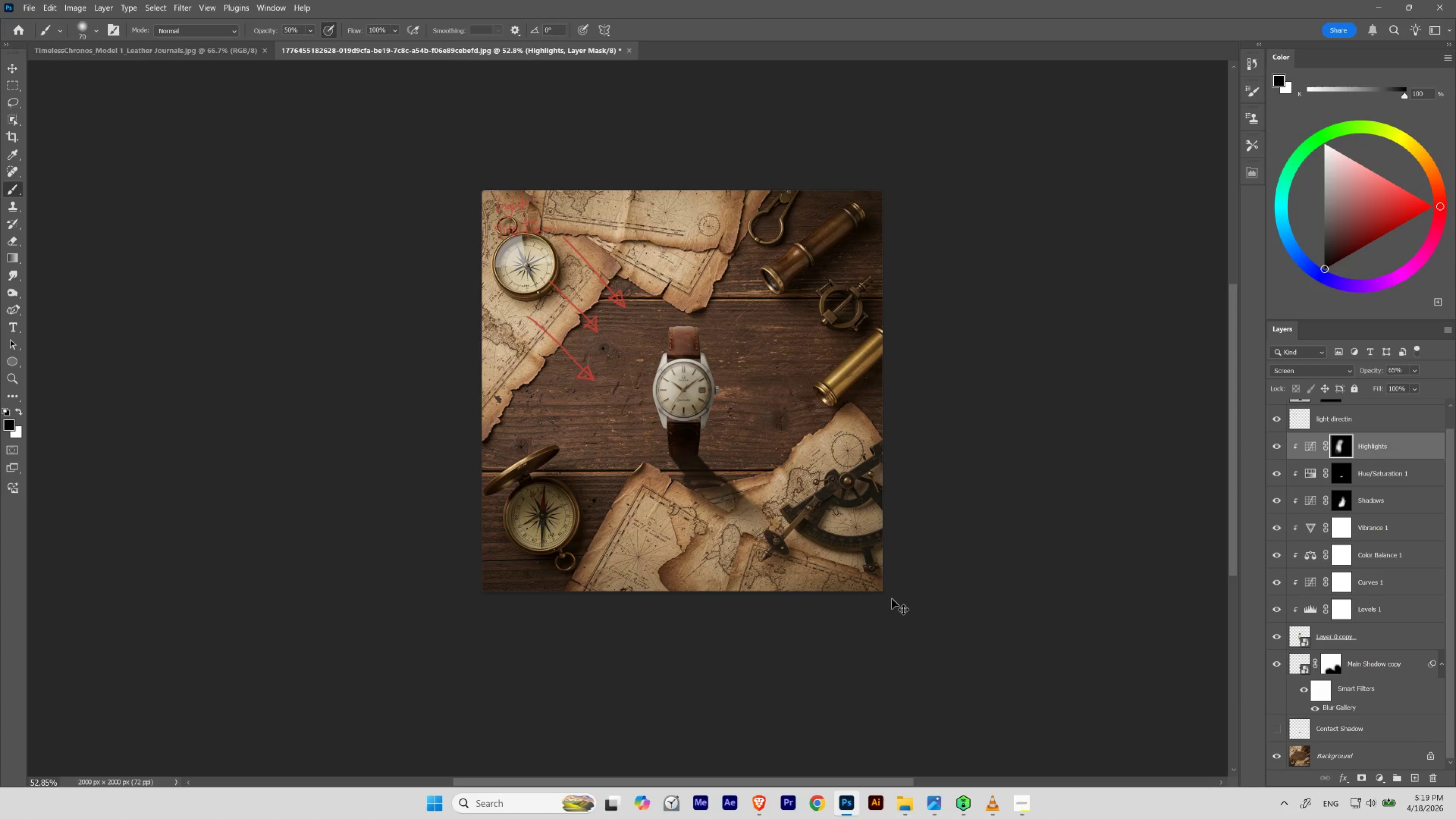 
key(Control+Z)
 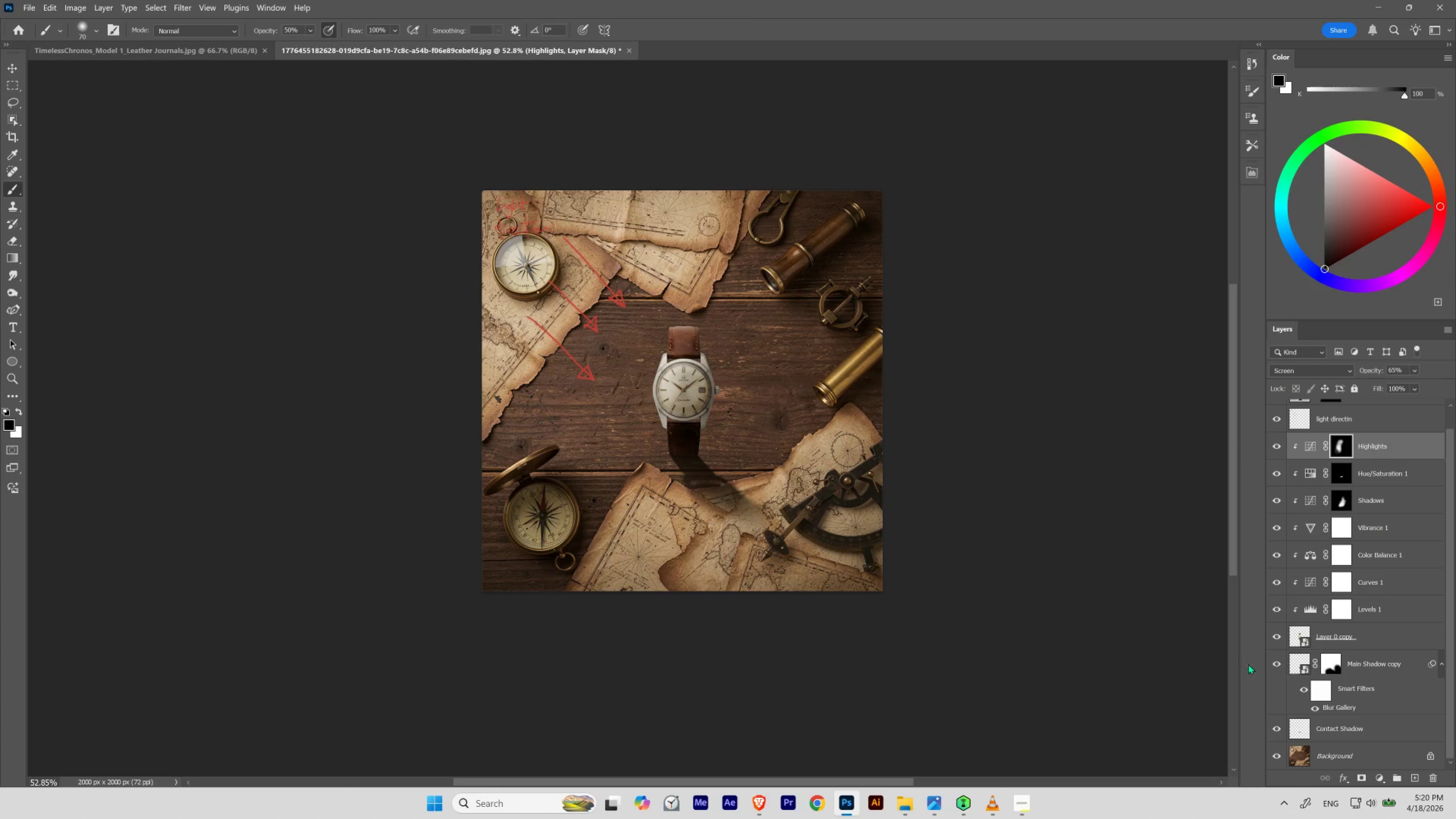 
left_click([1279, 666])
 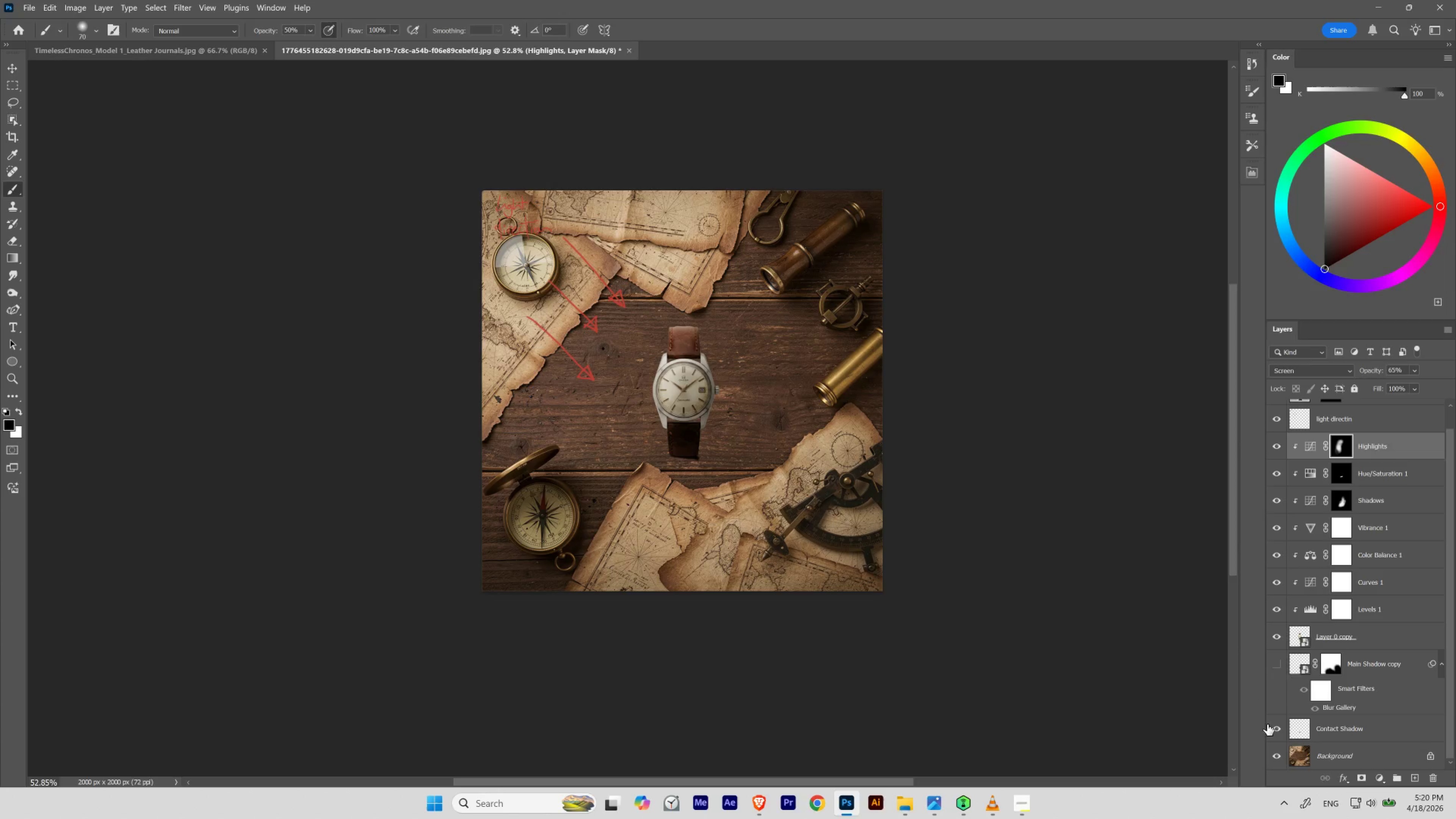 
left_click([1274, 727])
 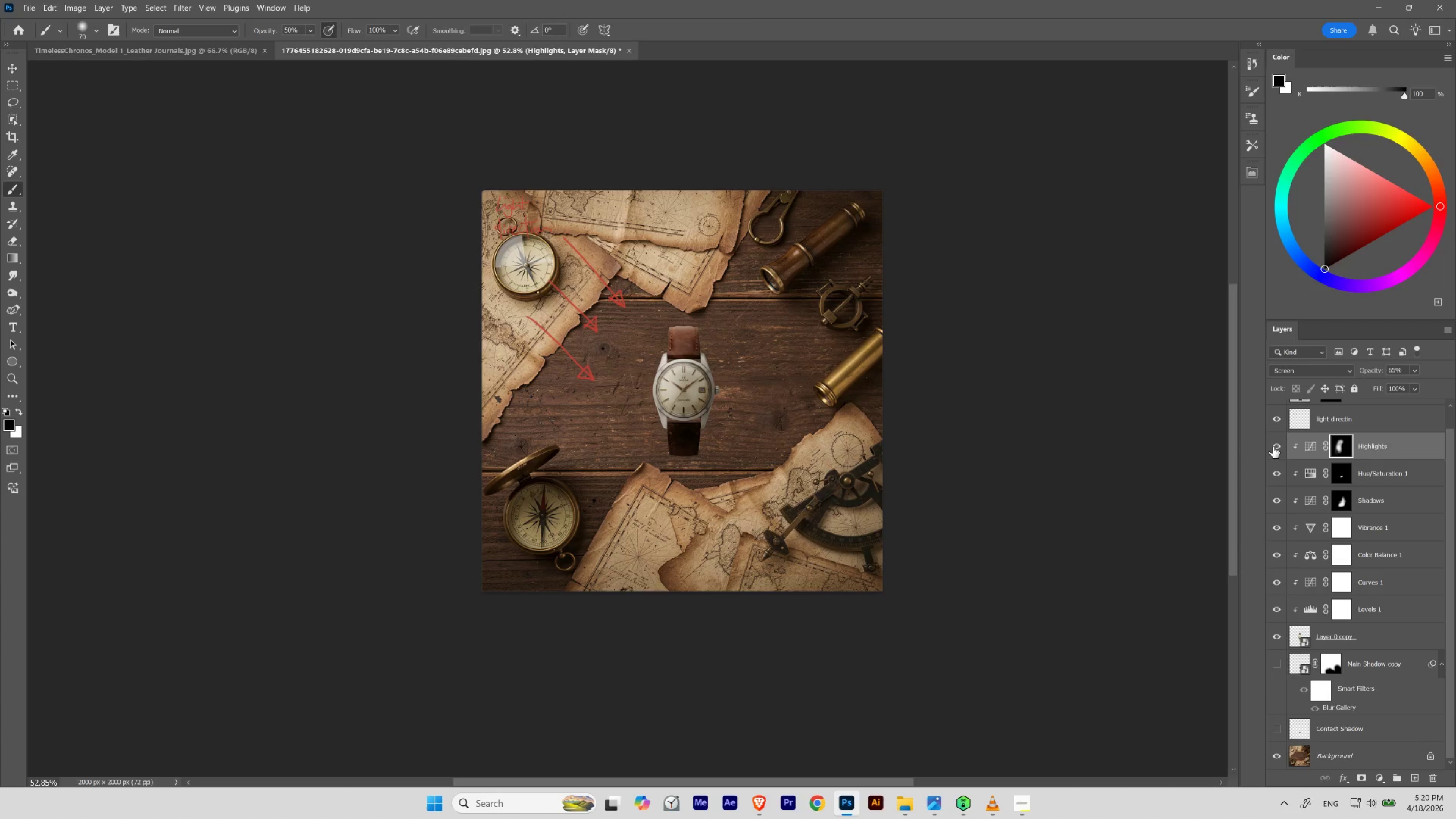 
left_click_drag(start_coordinate=[1274, 444], to_coordinate=[1276, 602])
 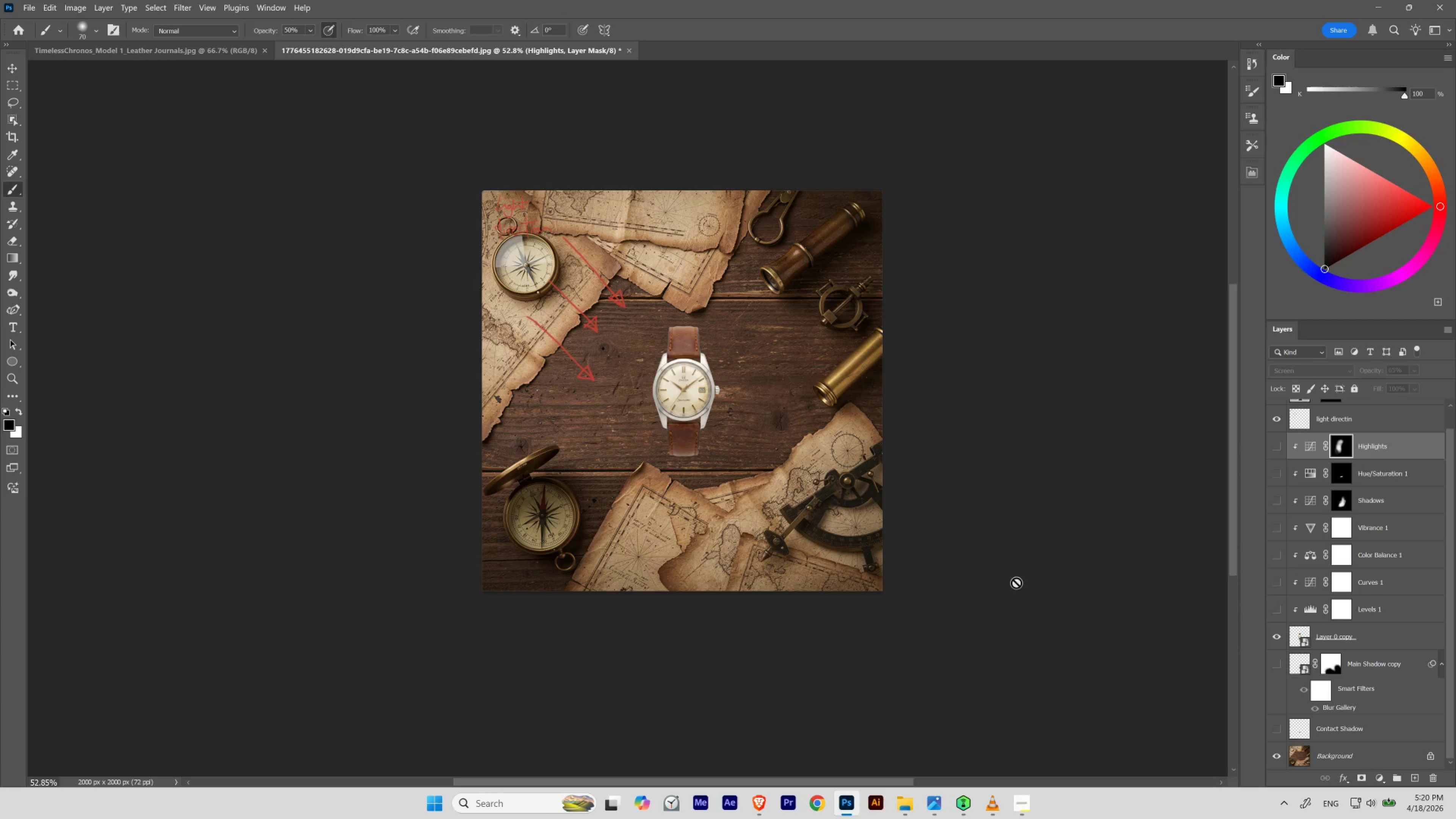 
key(Control+Shift+Z)
 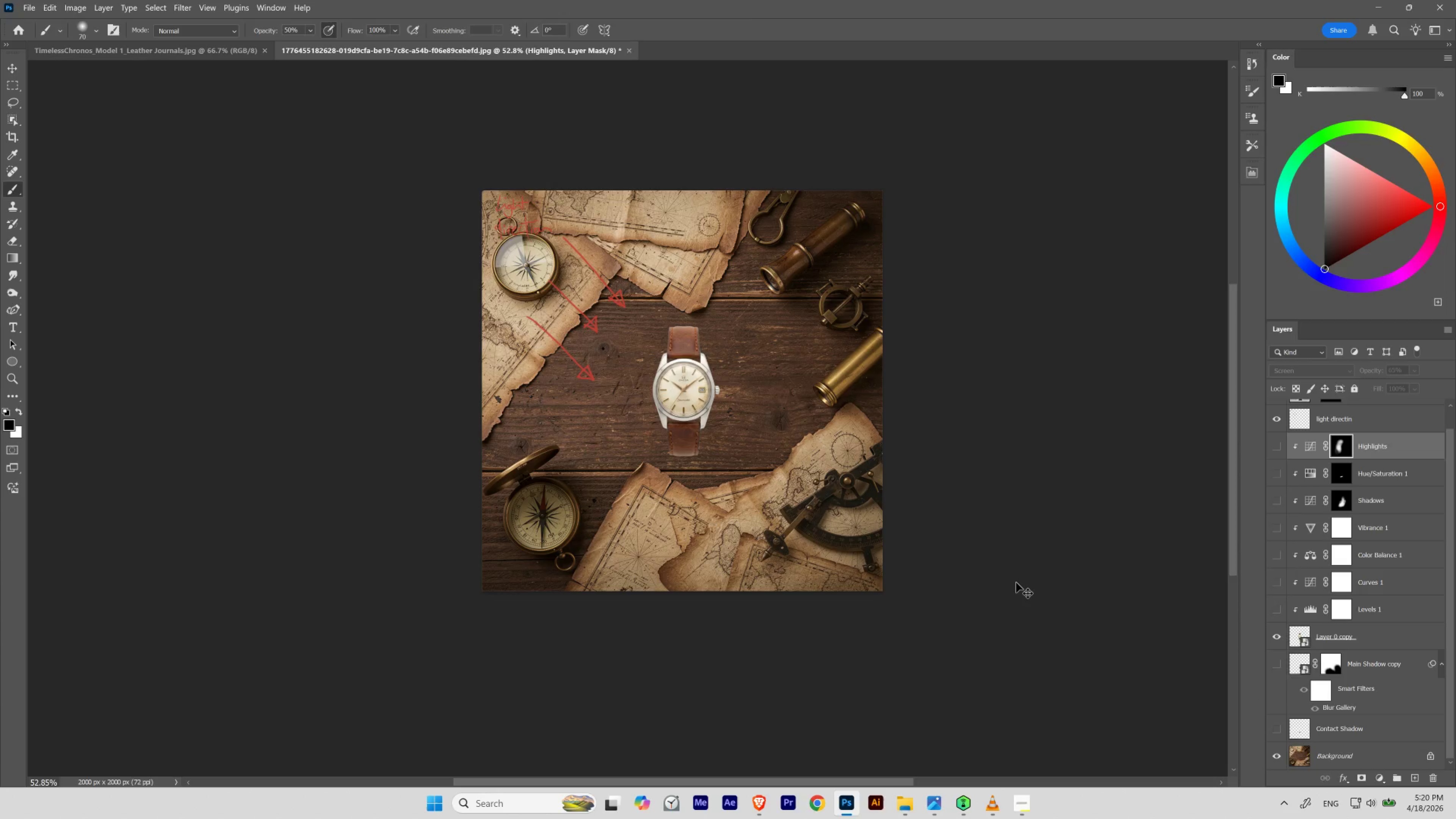 
key(Control+Z)
 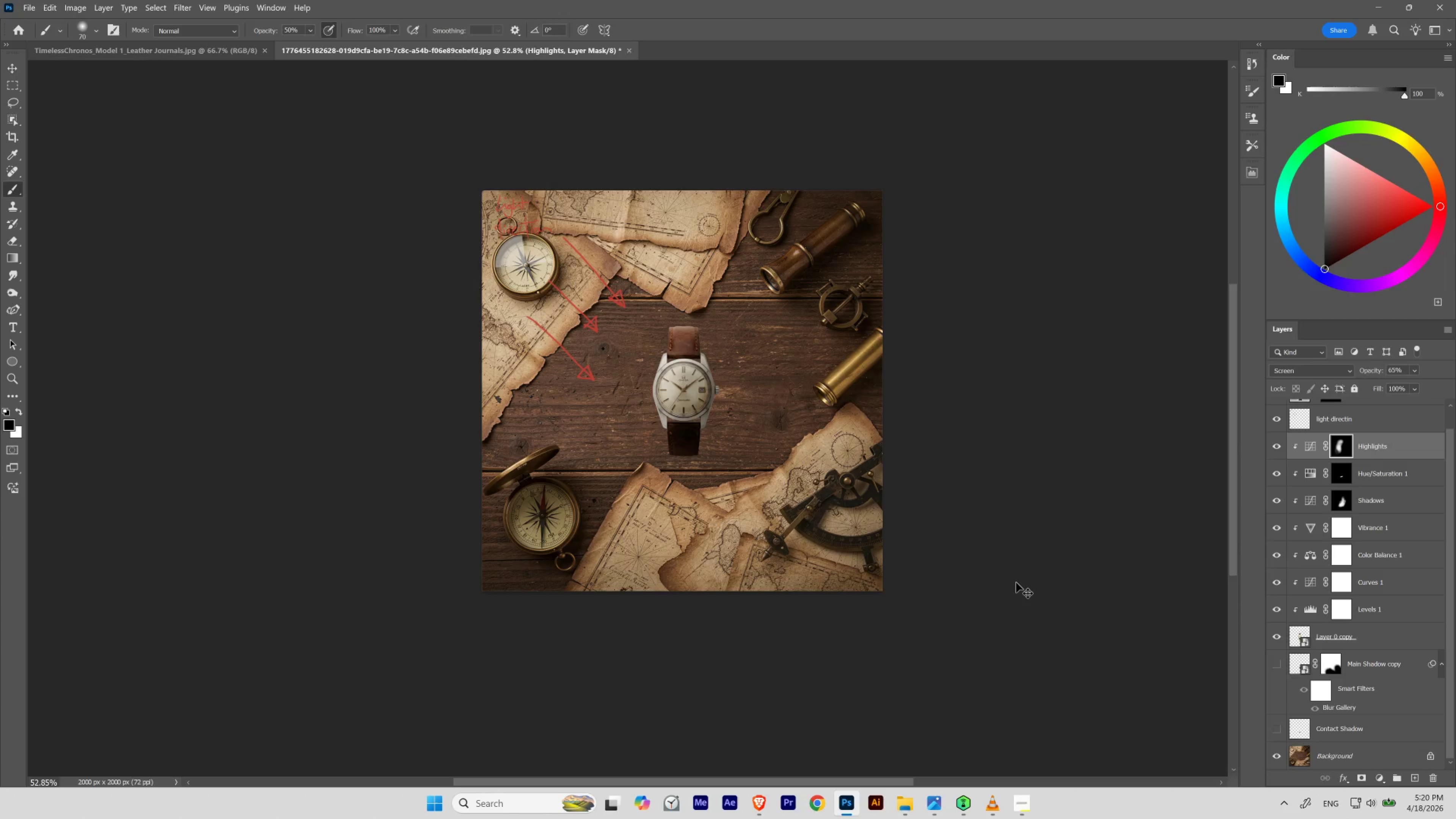 
key(Control+Z)
 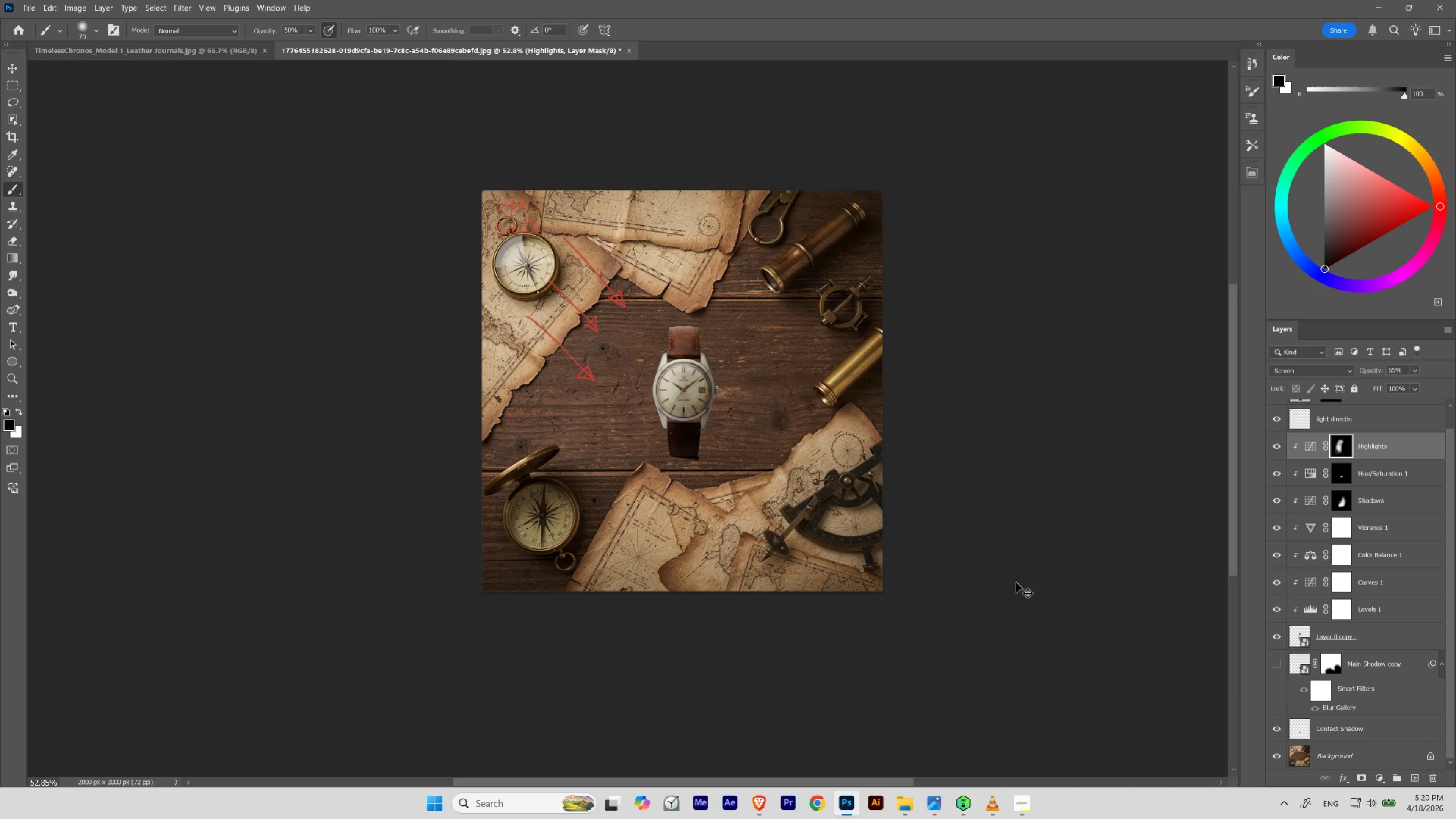 
key(Control+Z)
 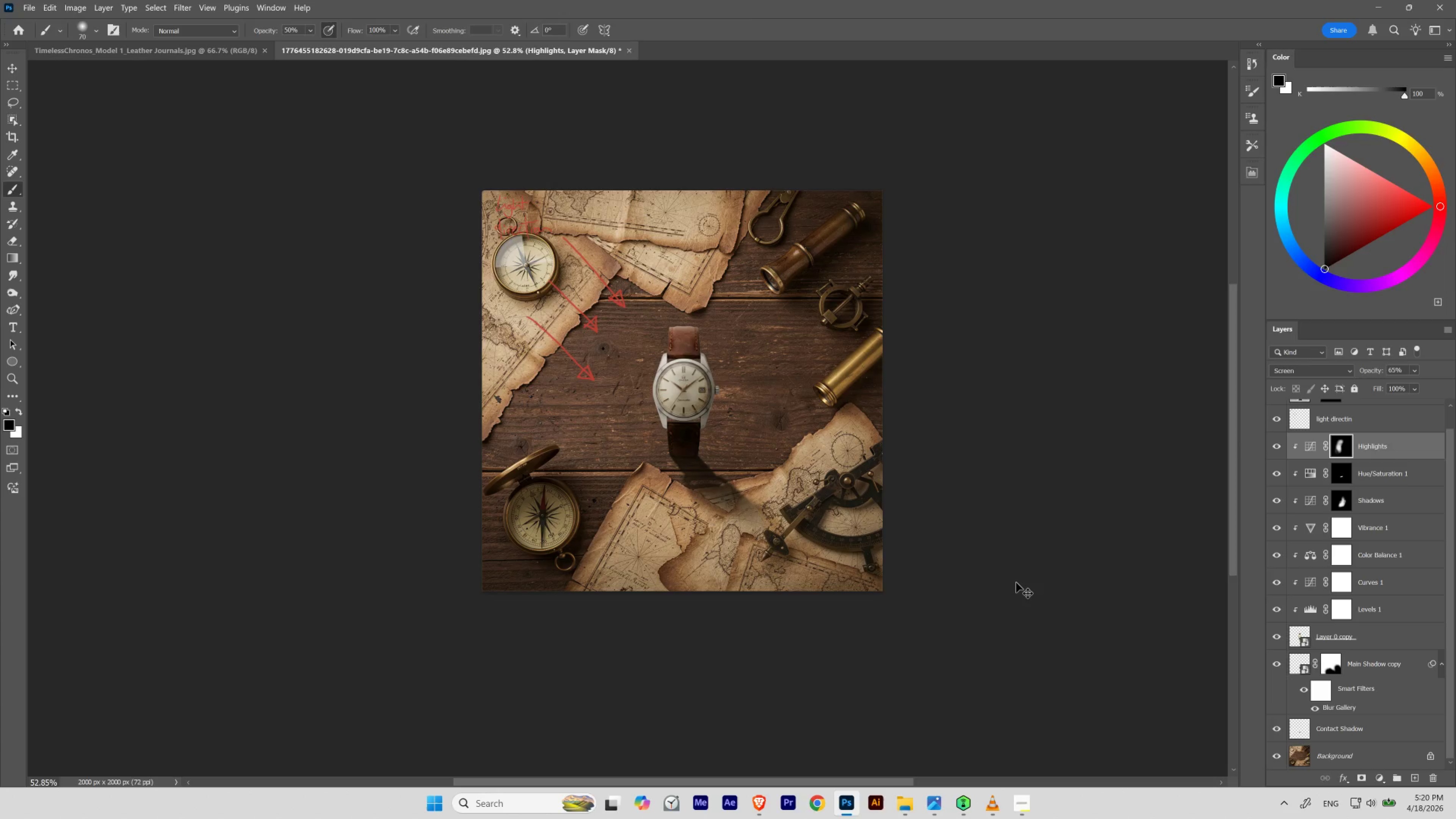 
hold_key(key=ShiftLeft, duration=2.59)
 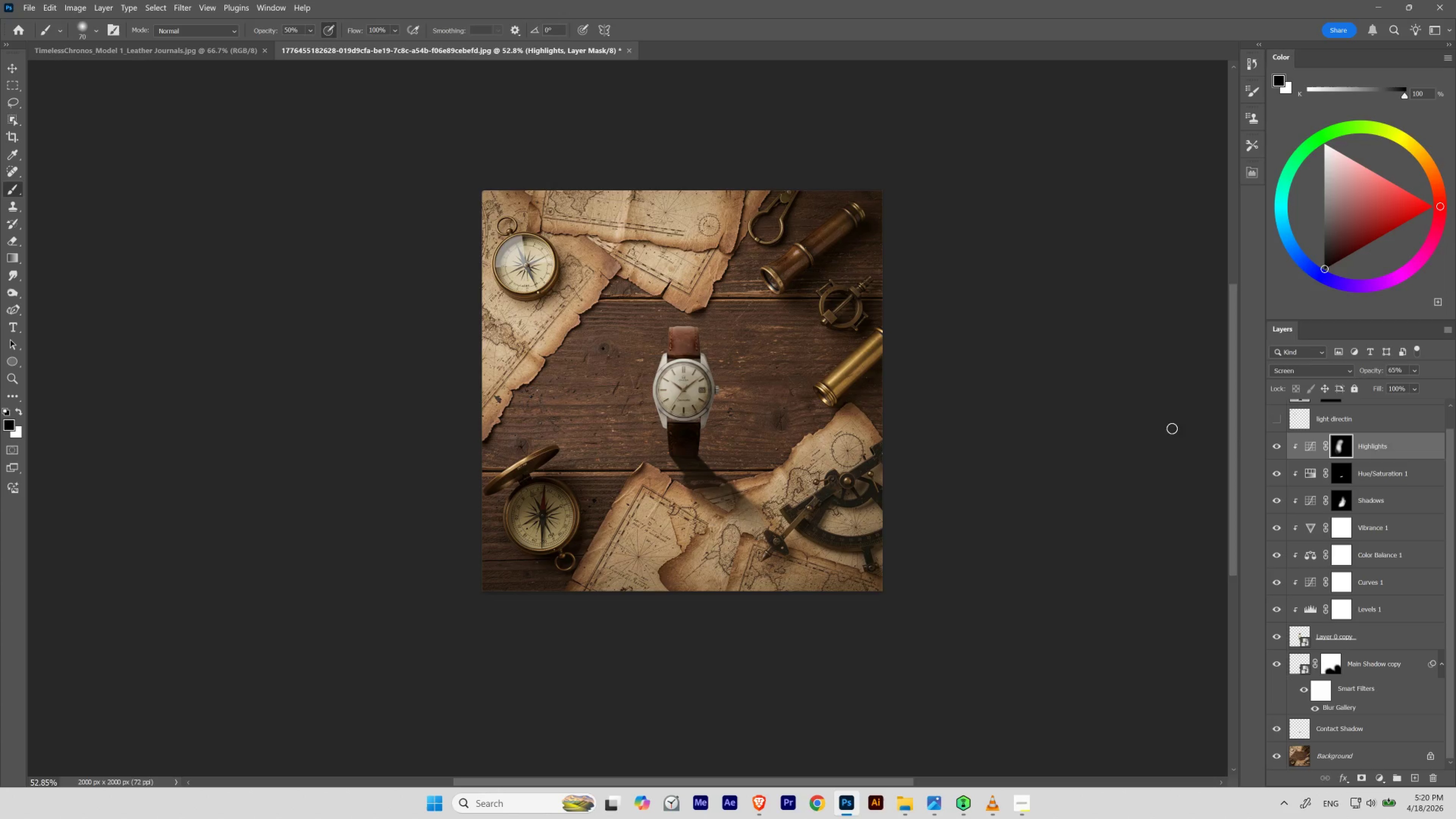 
key(Control+Shift+Z)
 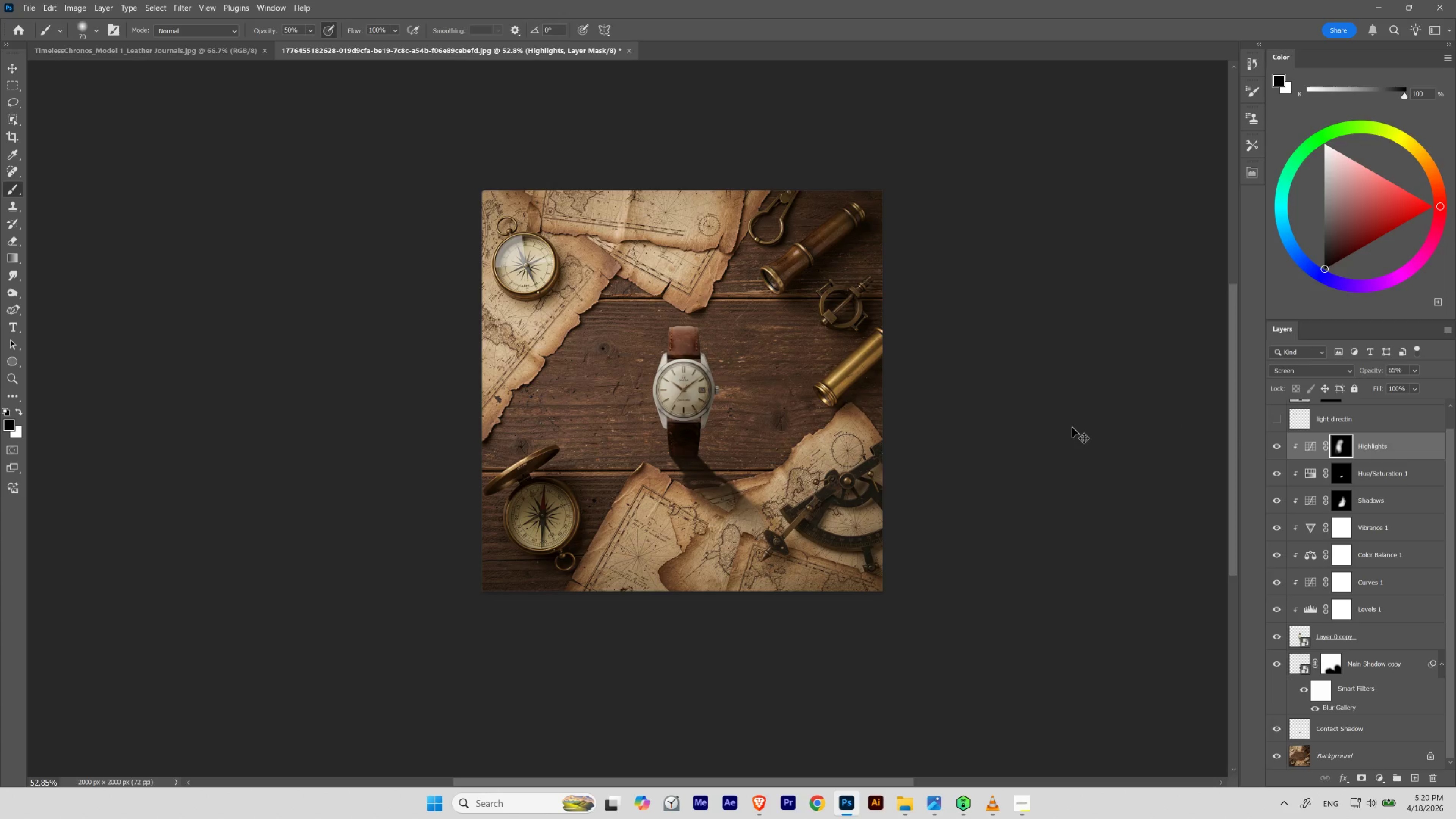 
key(Control+Z)
 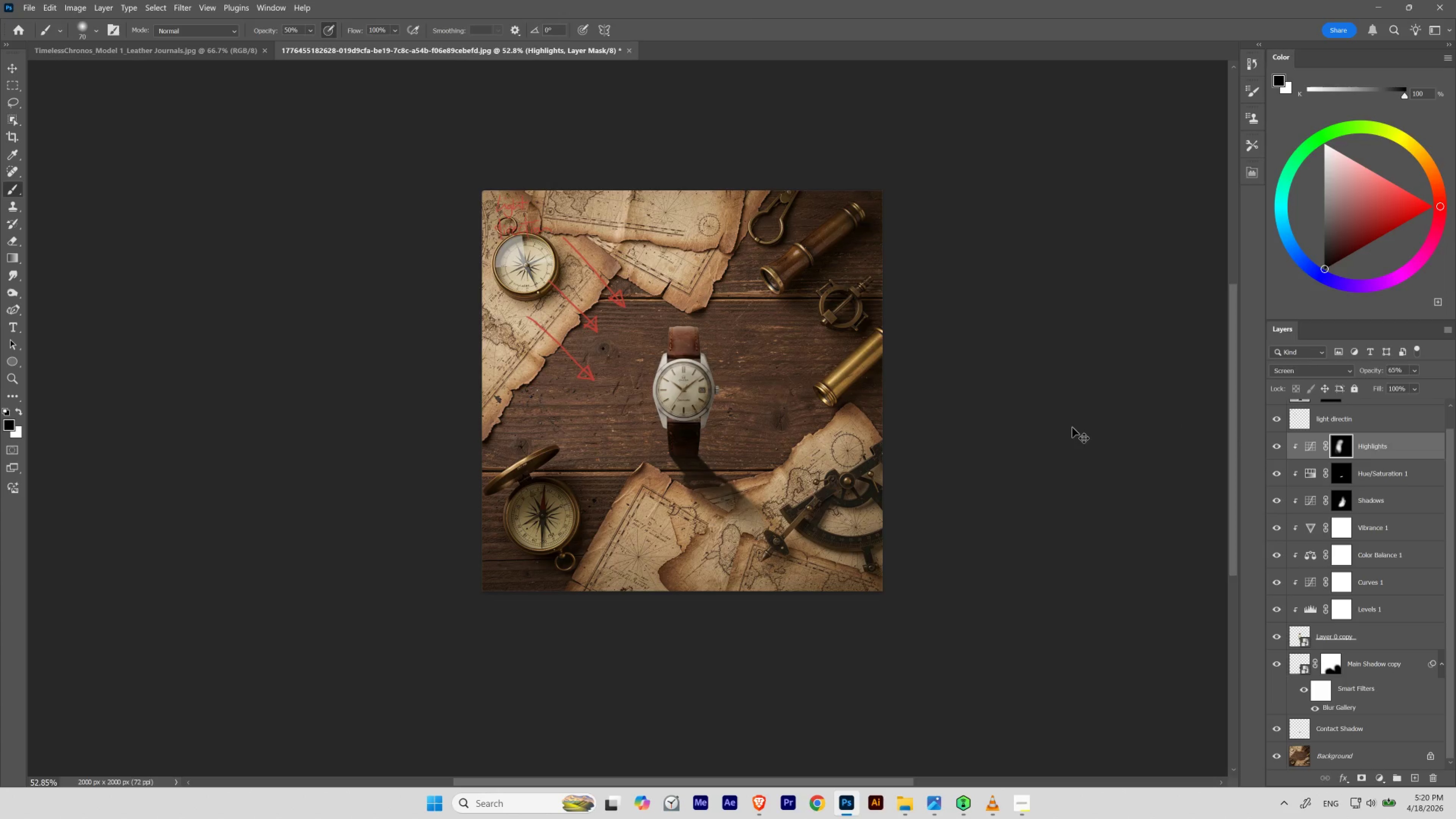 
key(Control+Z)
 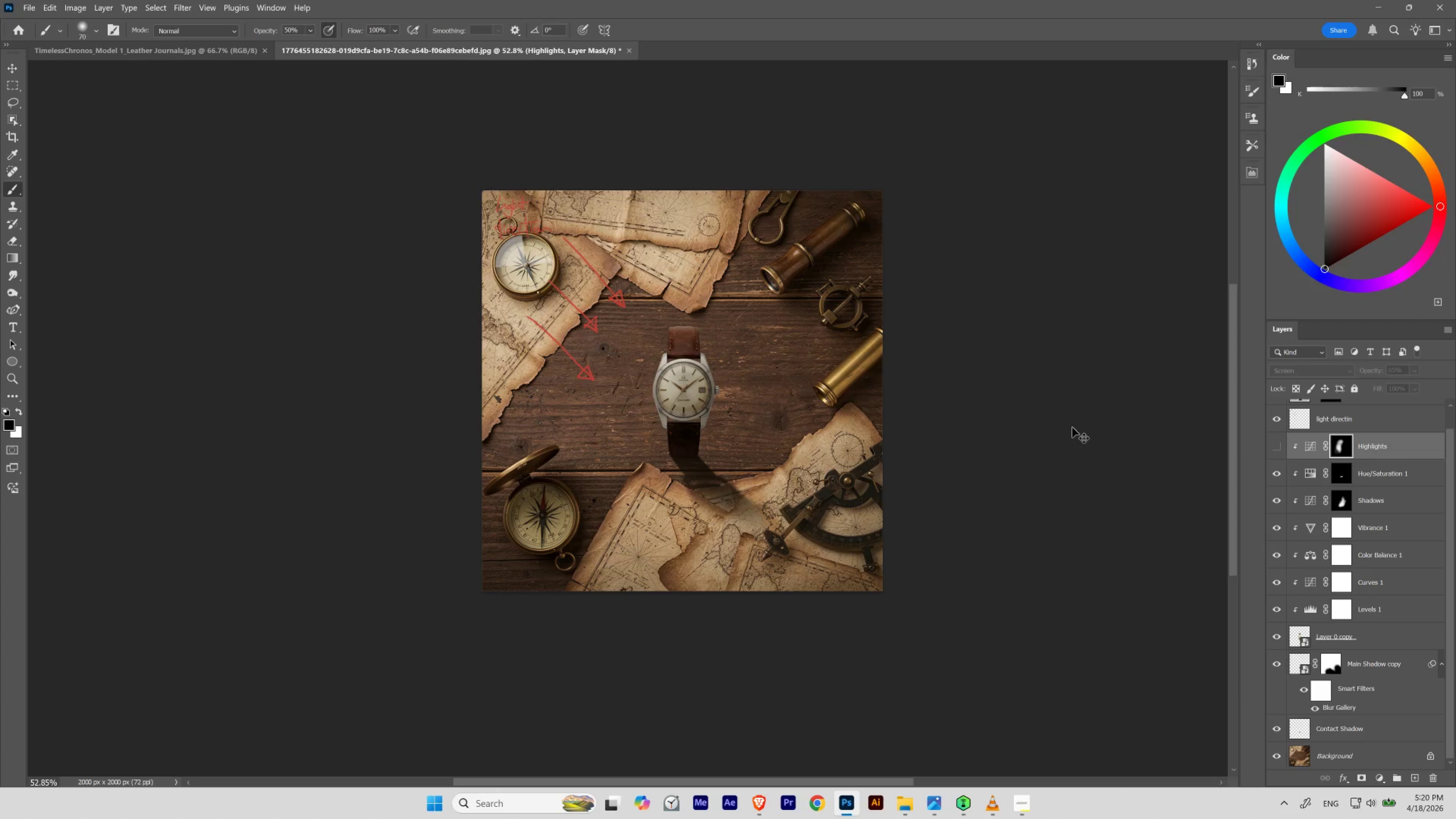 
key(Control+Z)
 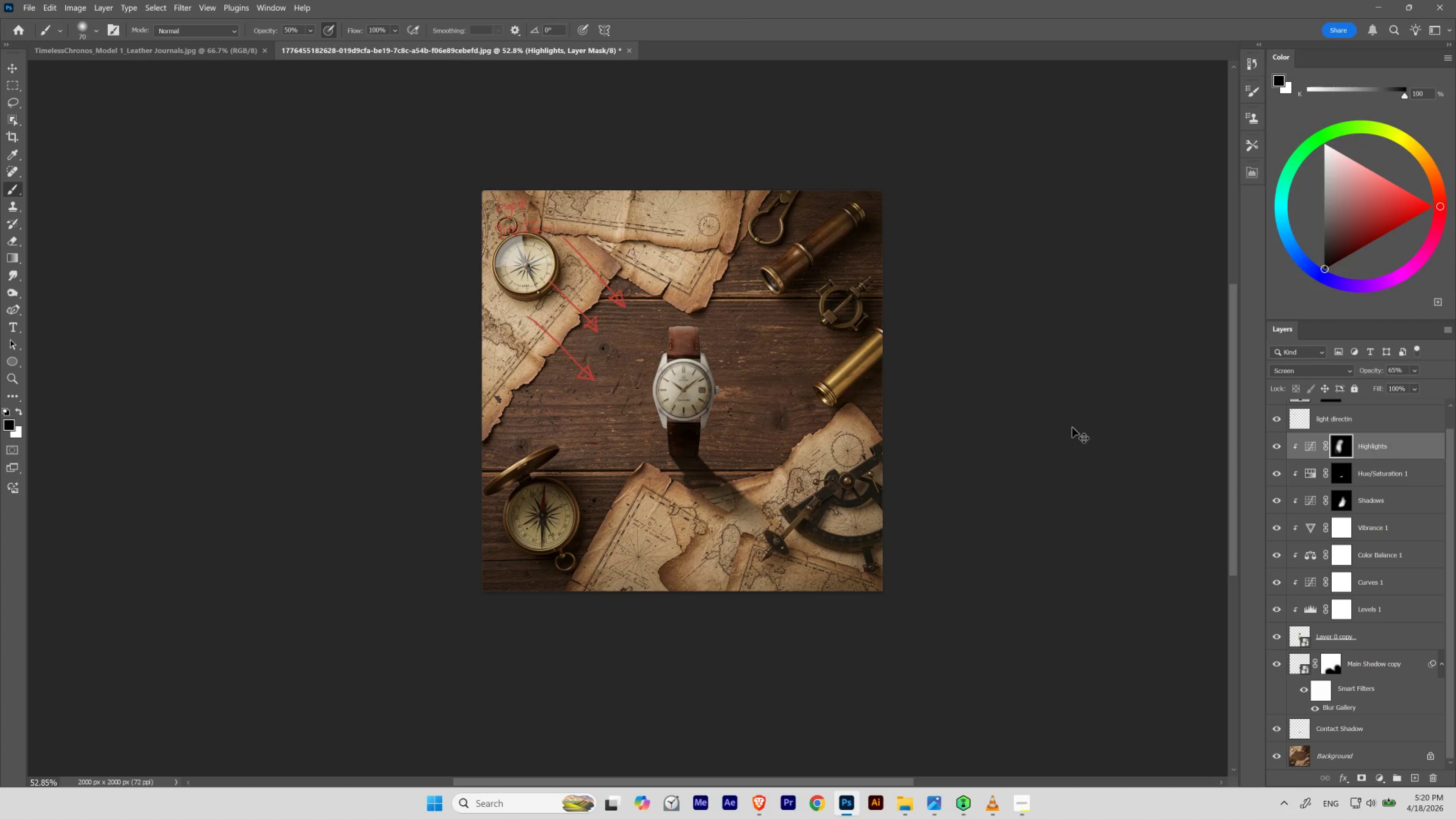 
key(Control+Z)
 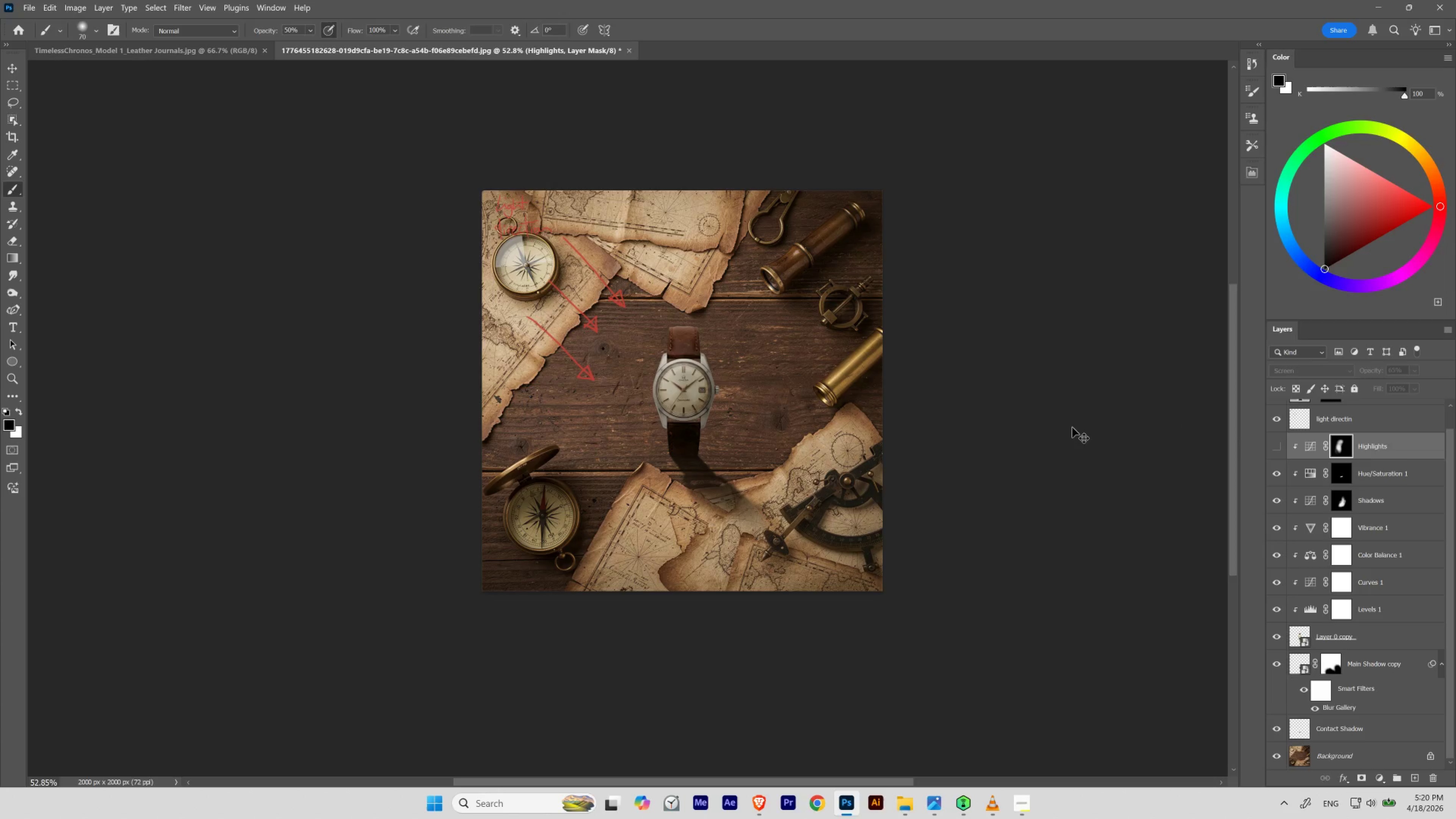 
key(Control+Z)
 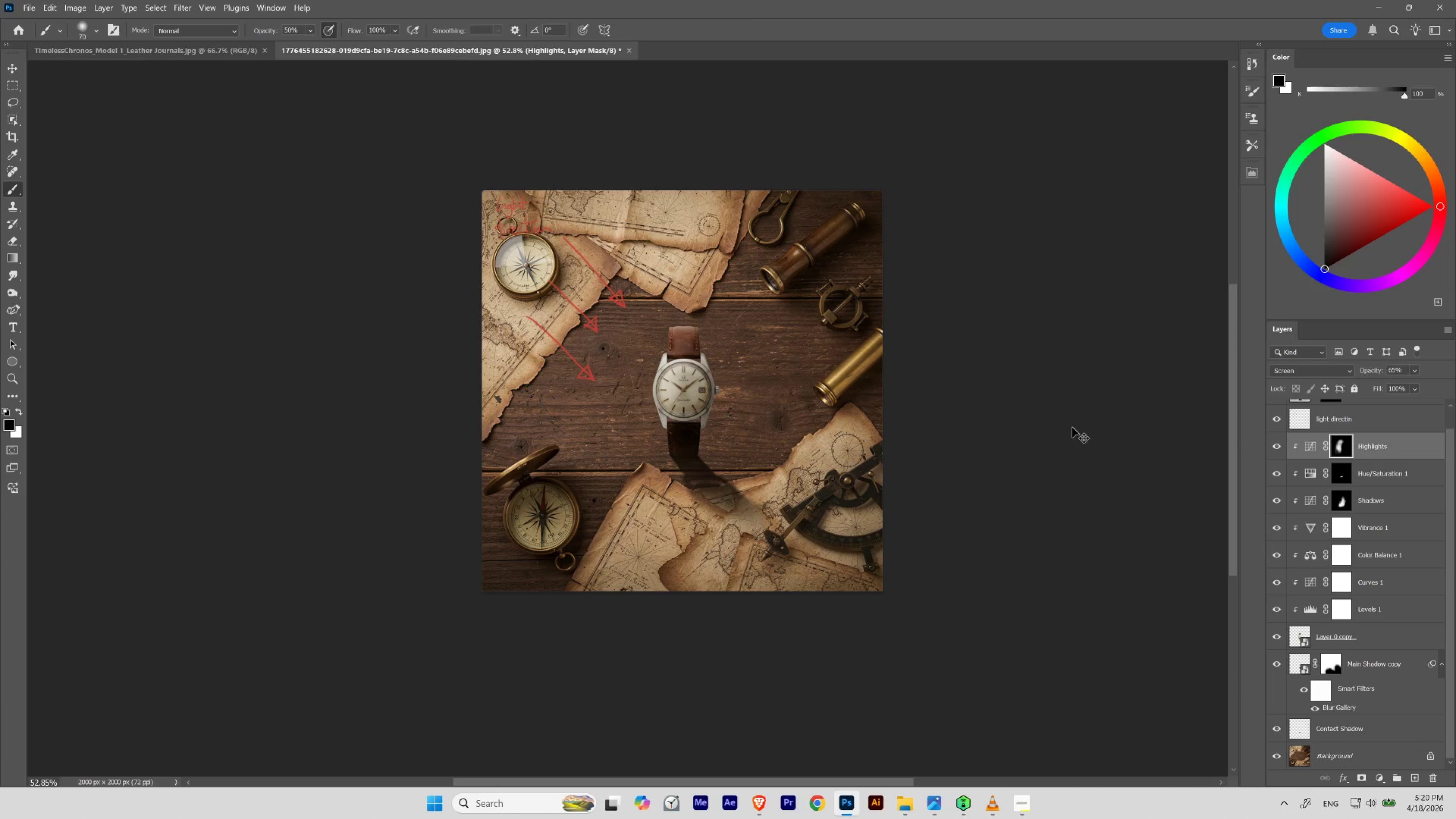 
key(Control+Z)
 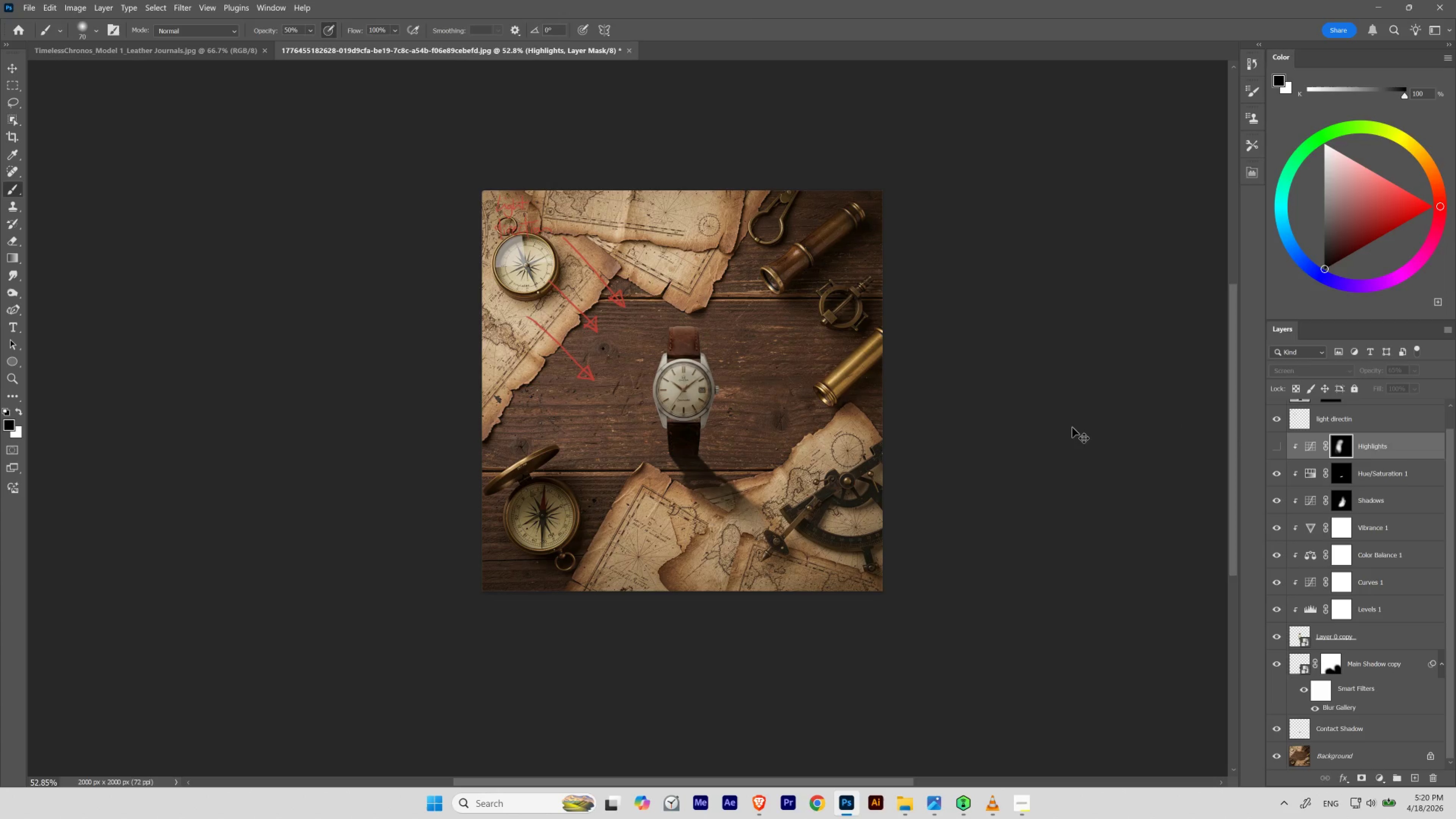 
key(Control+Z)
 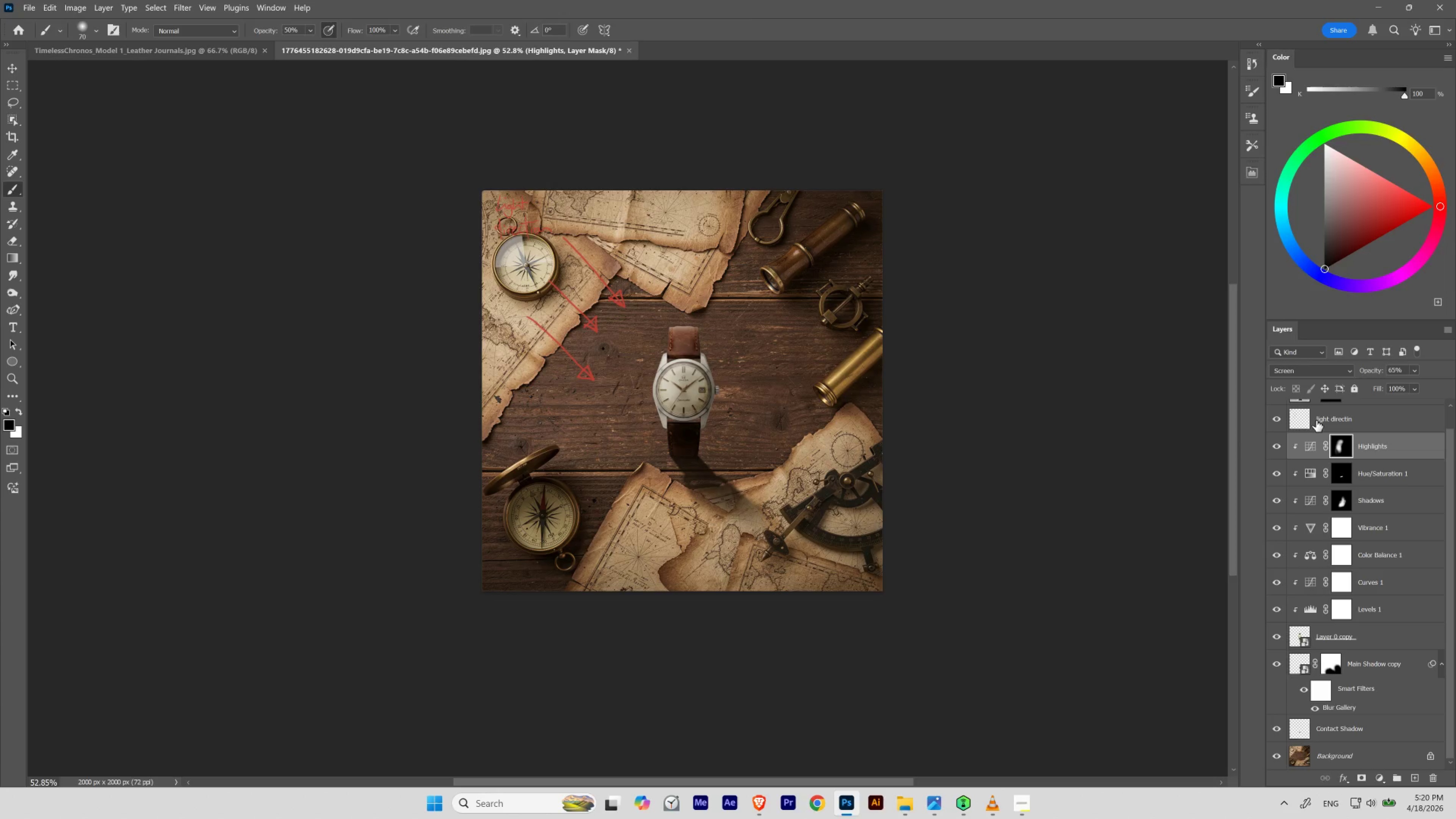 
left_click([1279, 416])
 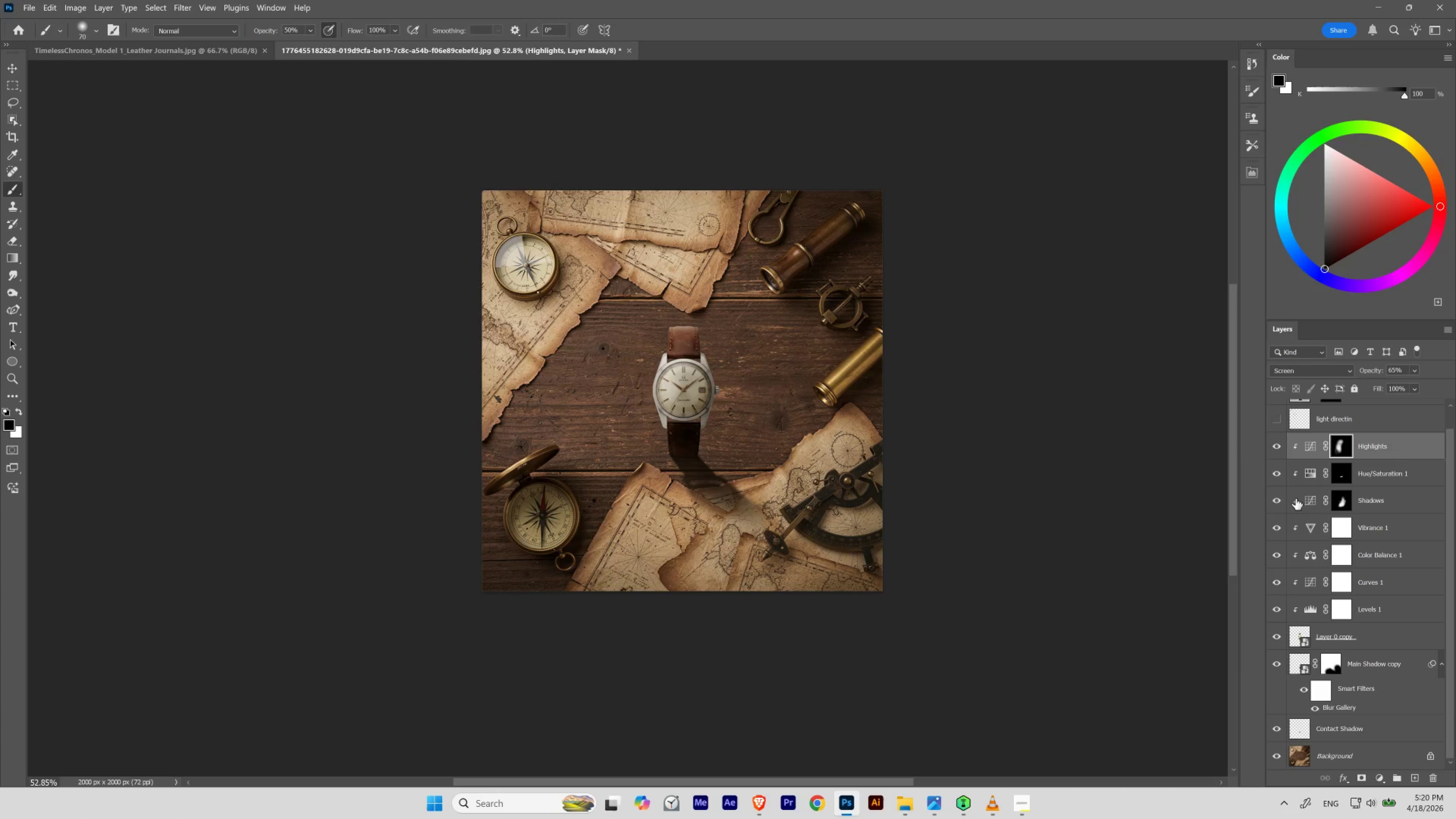 
left_click_drag(start_coordinate=[1274, 449], to_coordinate=[1279, 604])
 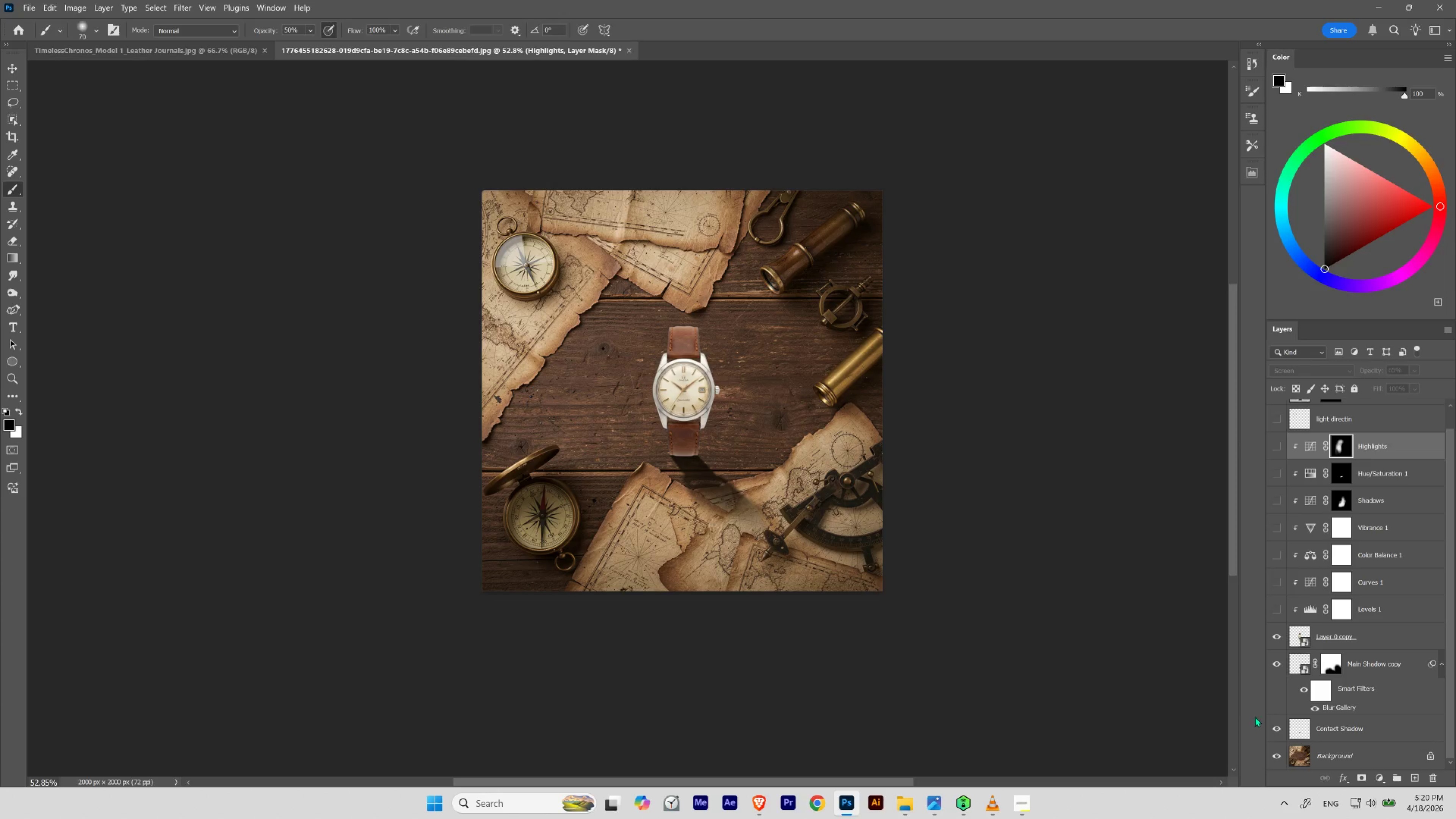 
left_click([1276, 726])
 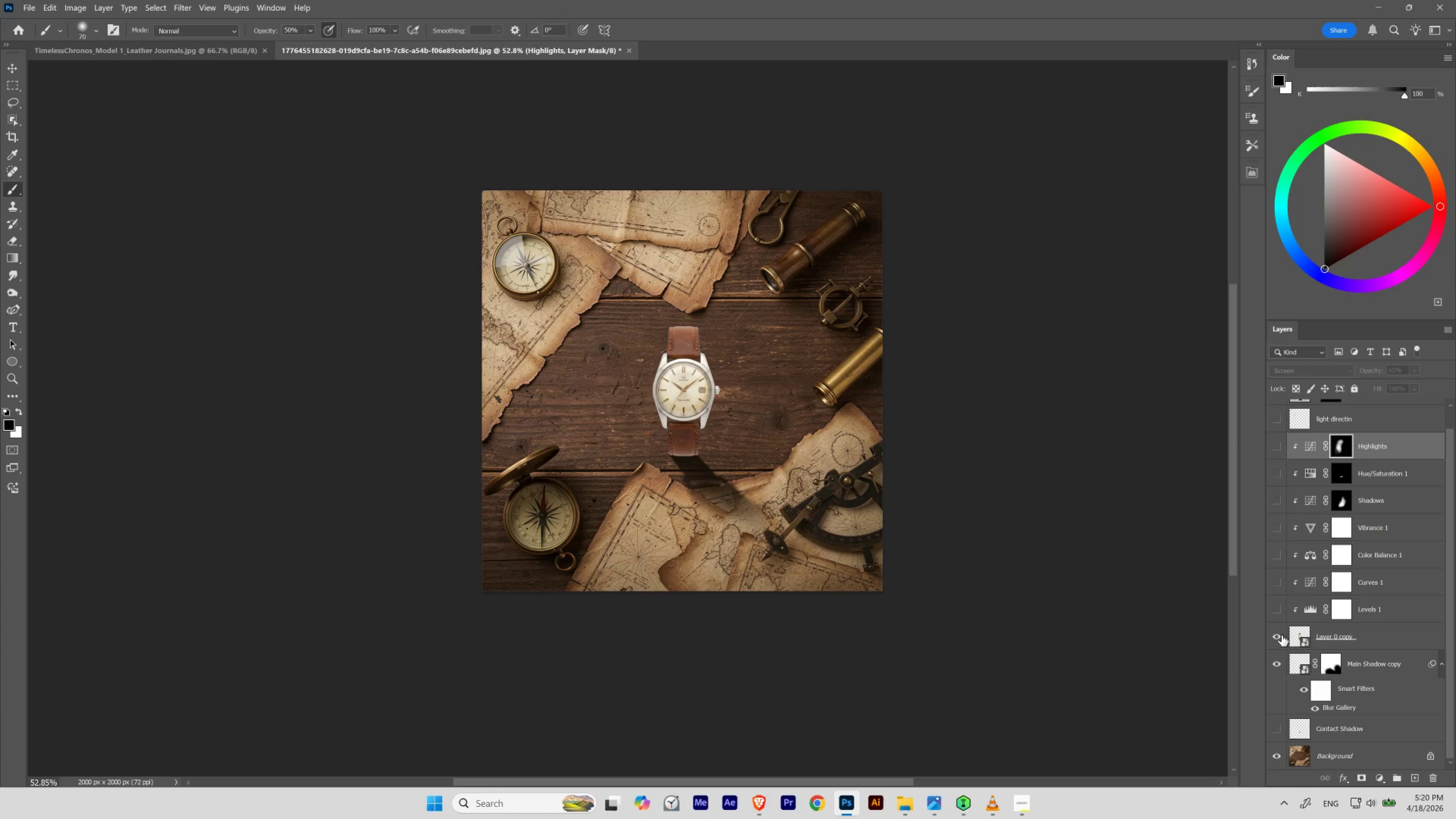 
left_click([1280, 635])
 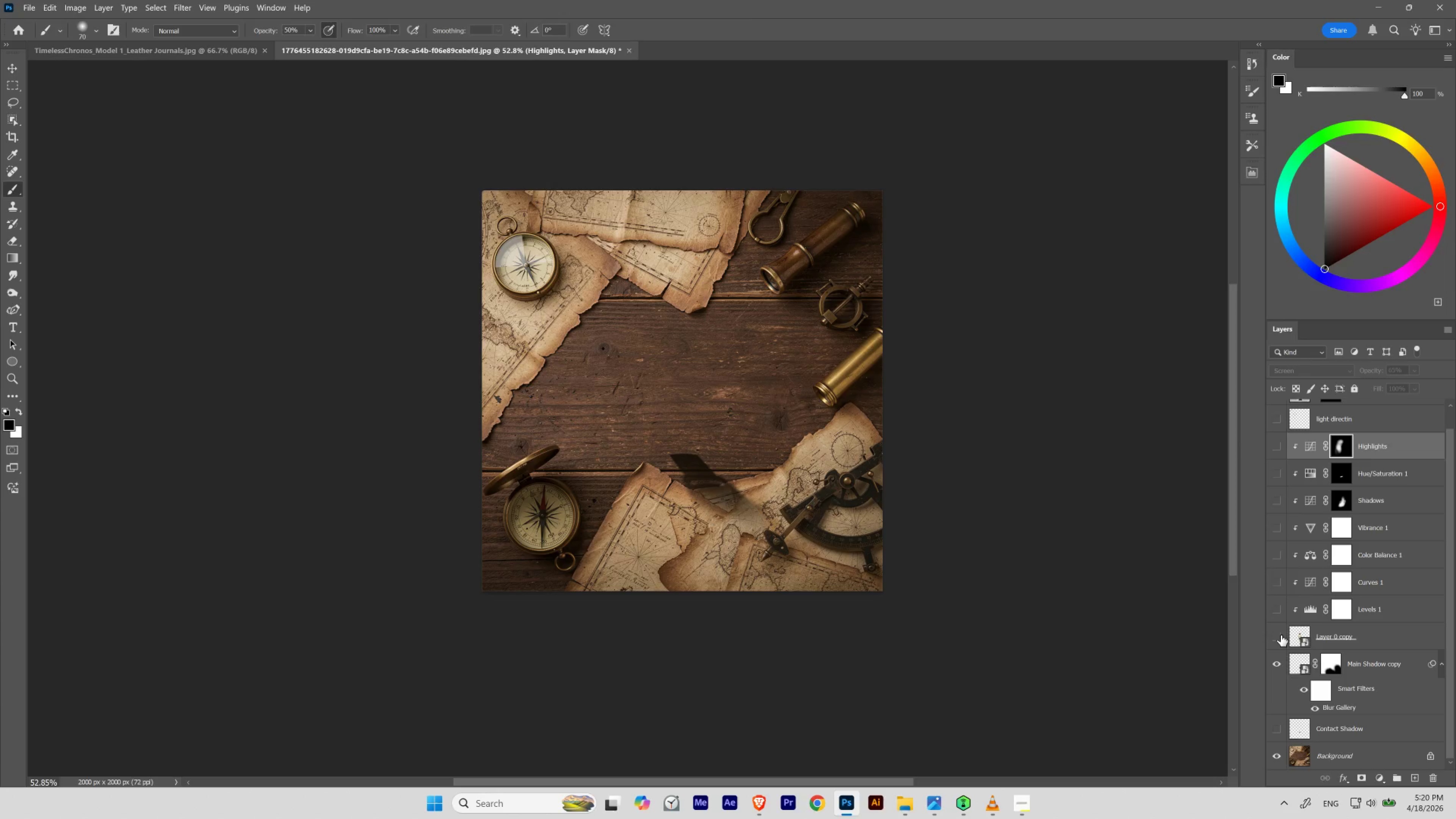 
key(Control+Z)
 